 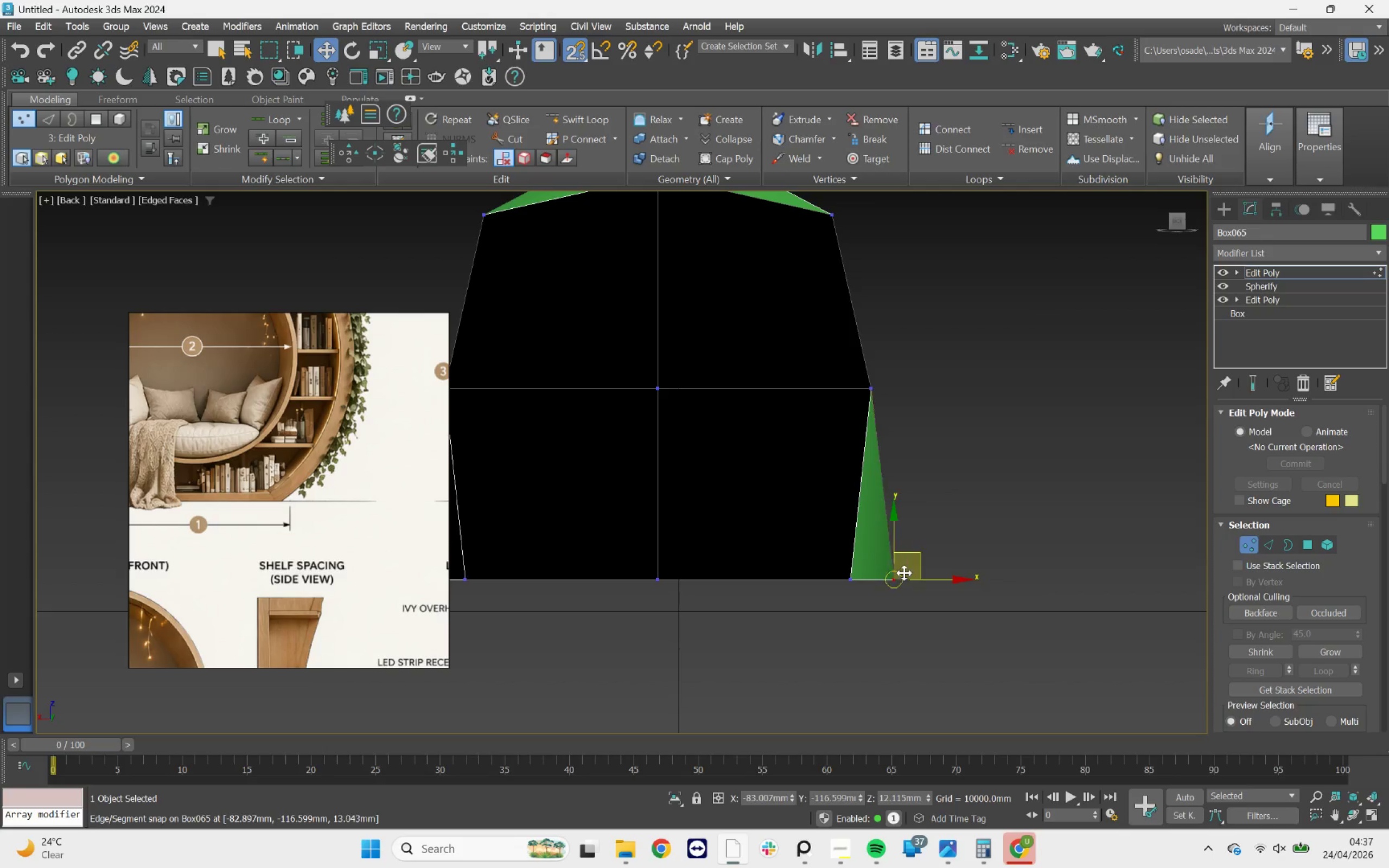 
left_click_drag(start_coordinate=[921, 580], to_coordinate=[873, 384])
 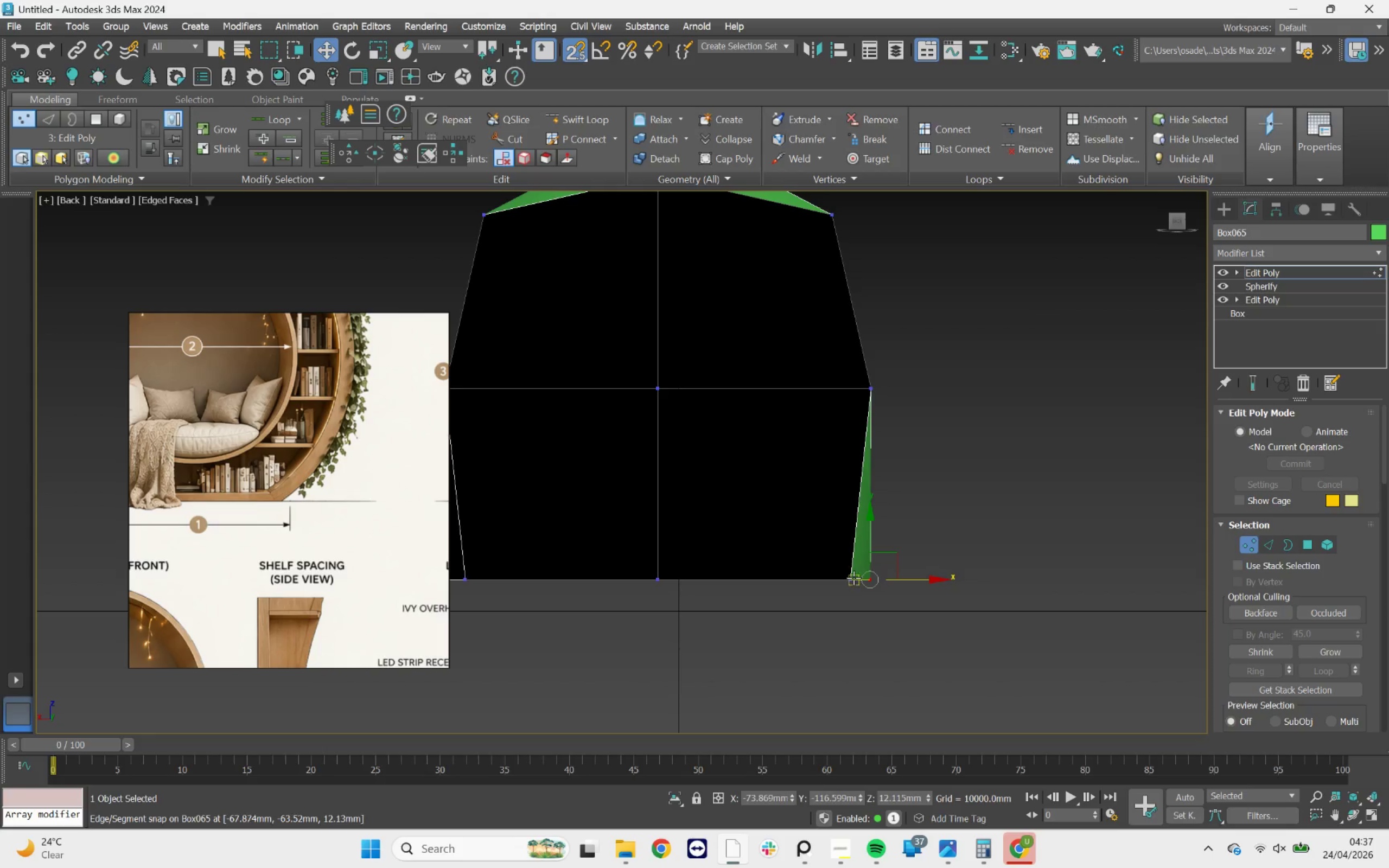 
left_click([853, 578])
 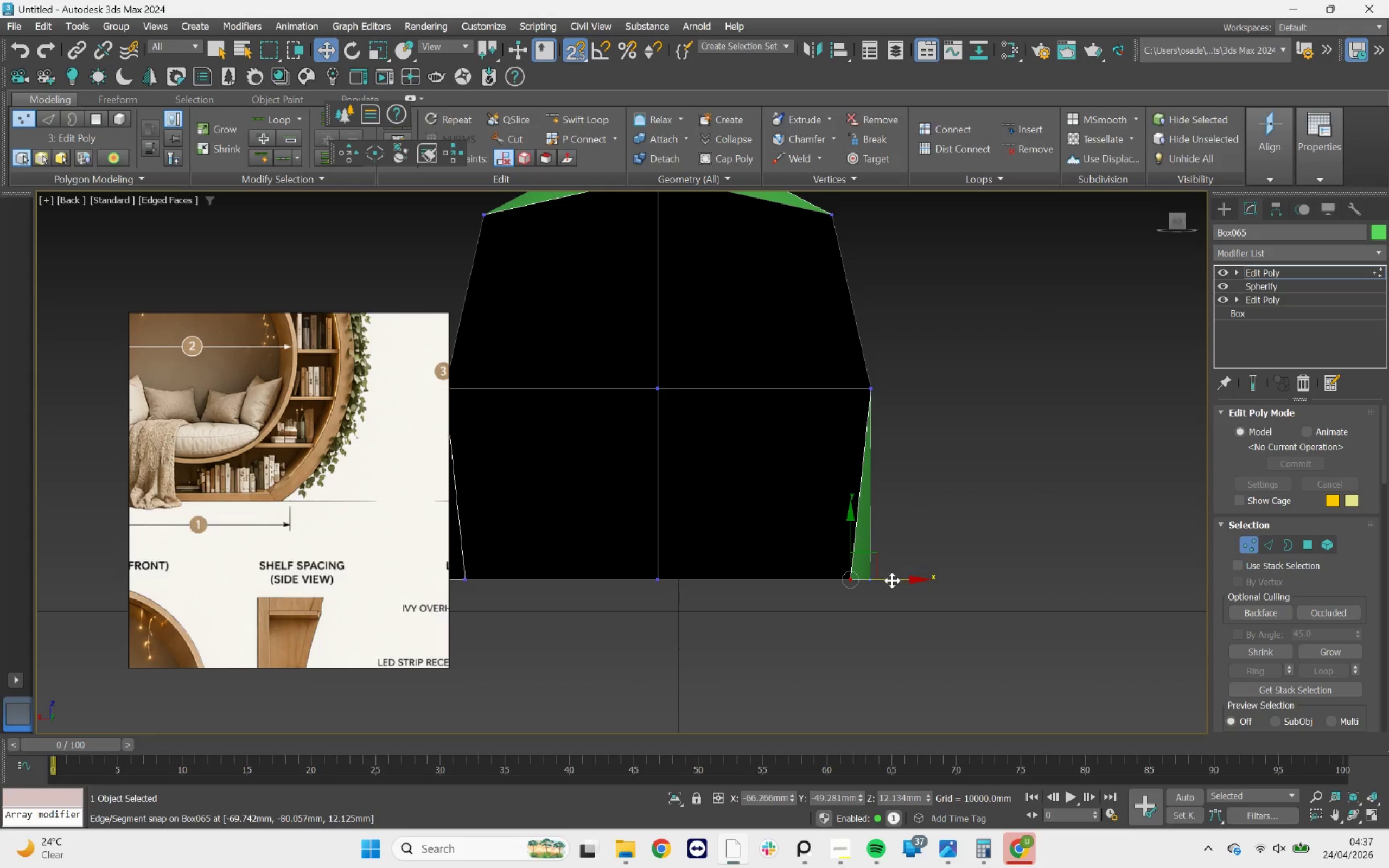 
left_click_drag(start_coordinate=[892, 580], to_coordinate=[879, 392])
 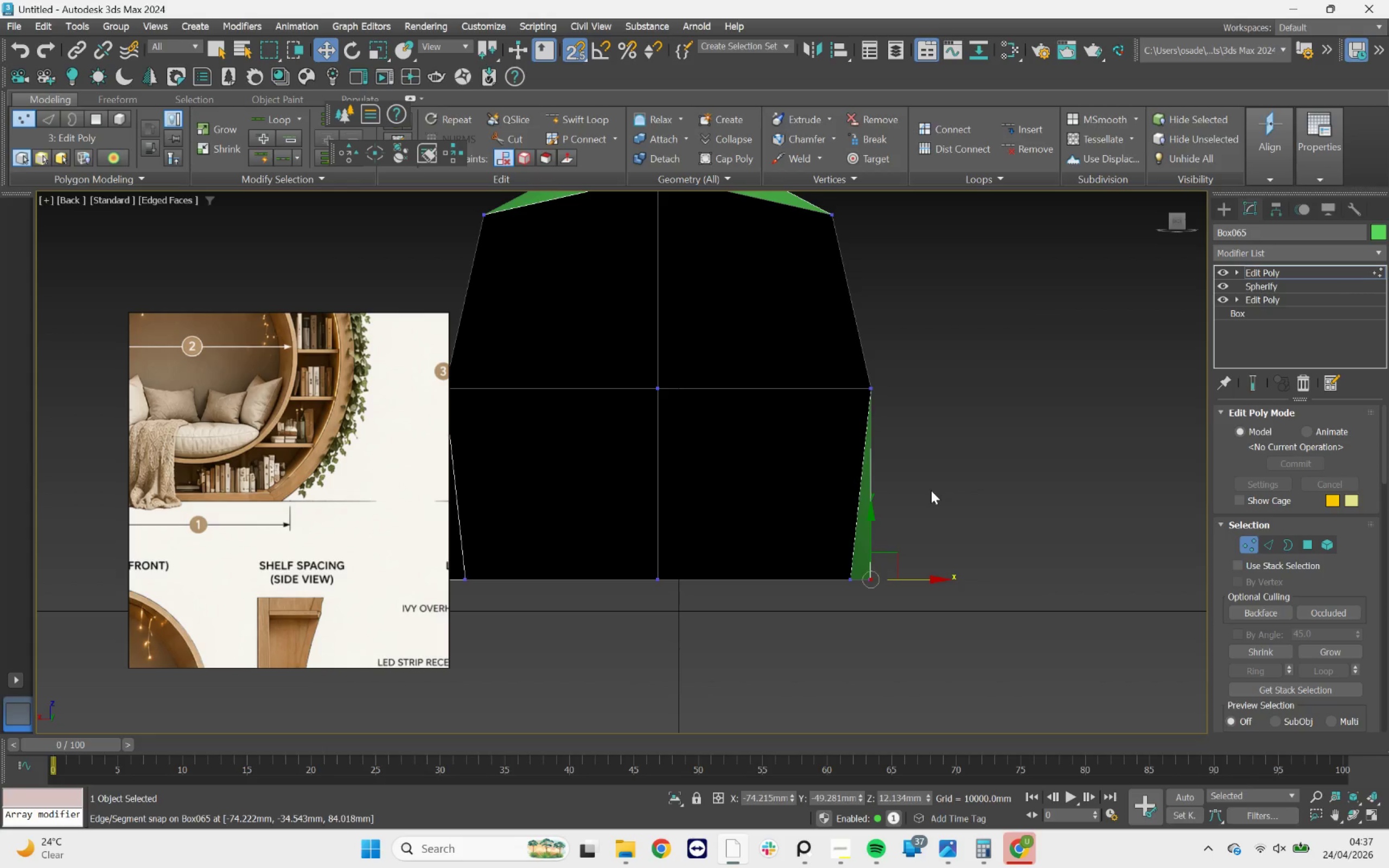 
key(Control+ControlLeft)
 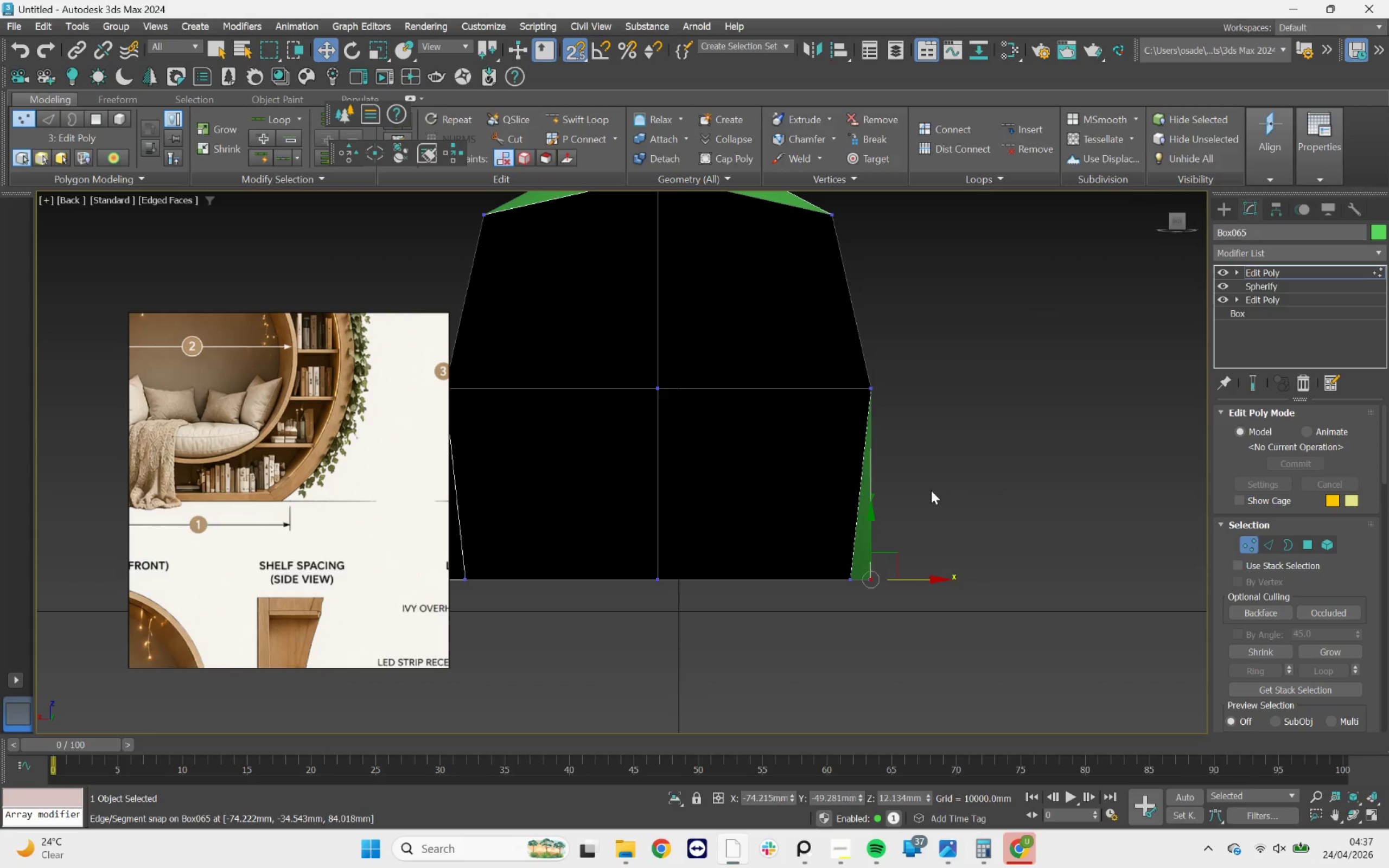 
key(Control+Z)
 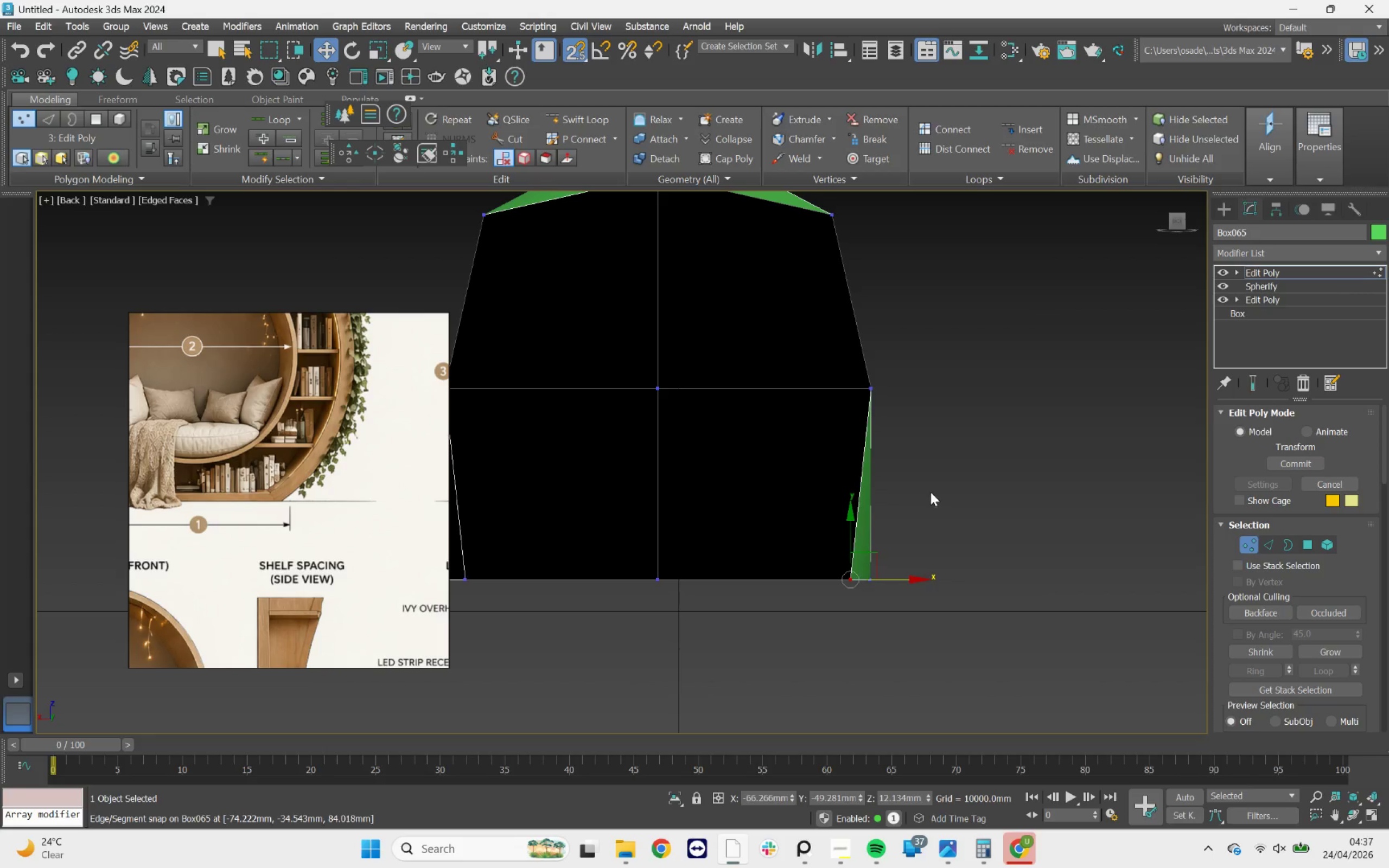 
hold_key(key=AltLeft, duration=3.4)
 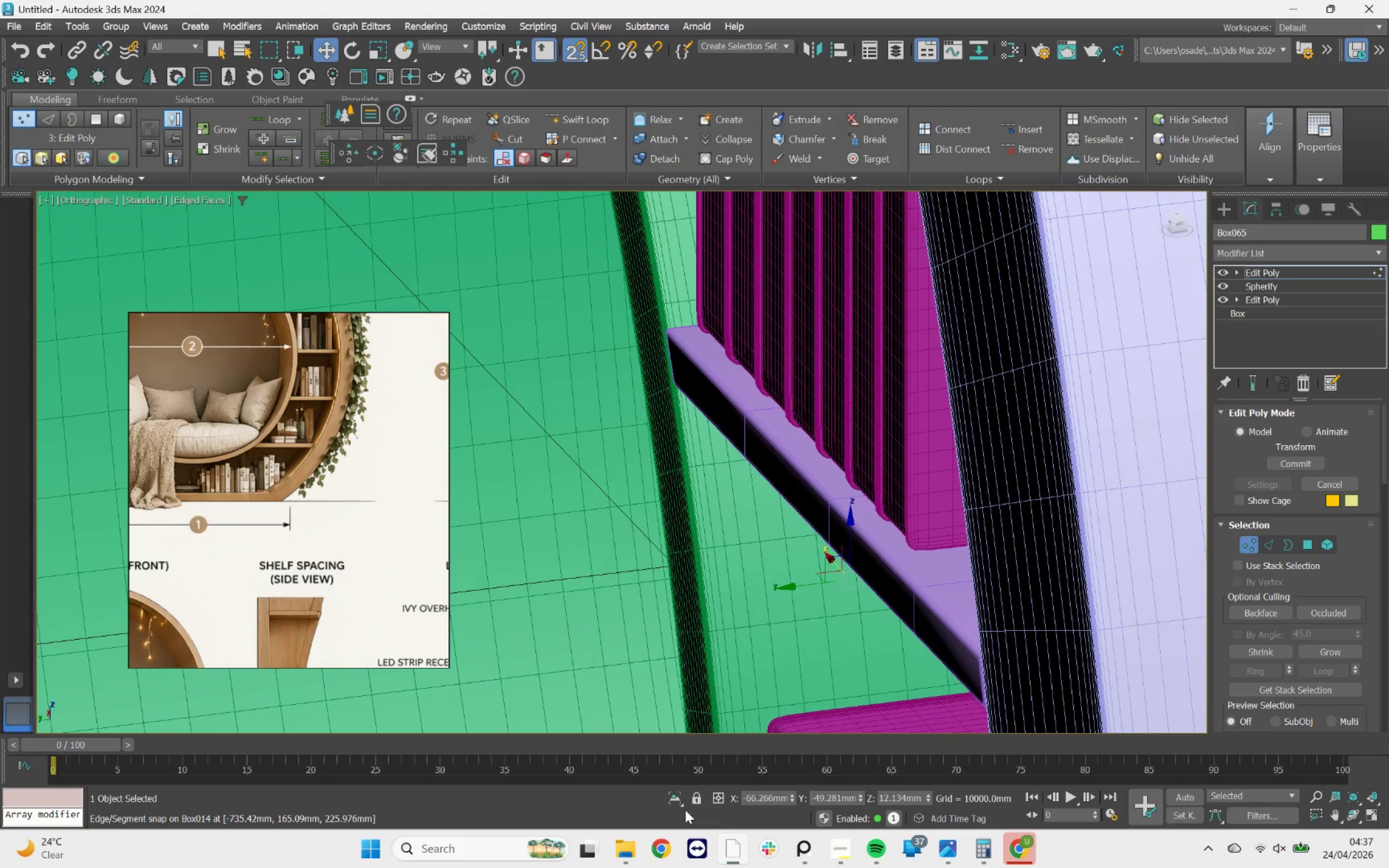 
left_click([682, 799])
 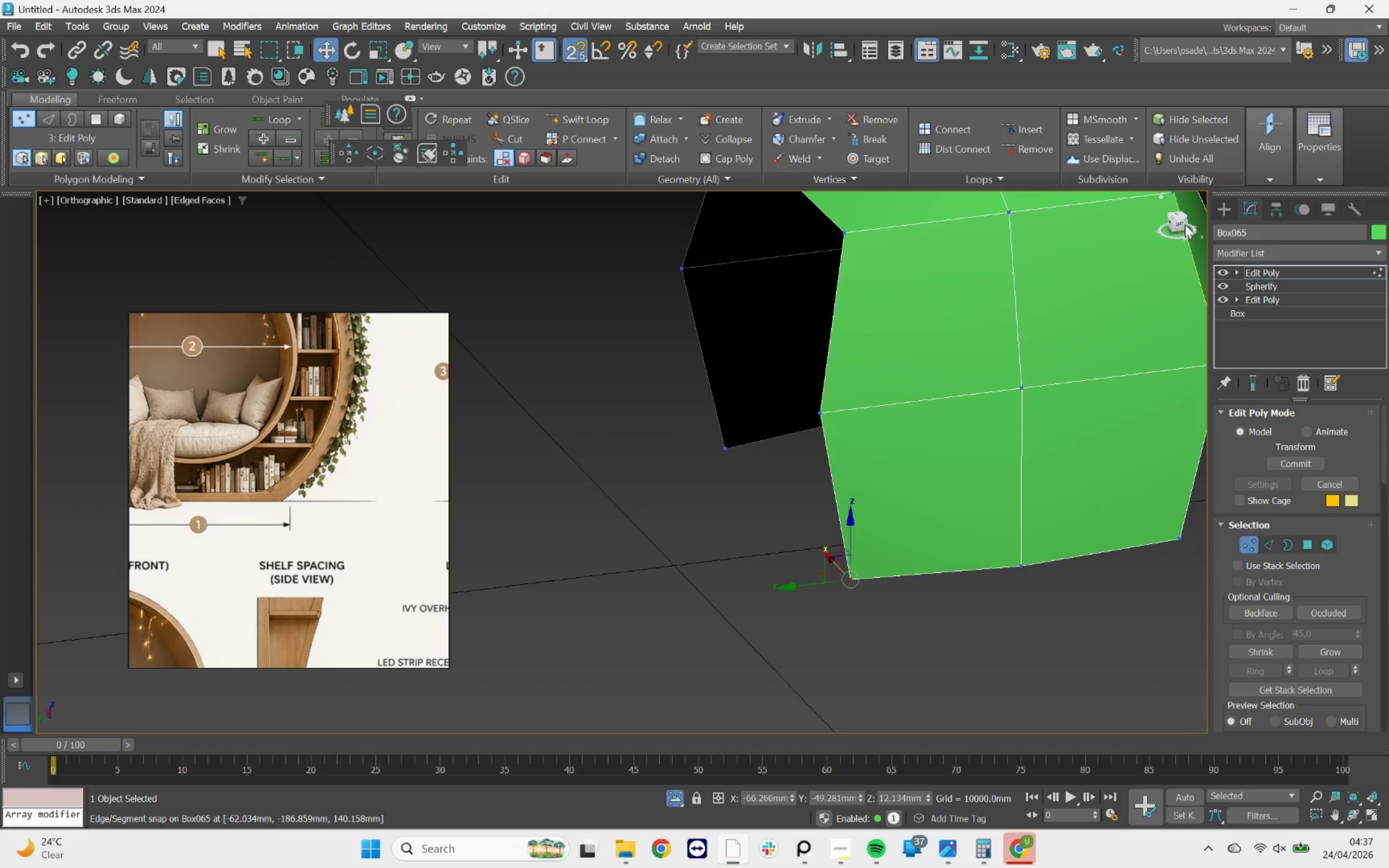 
left_click([1183, 224])
 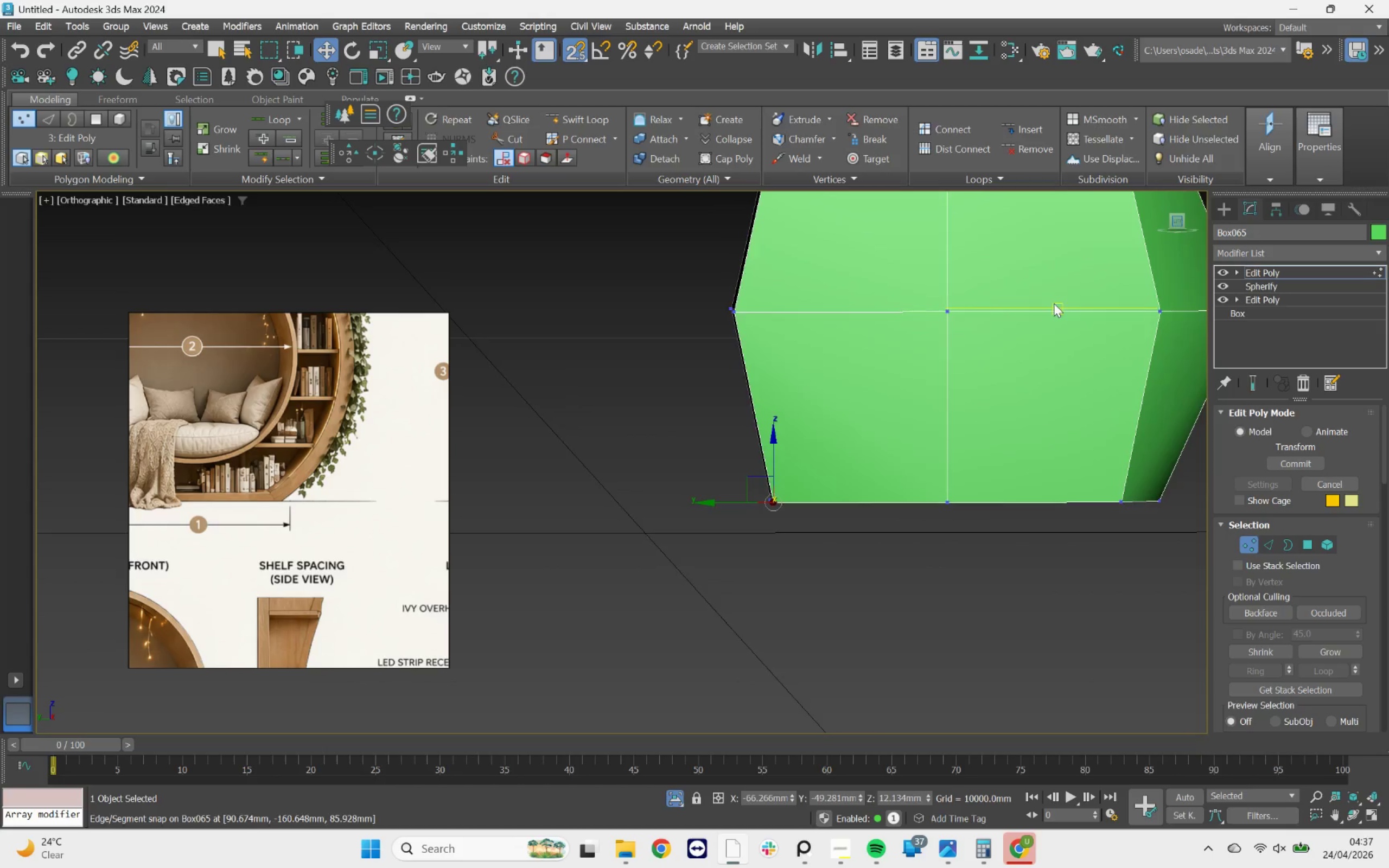 
scroll: coordinate [893, 364], scroll_direction: down, amount: 2.0
 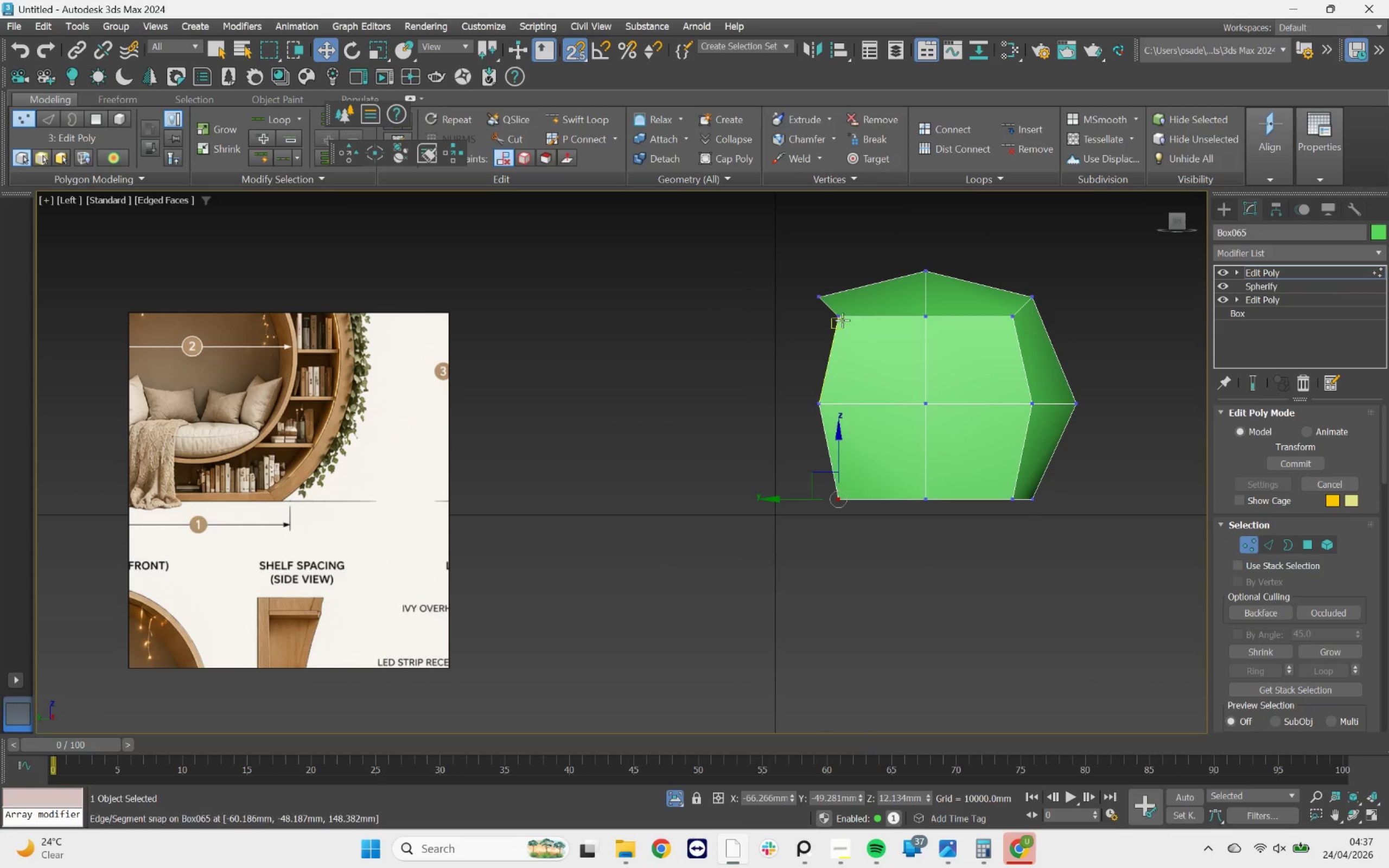 
left_click_drag(start_coordinate=[769, 265], to_coordinate=[871, 581])
 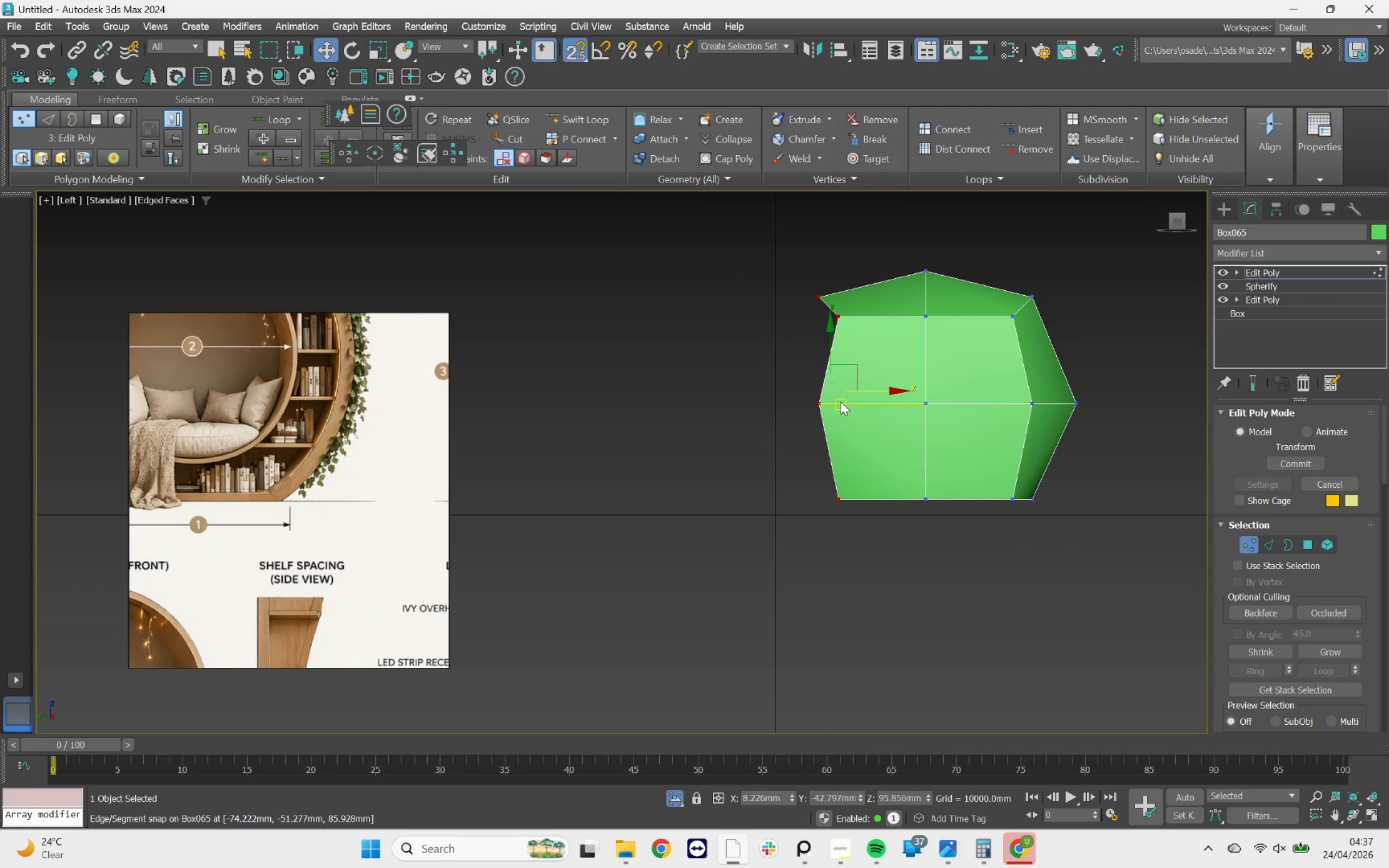 
key(R)
 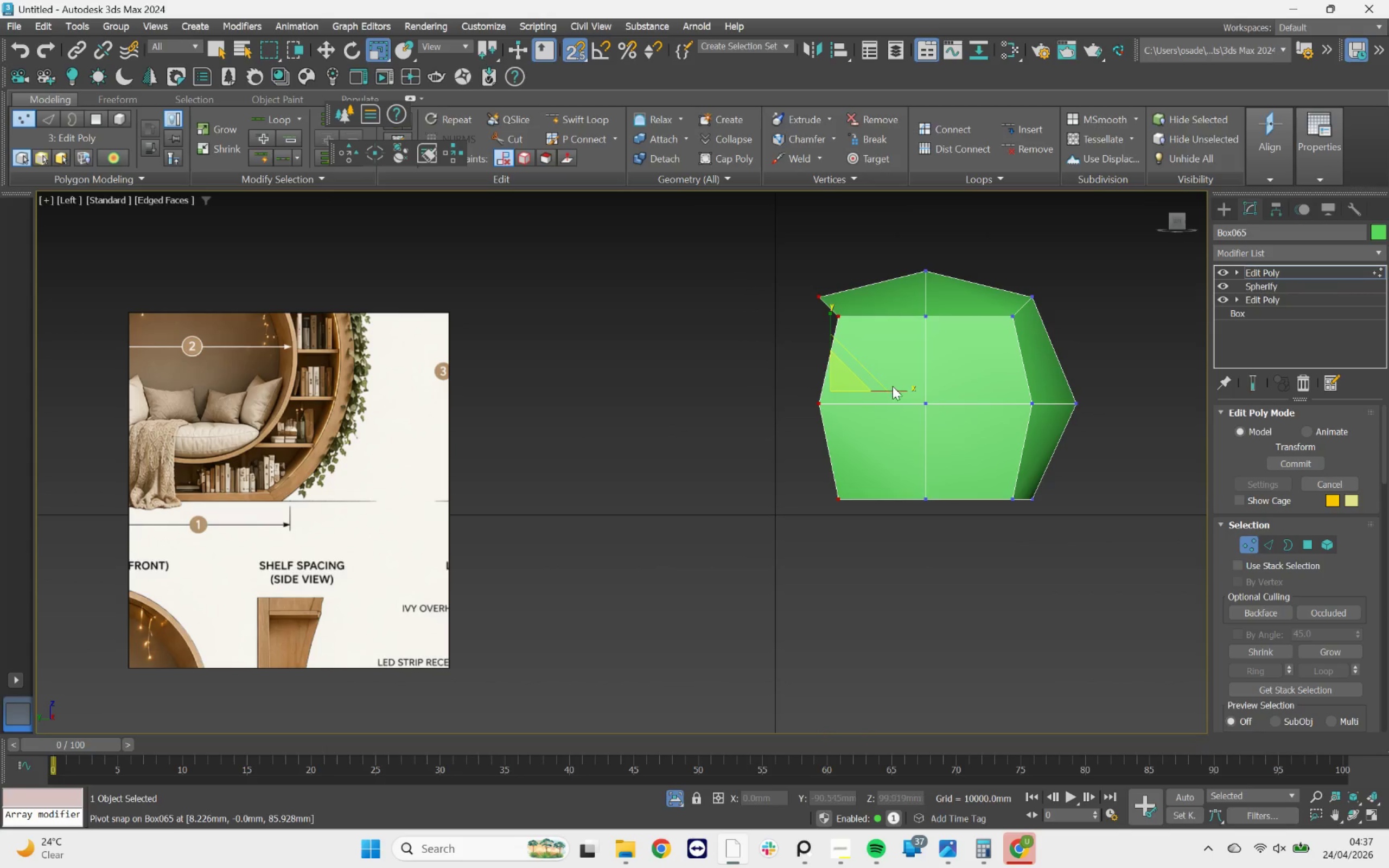 
left_click_drag(start_coordinate=[893, 390], to_coordinate=[783, 390])
 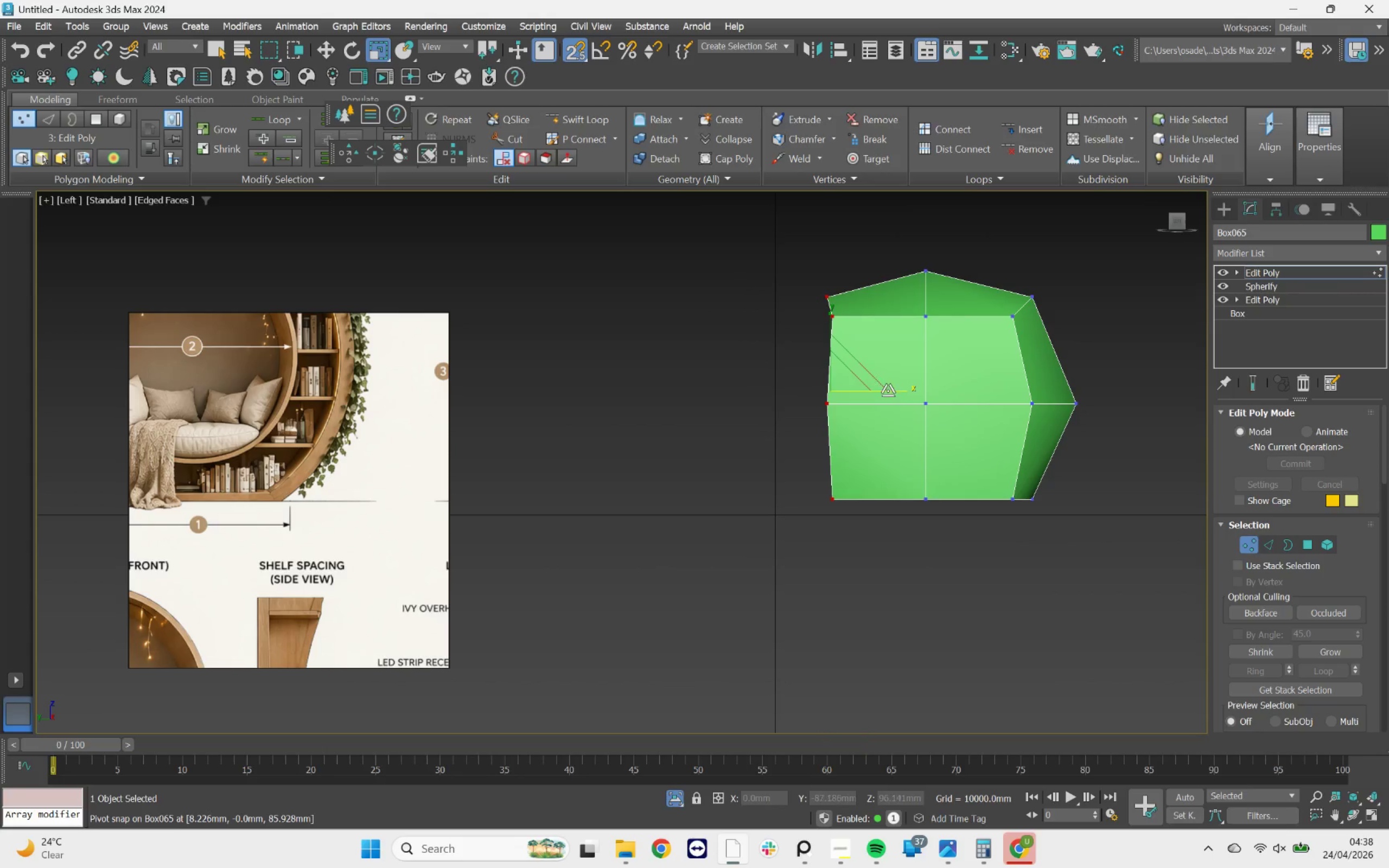 
left_click_drag(start_coordinate=[891, 391], to_coordinate=[680, 399])
 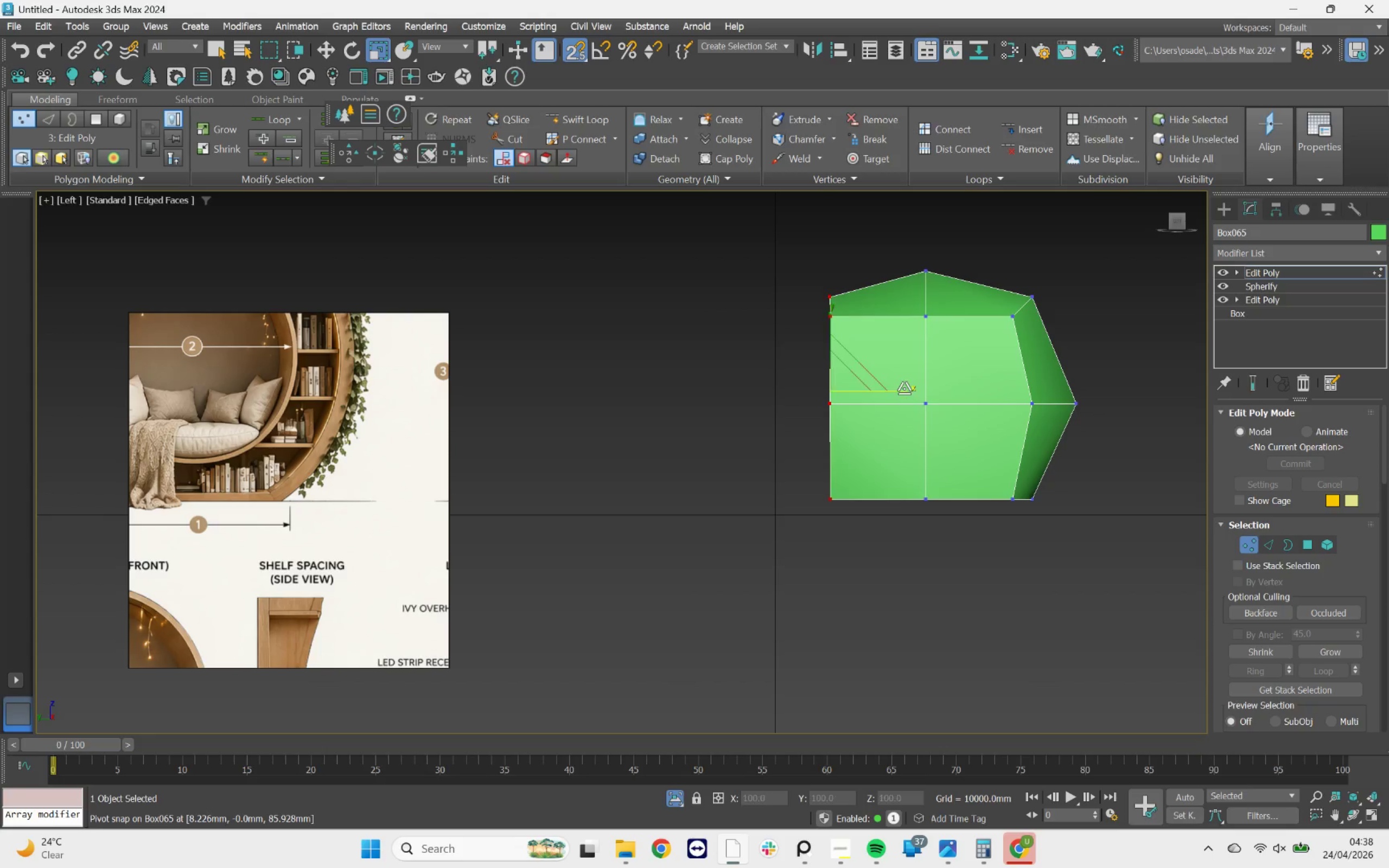 
left_click_drag(start_coordinate=[902, 388], to_coordinate=[72, 388])
 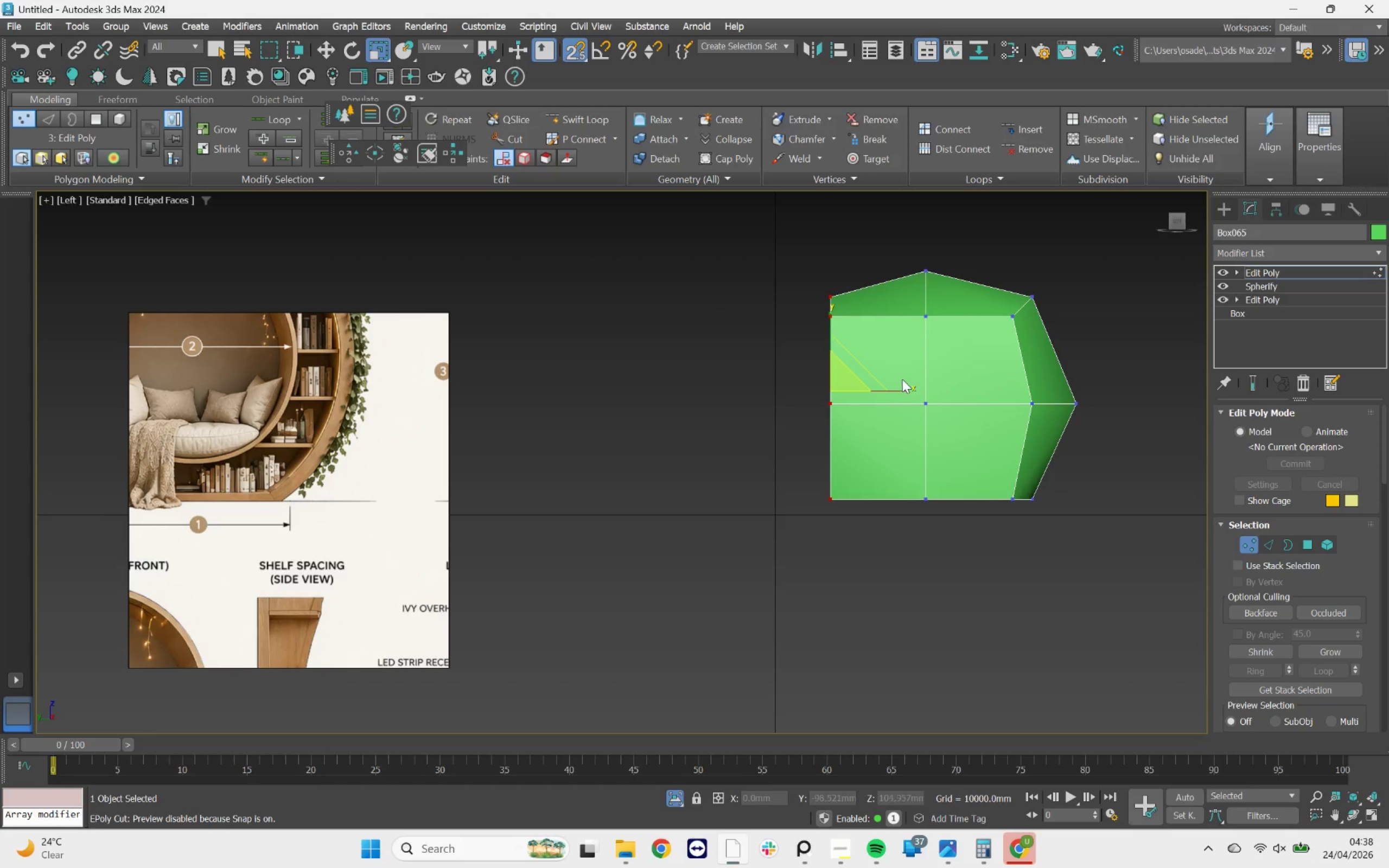 
left_click_drag(start_coordinate=[902, 387], to_coordinate=[799, 390])
 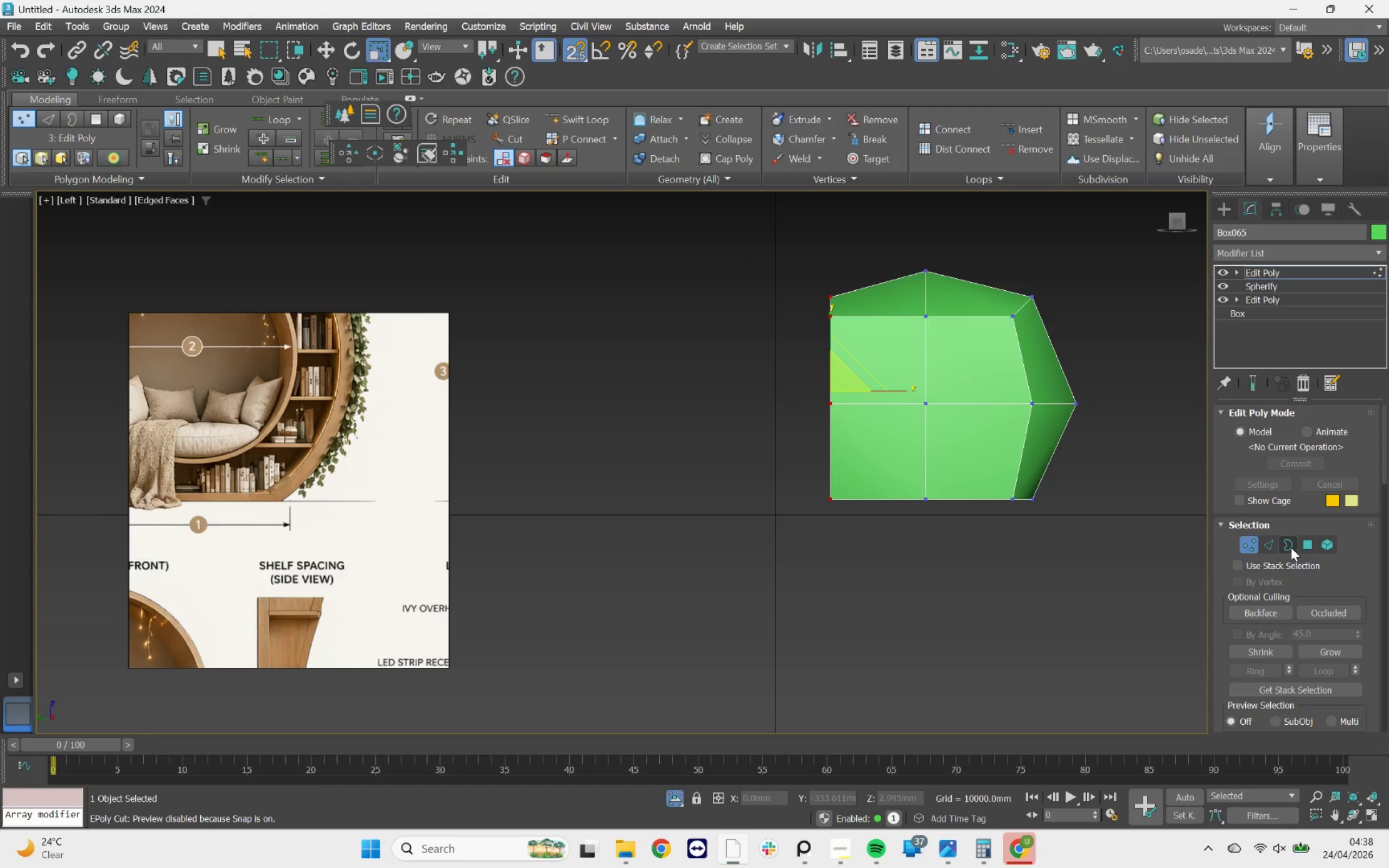 
hold_key(key=AltLeft, duration=5.22)
 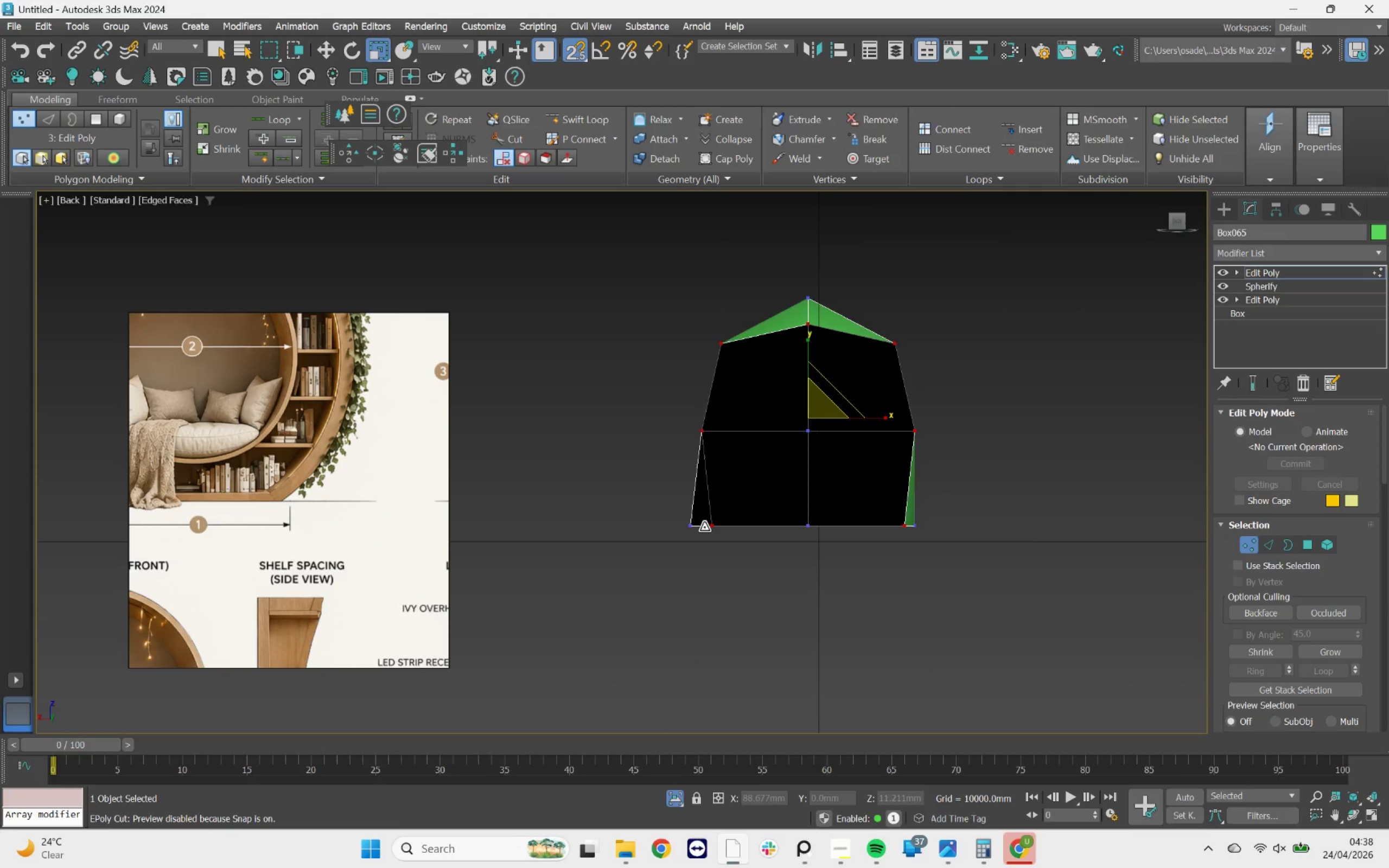 
left_click([693, 528])
 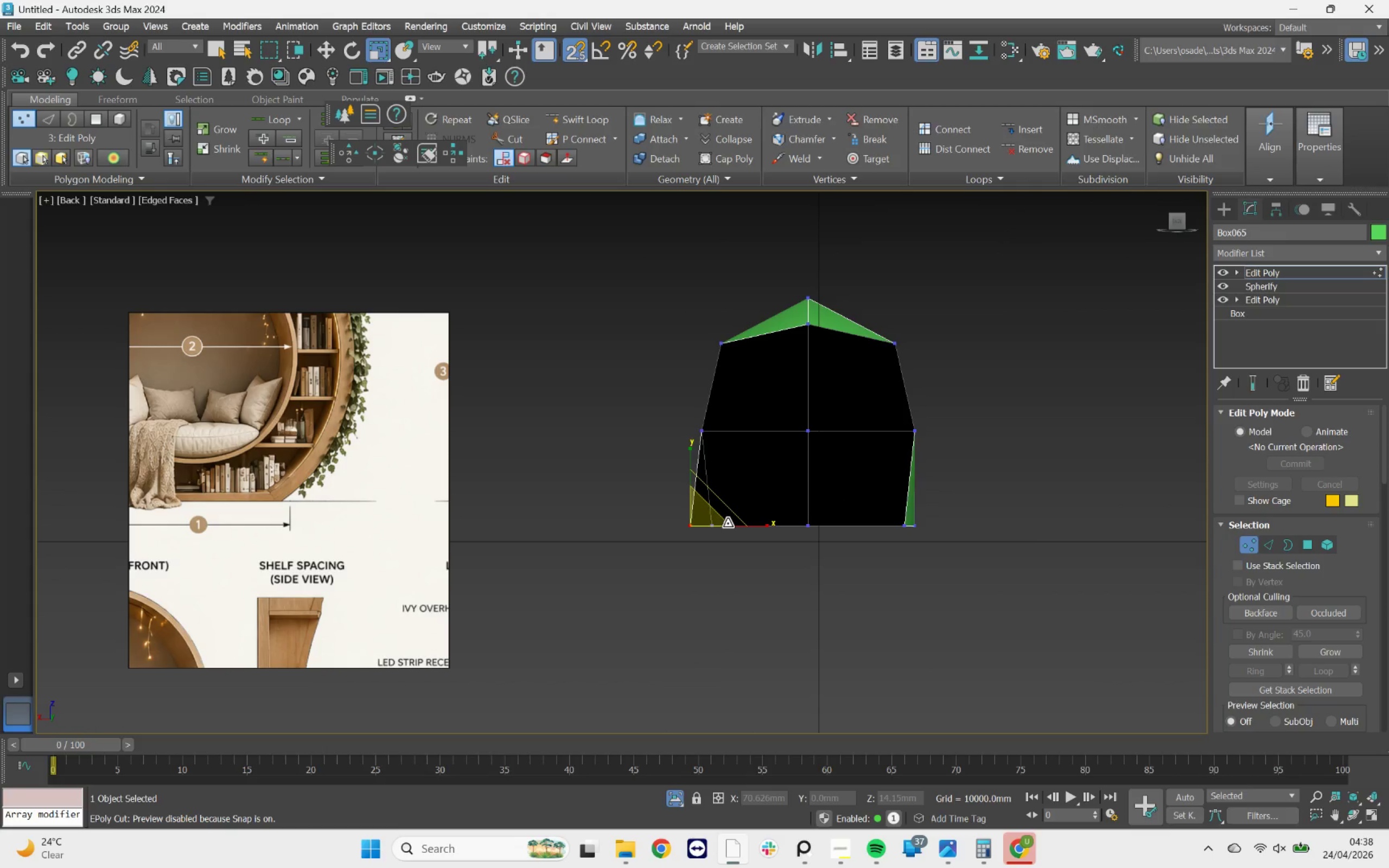 
key(W)
 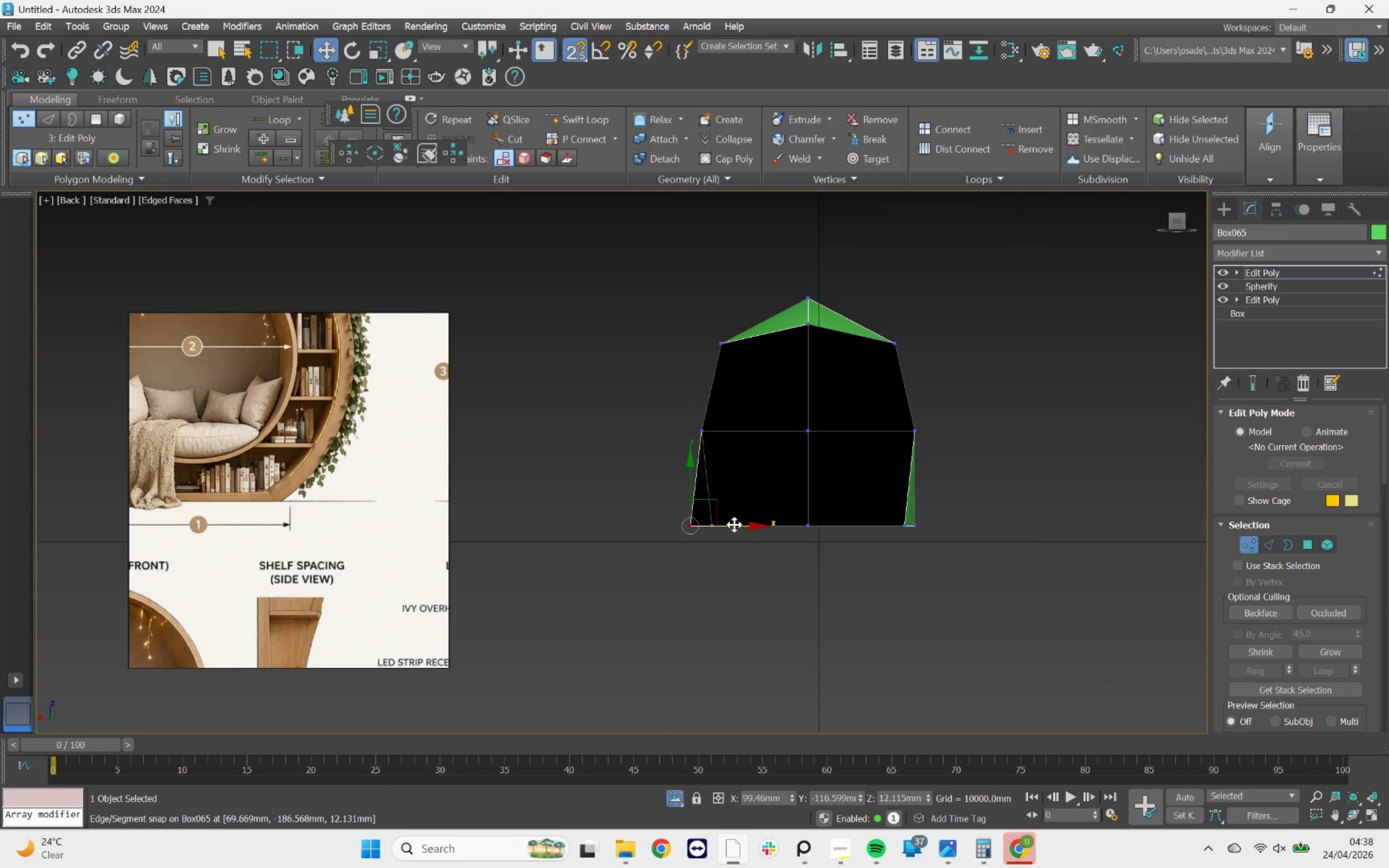 
left_click_drag(start_coordinate=[734, 525], to_coordinate=[700, 516])
 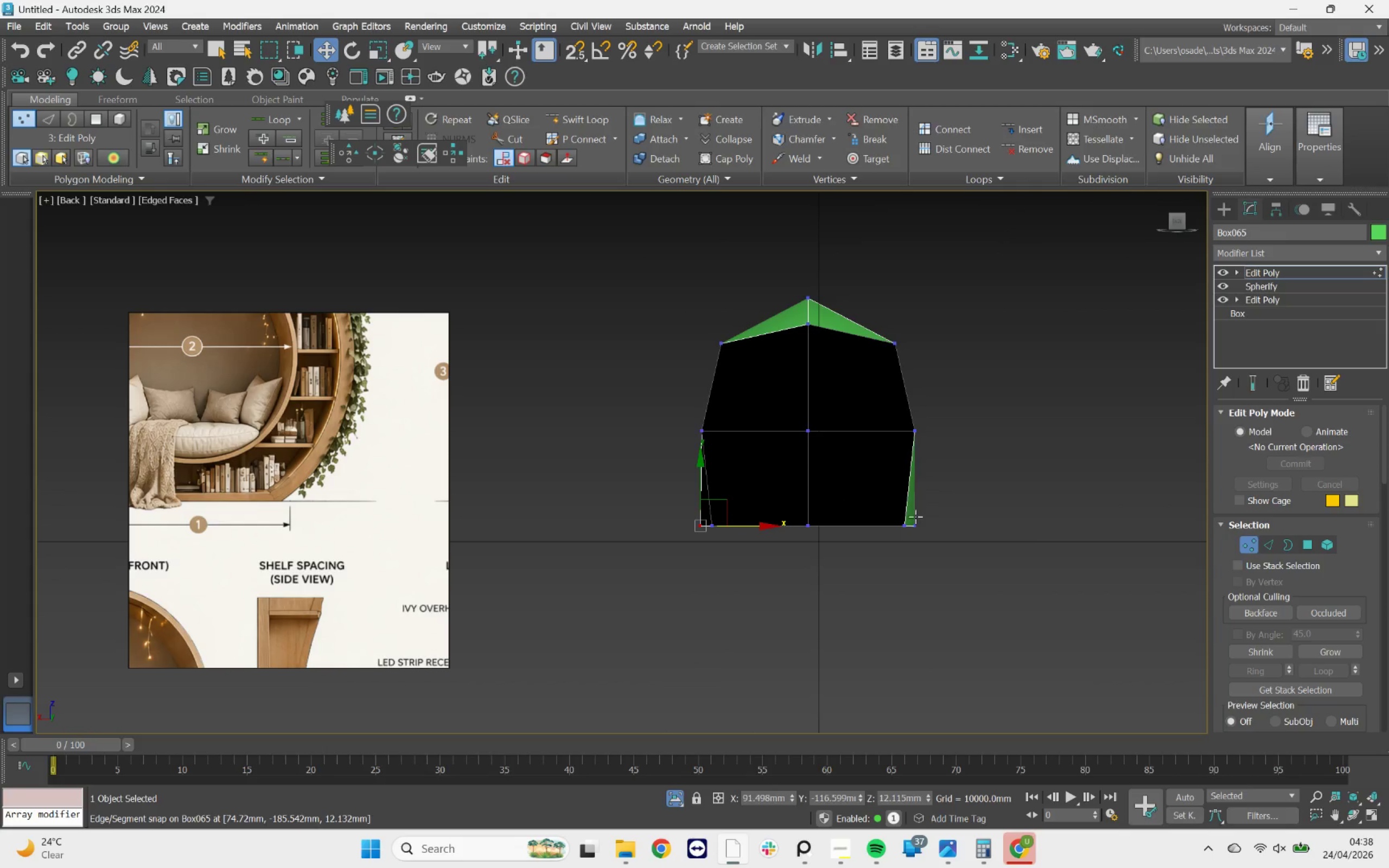 
key(S)
 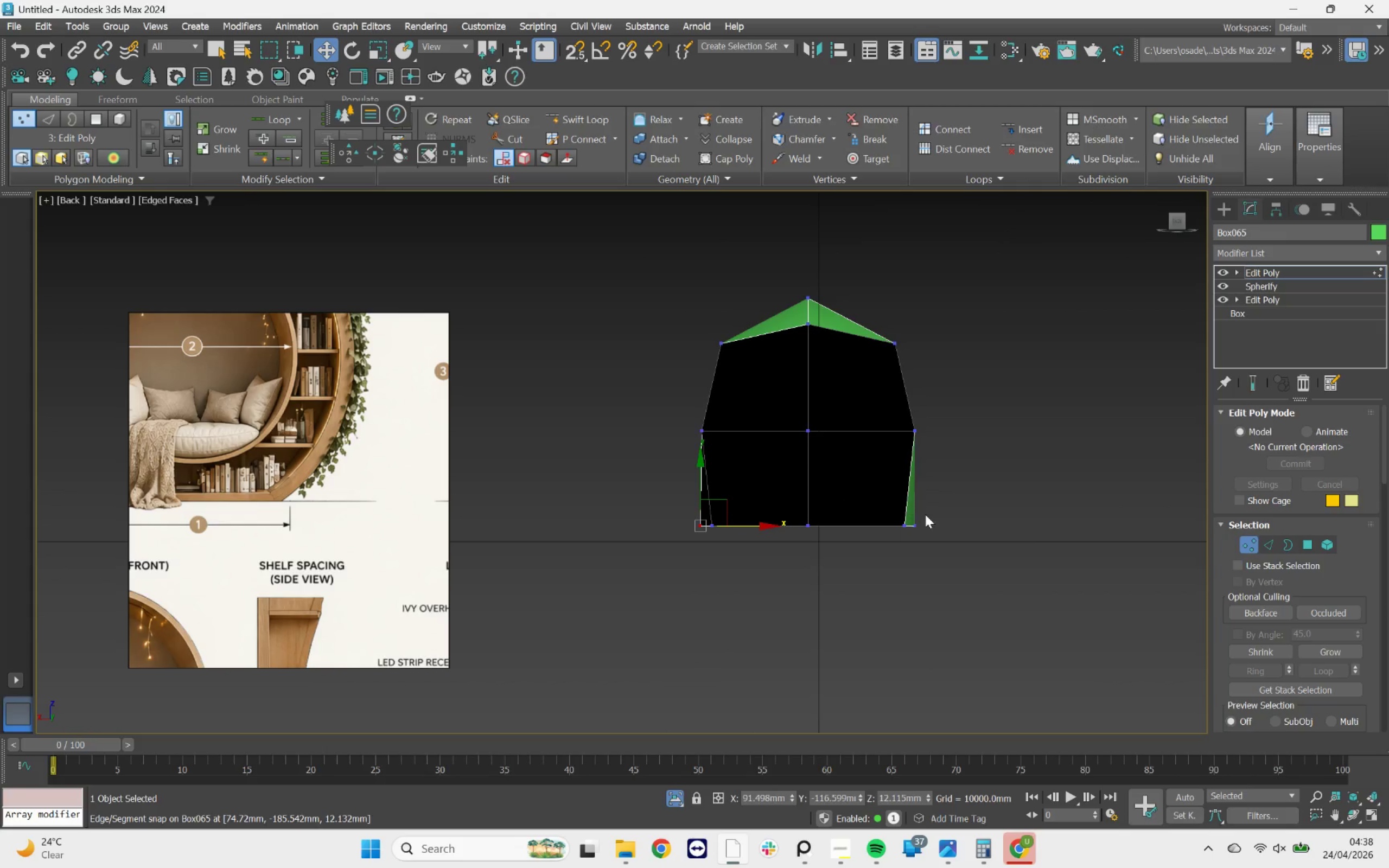 
hold_key(key=AltLeft, duration=0.94)
 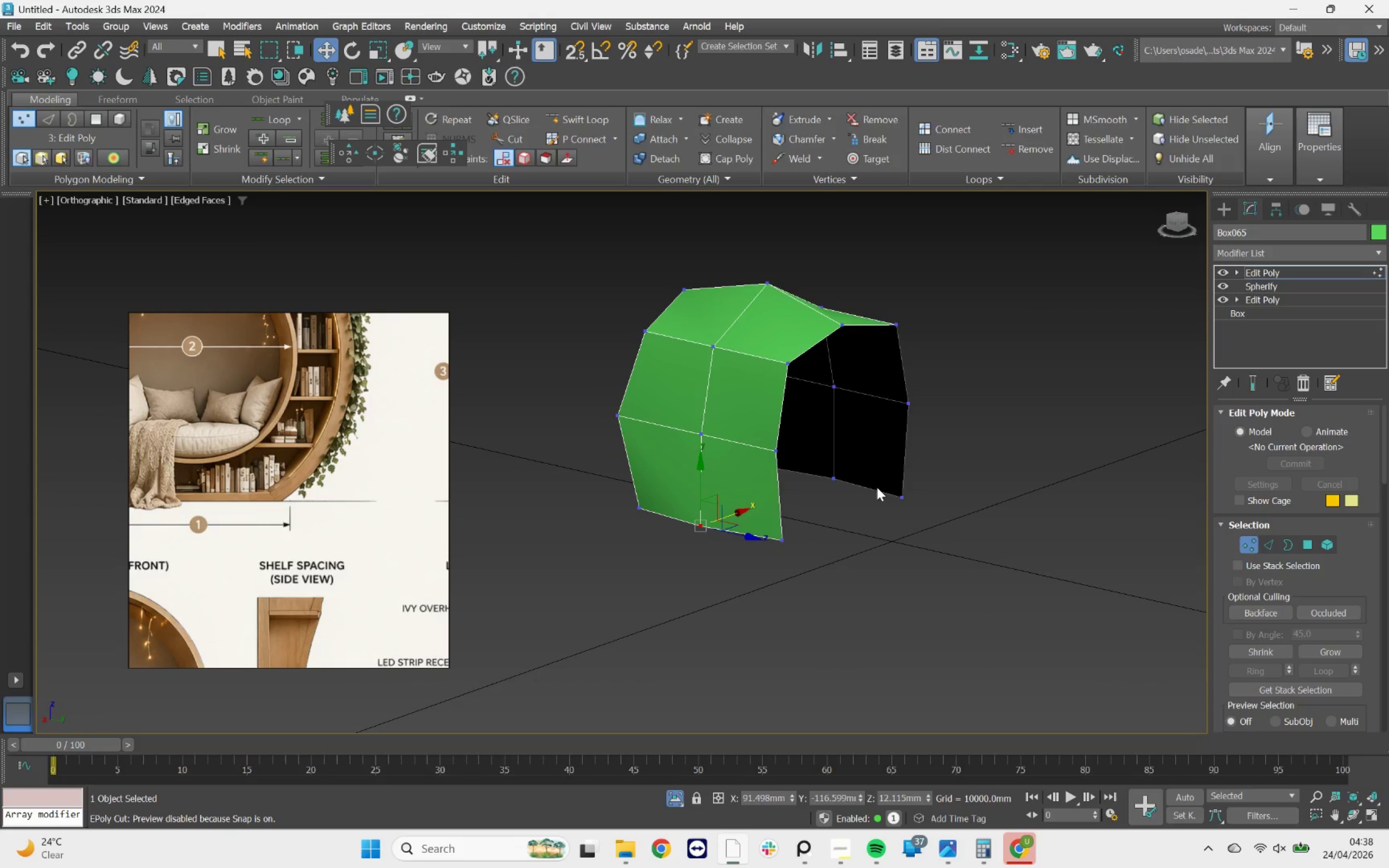 
wait(8.62)
 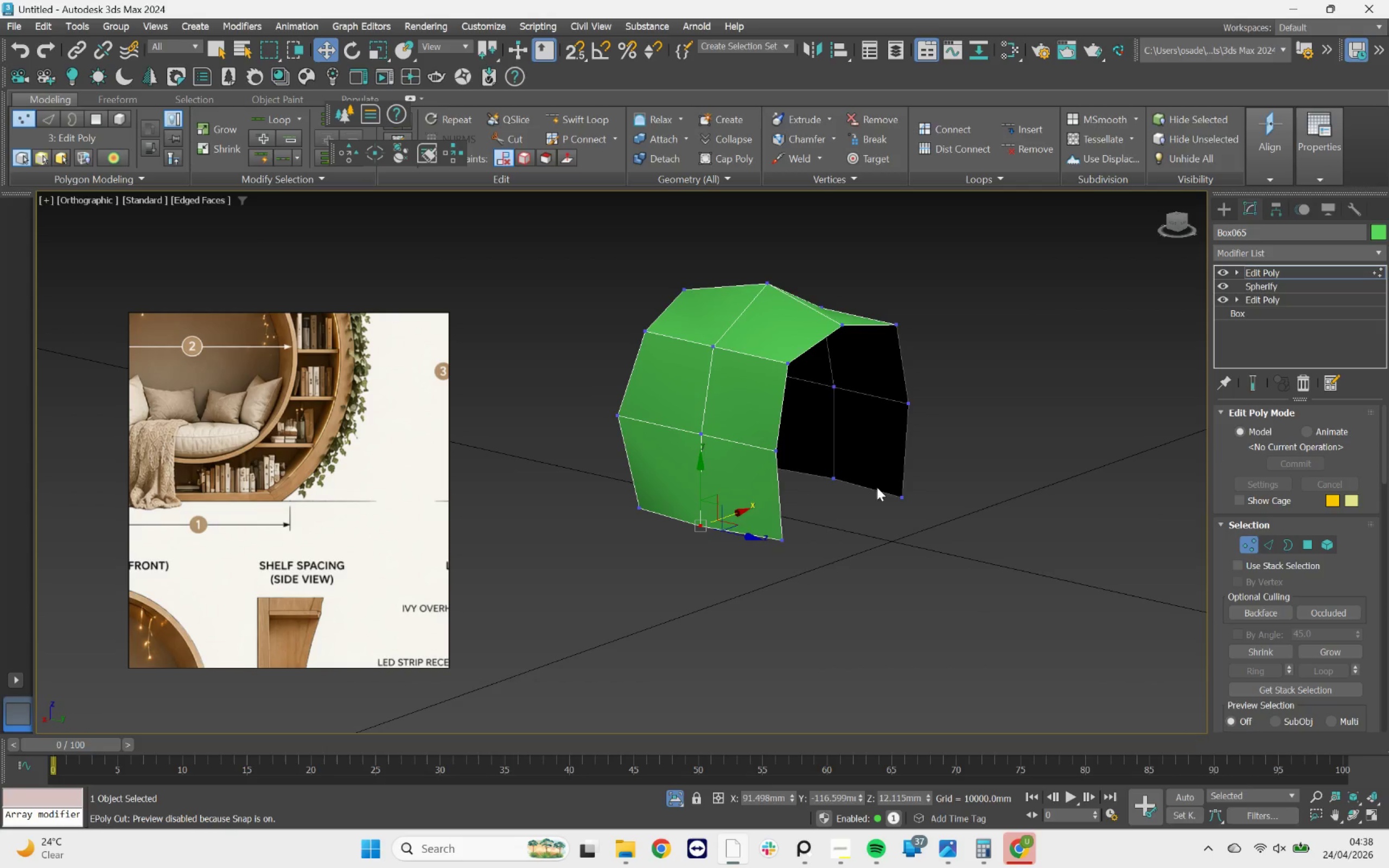 
mouse_move([1269, 547])
 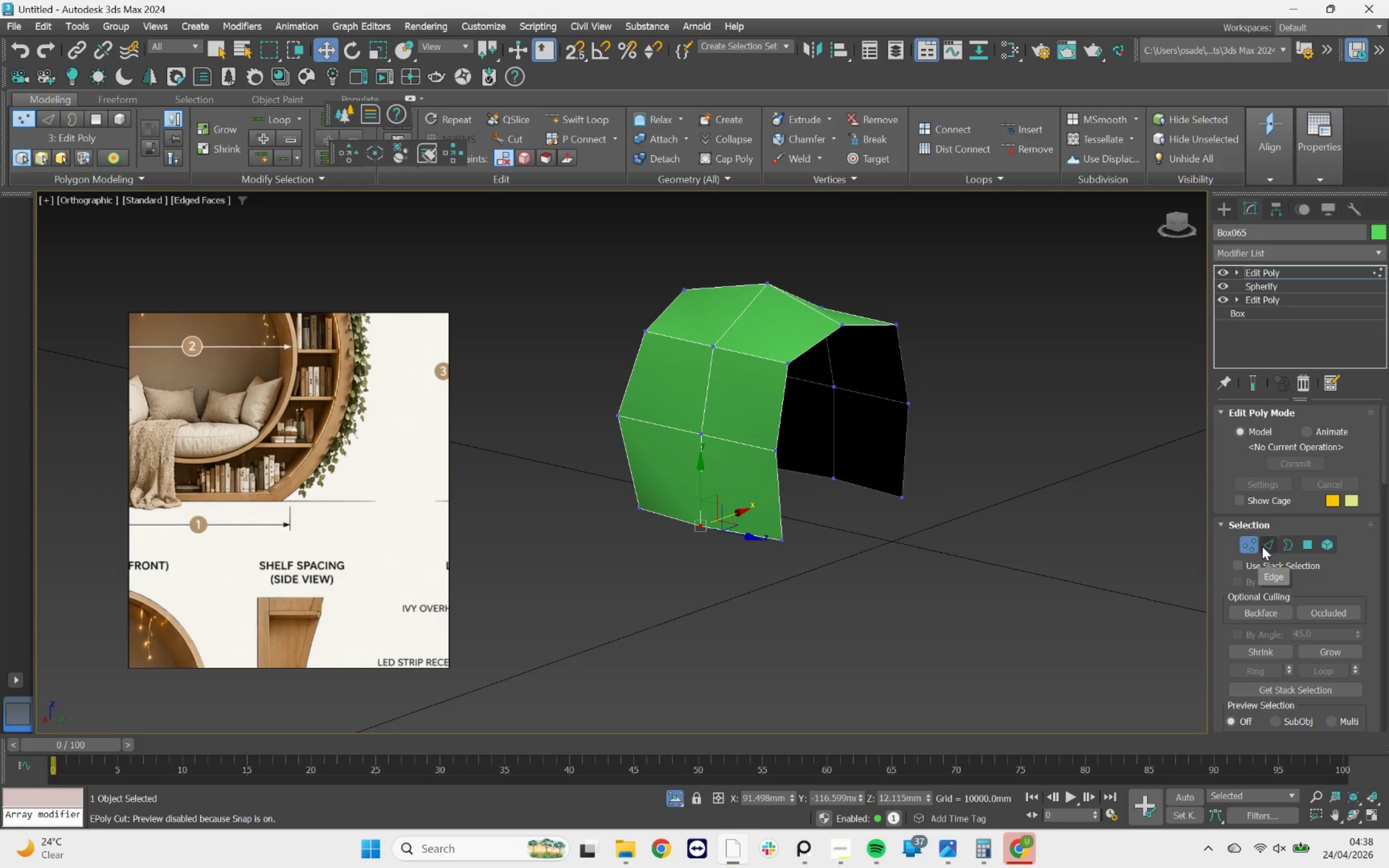 
left_click([1262, 546])
 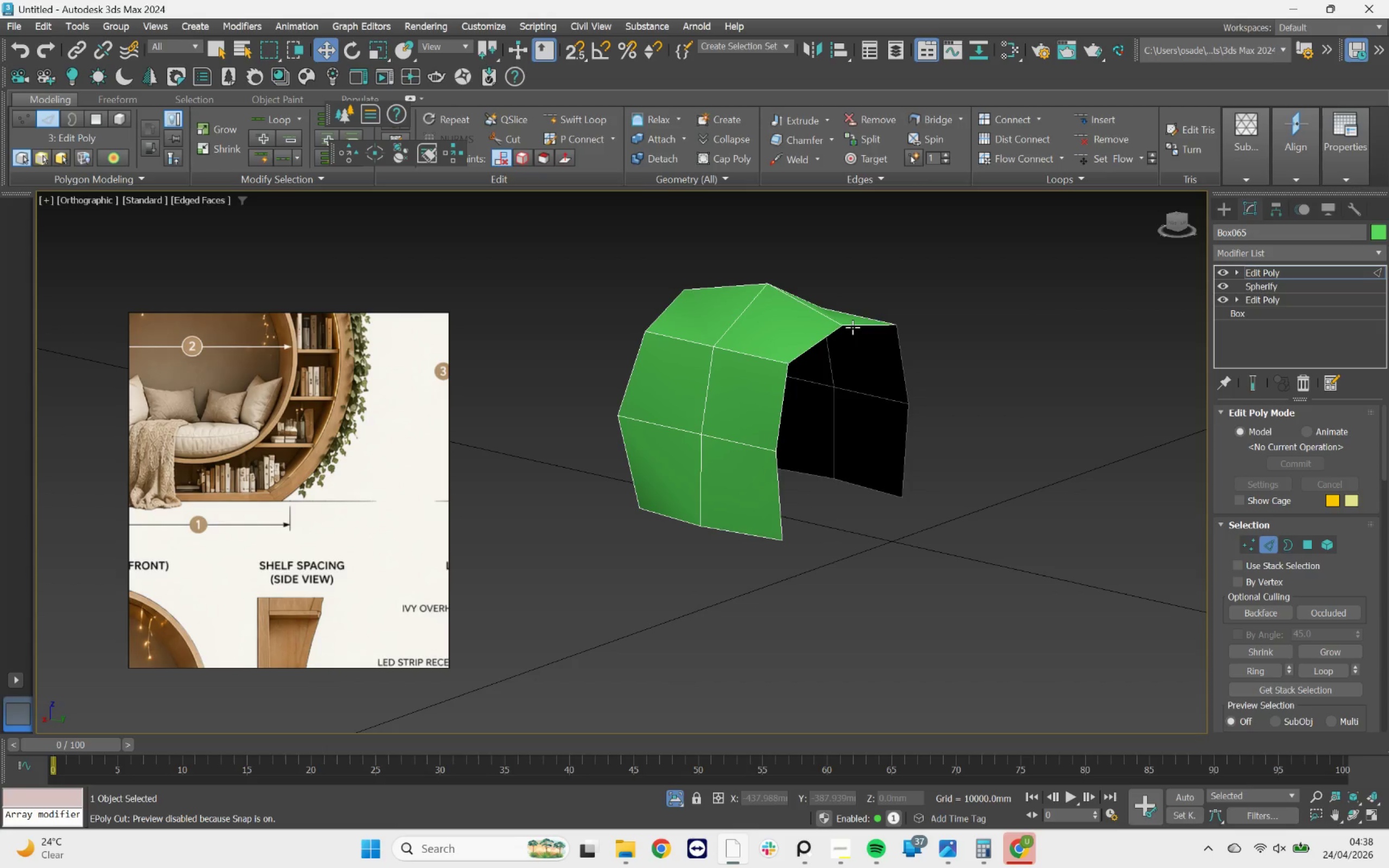 
double_click([852, 327])
 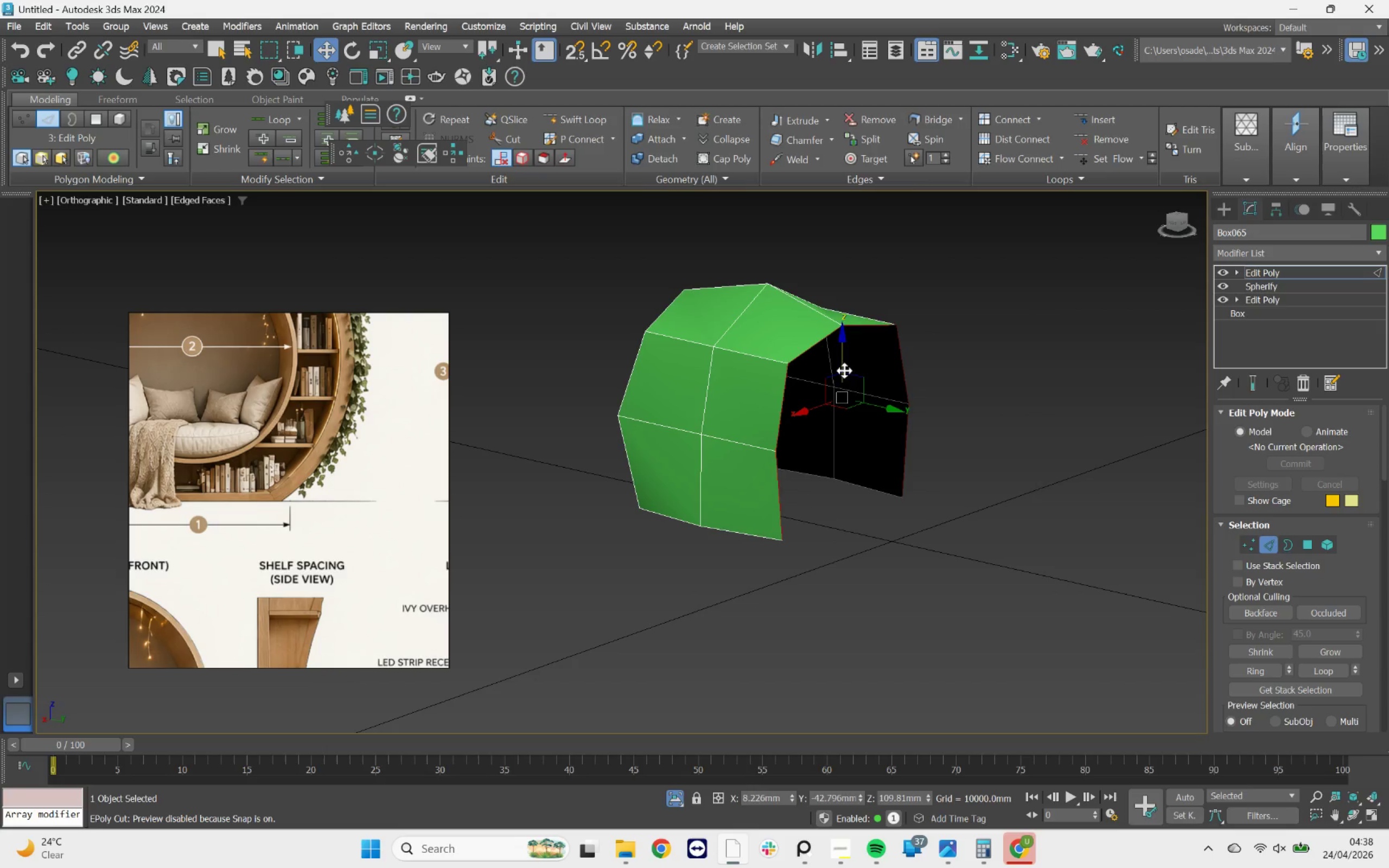 
left_click([1288, 548])
 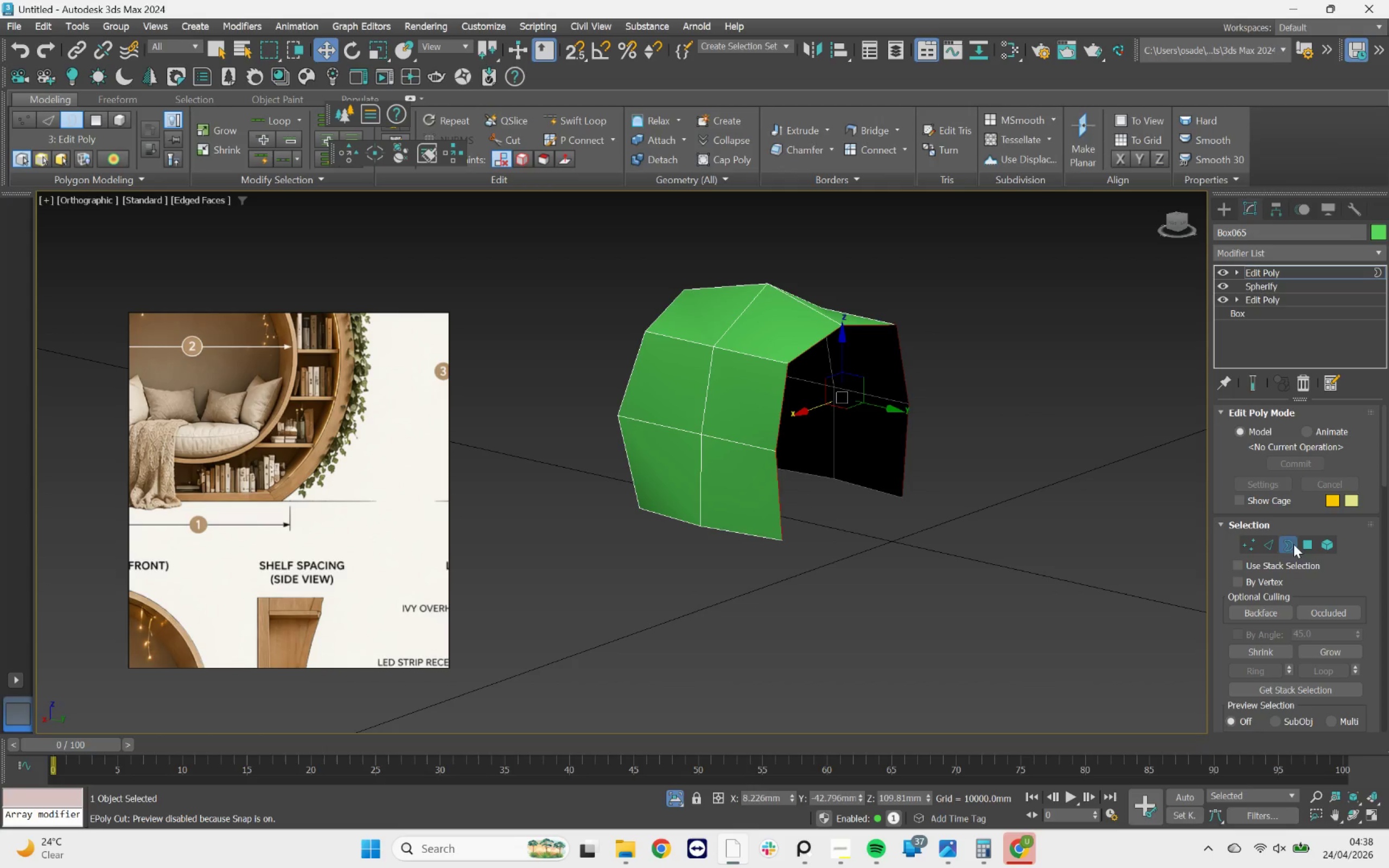 
left_click([1309, 549])
 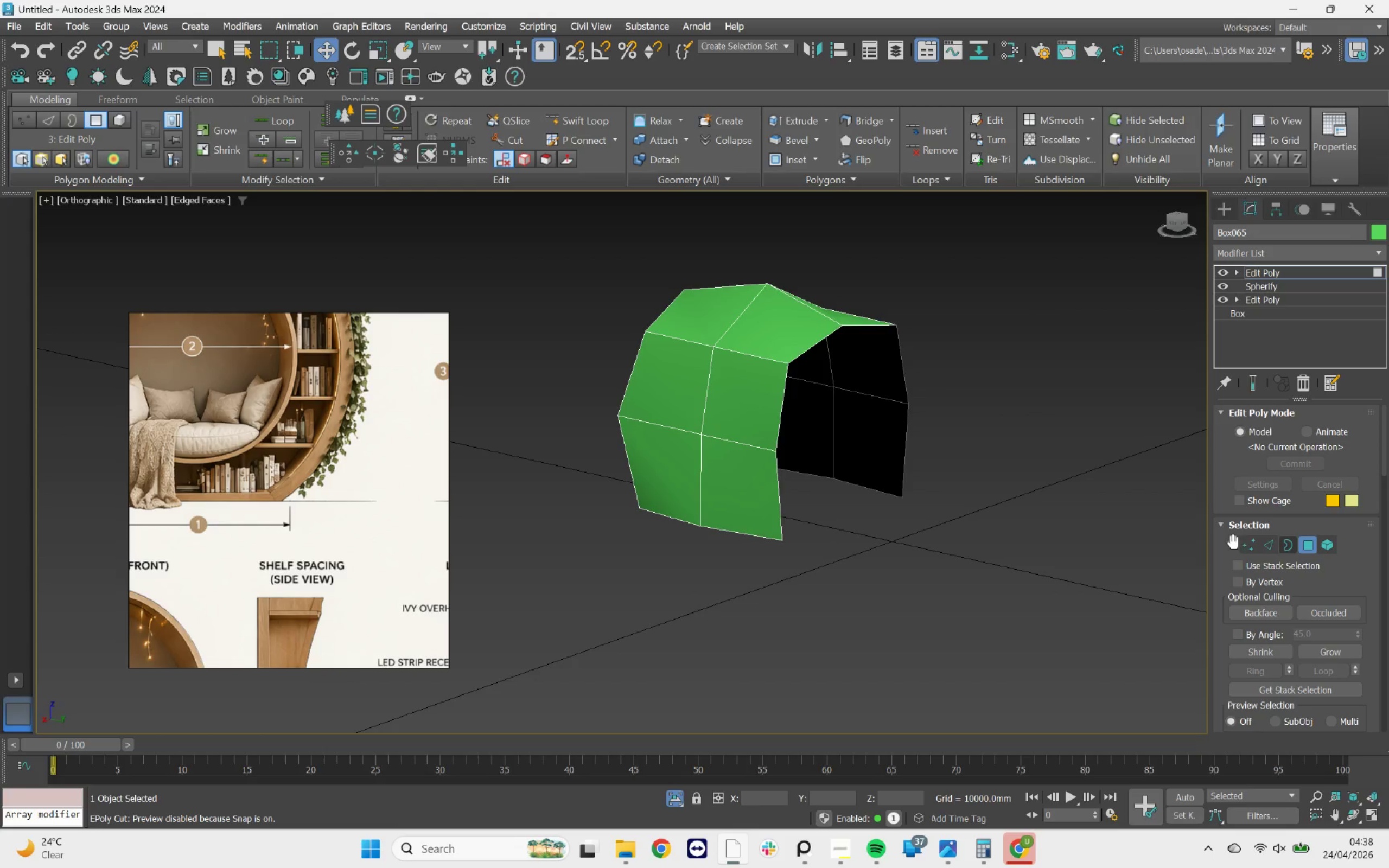 
left_click_drag(start_coordinate=[997, 349], to_coordinate=[764, 557])
 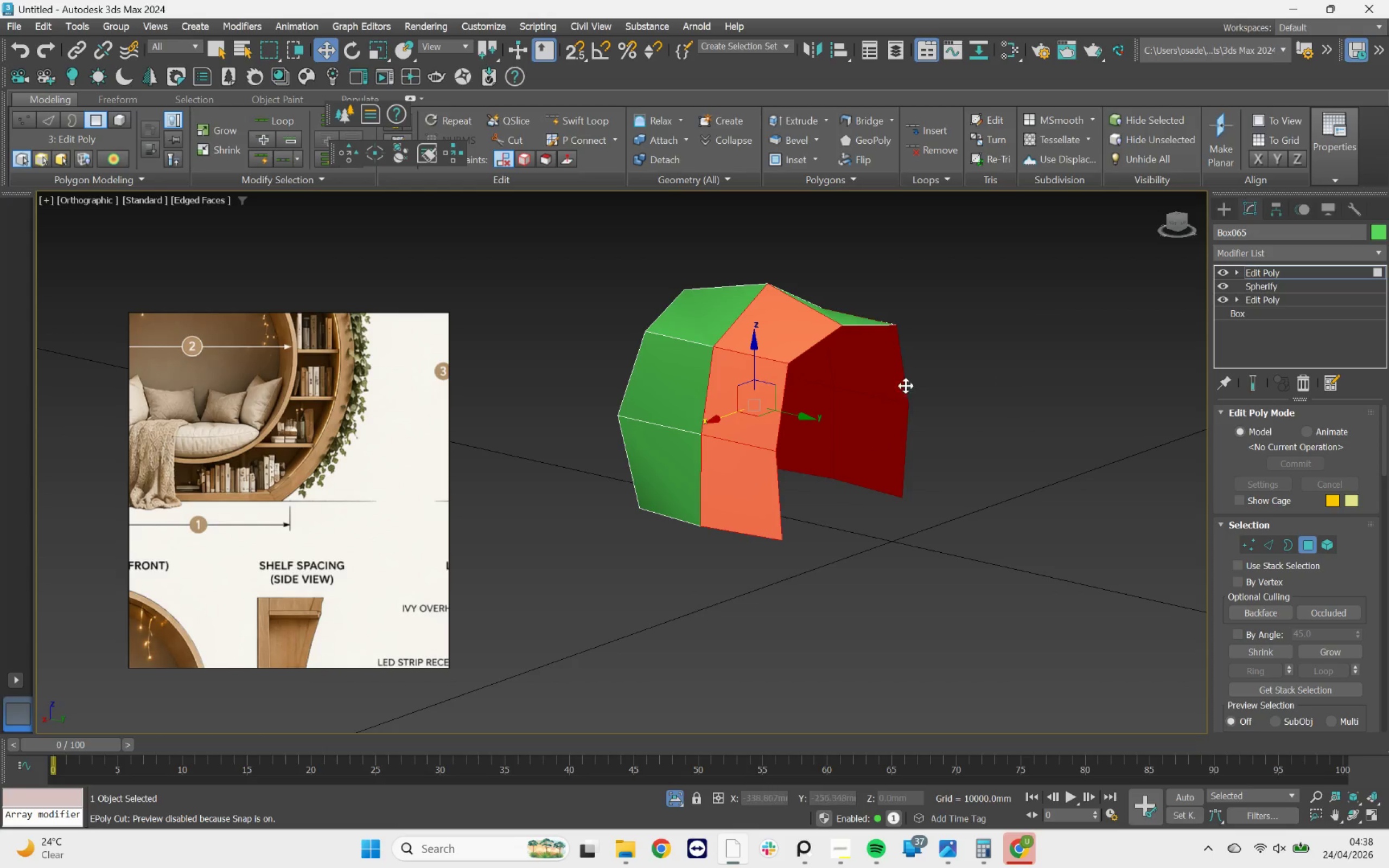 
left_click_drag(start_coordinate=[927, 298], to_coordinate=[884, 344])
 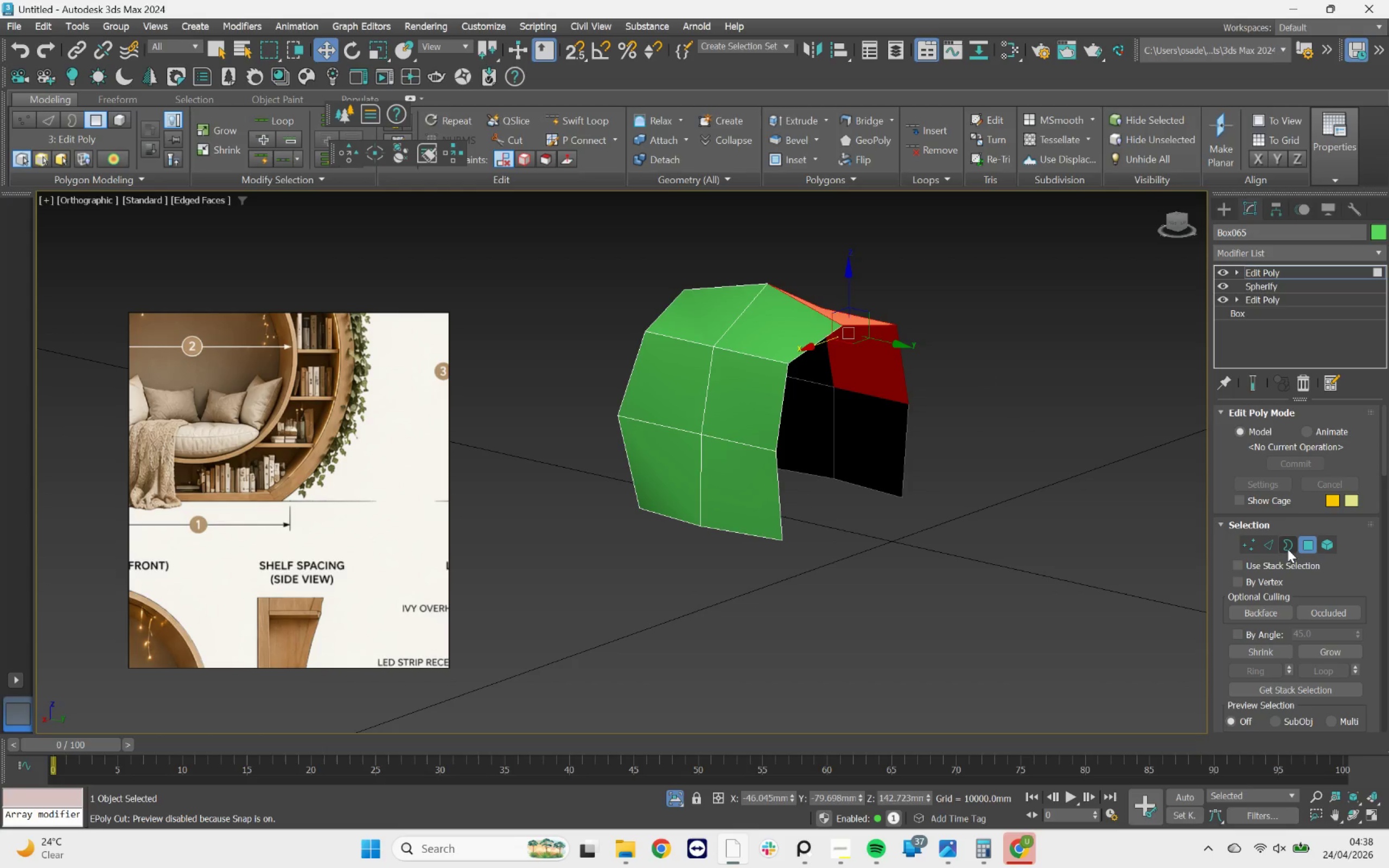 
left_click([1288, 546])
 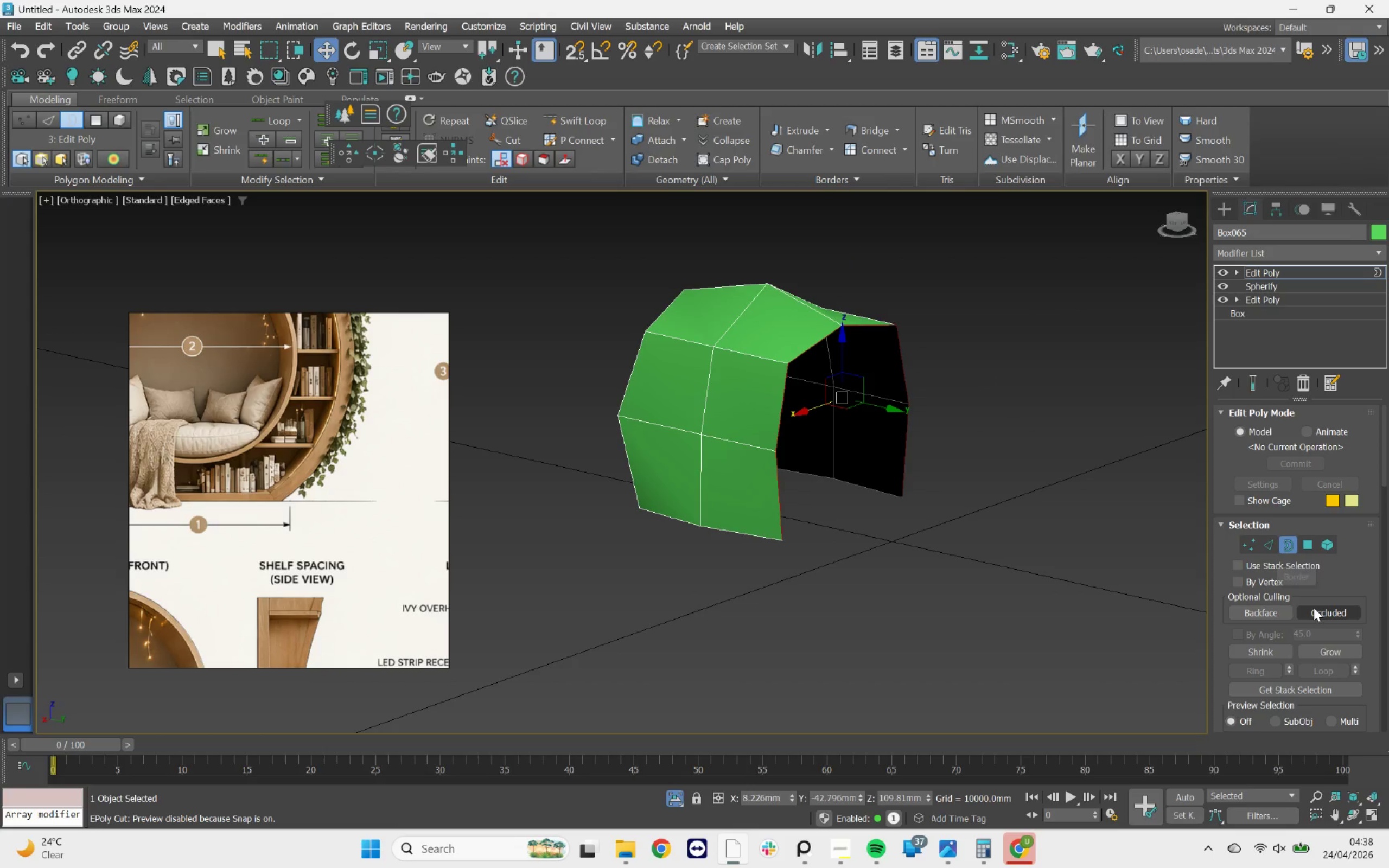 
scroll: coordinate [1333, 639], scroll_direction: down, amount: 11.0
 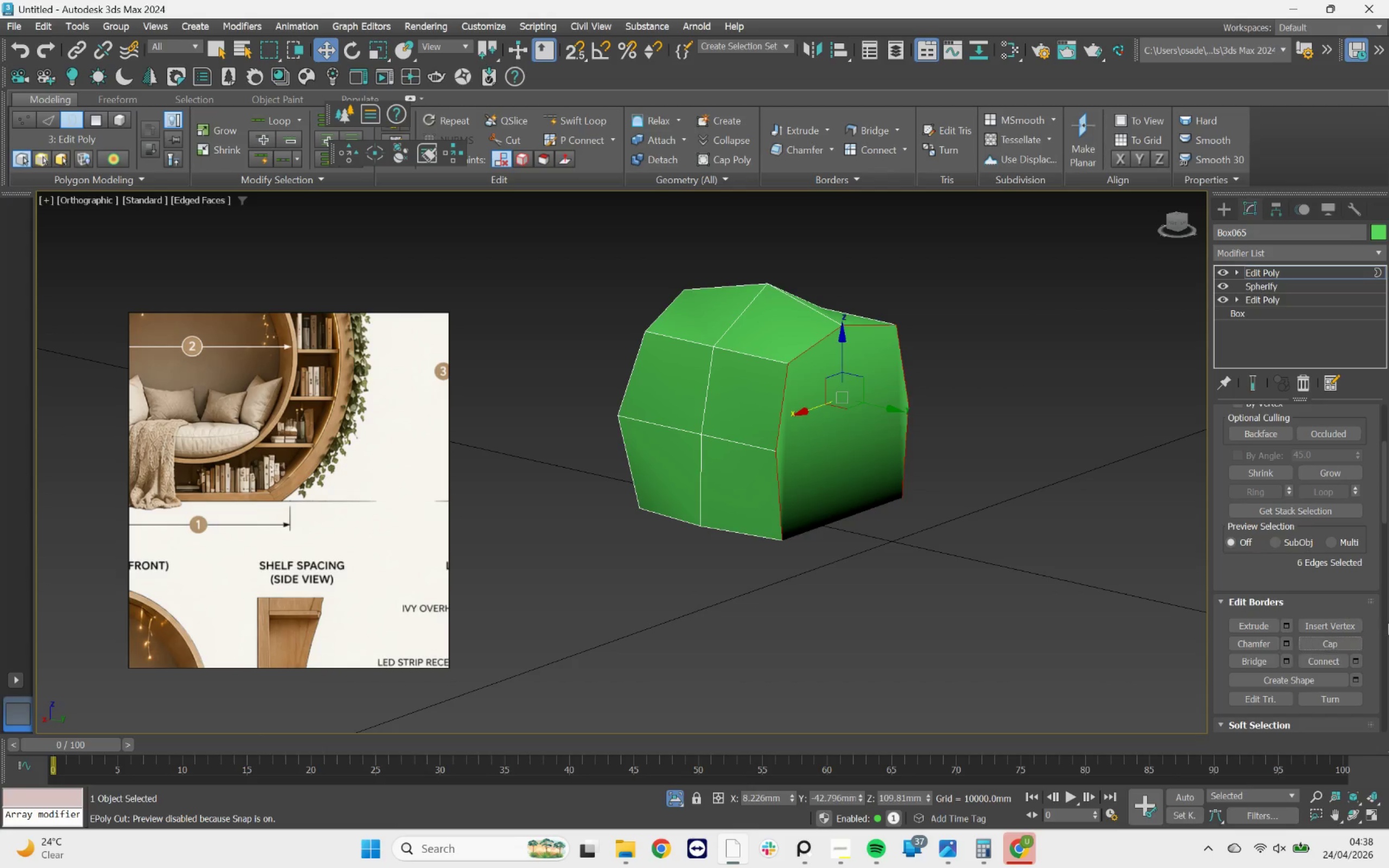 
hold_key(key=AltLeft, duration=2.85)
 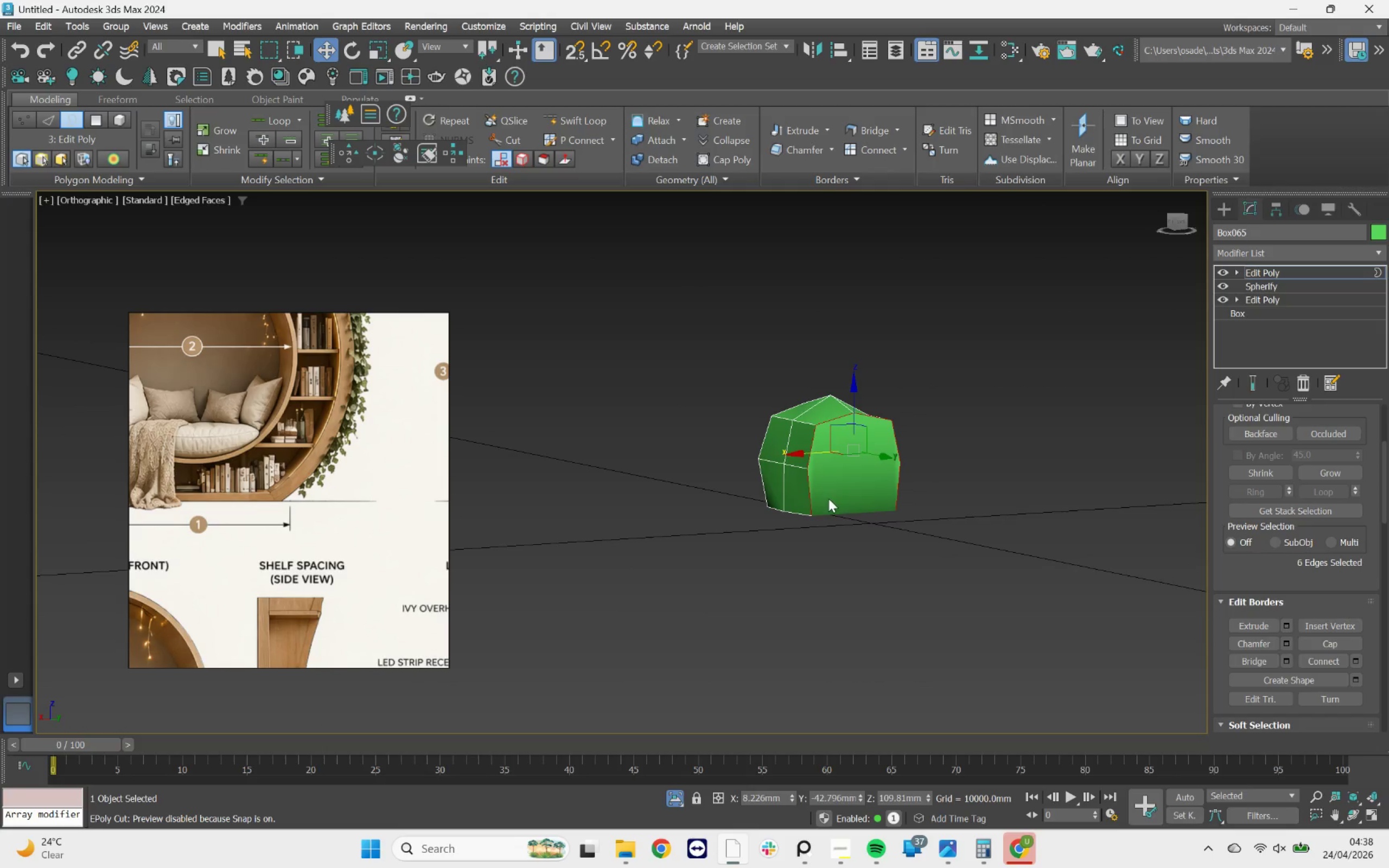 
scroll: coordinate [865, 503], scroll_direction: down, amount: 2.0
 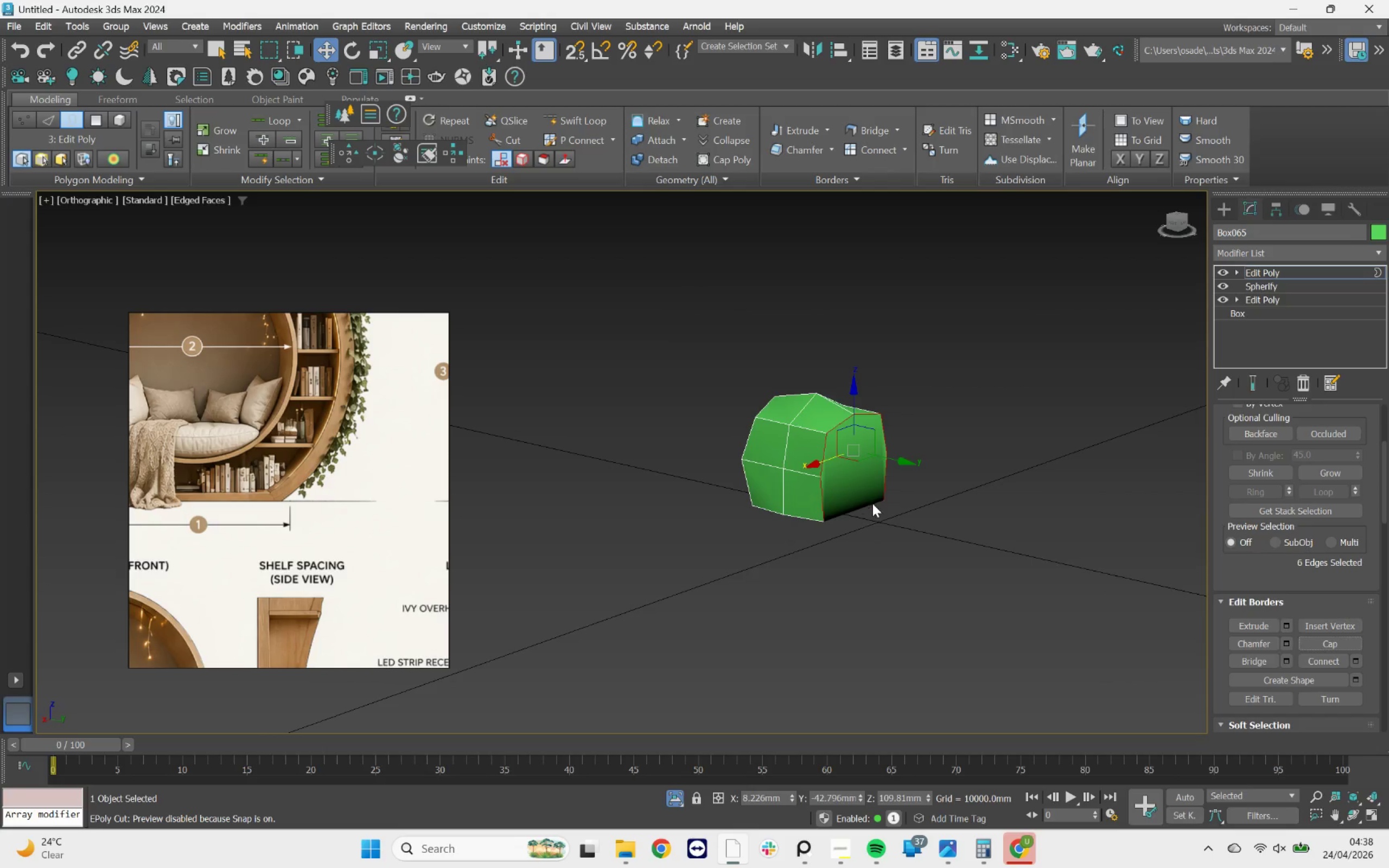 
hold_key(key=AltLeft, duration=0.98)
 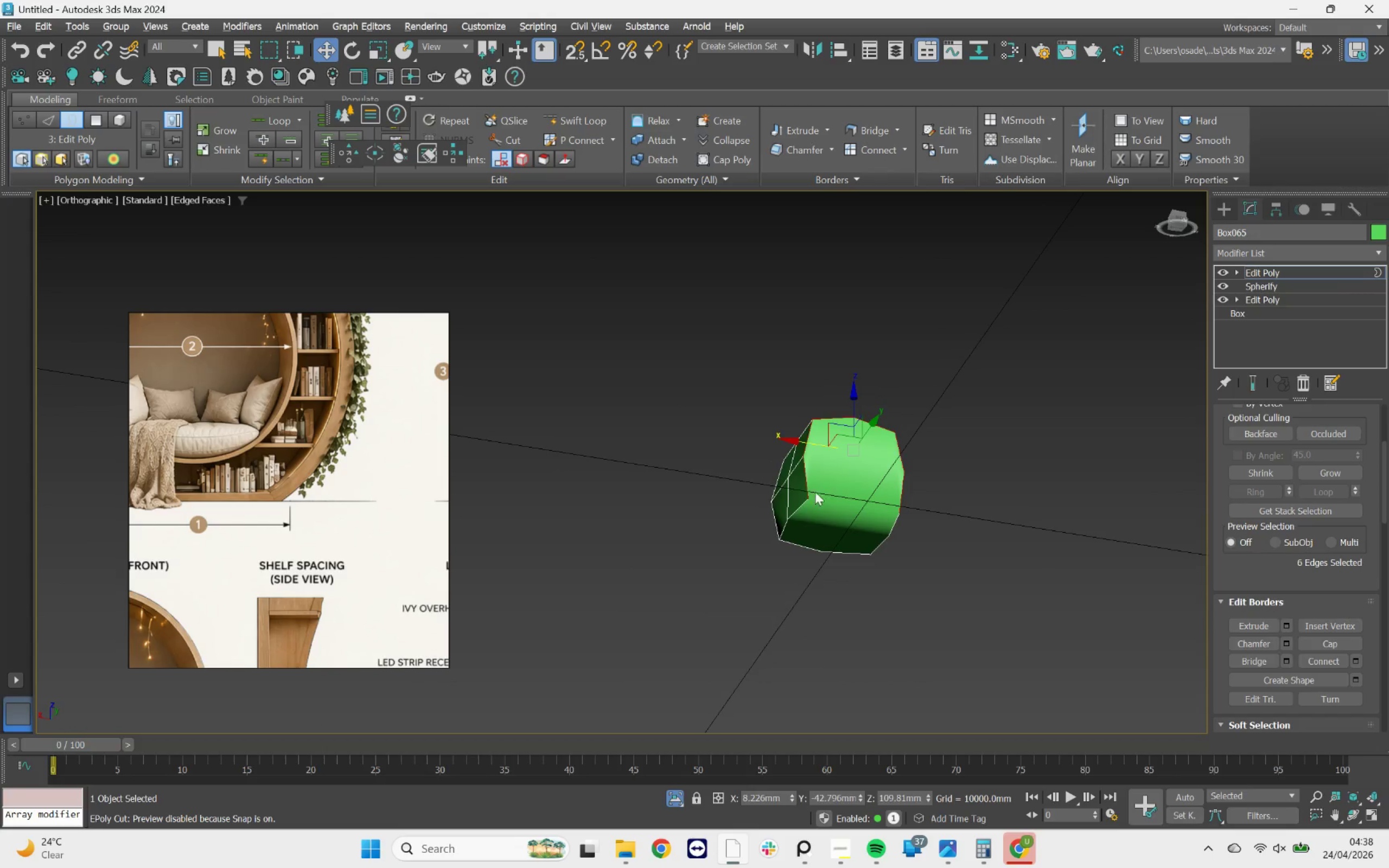 
scroll: coordinate [811, 497], scroll_direction: up, amount: 4.0
 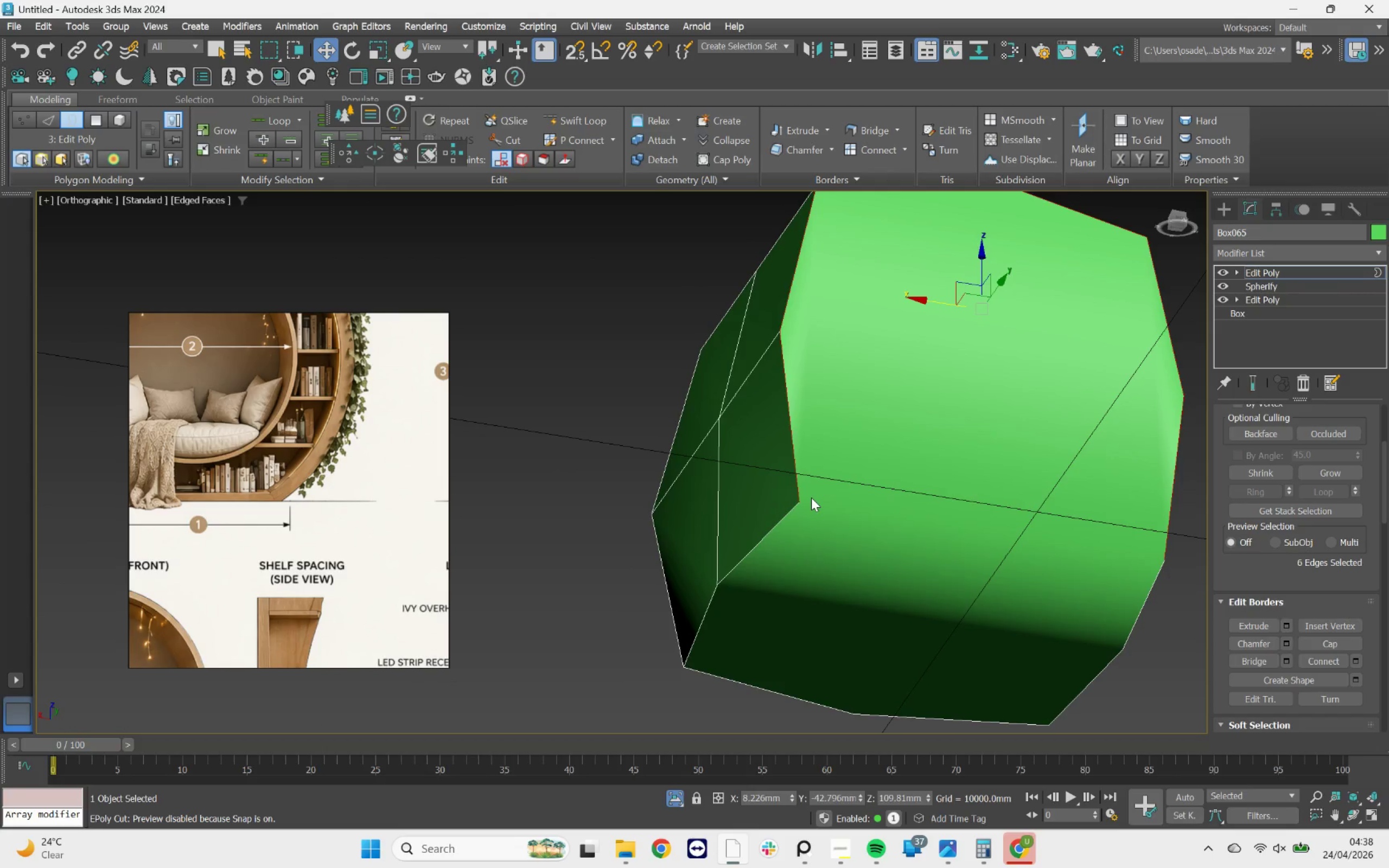 
type(21)
 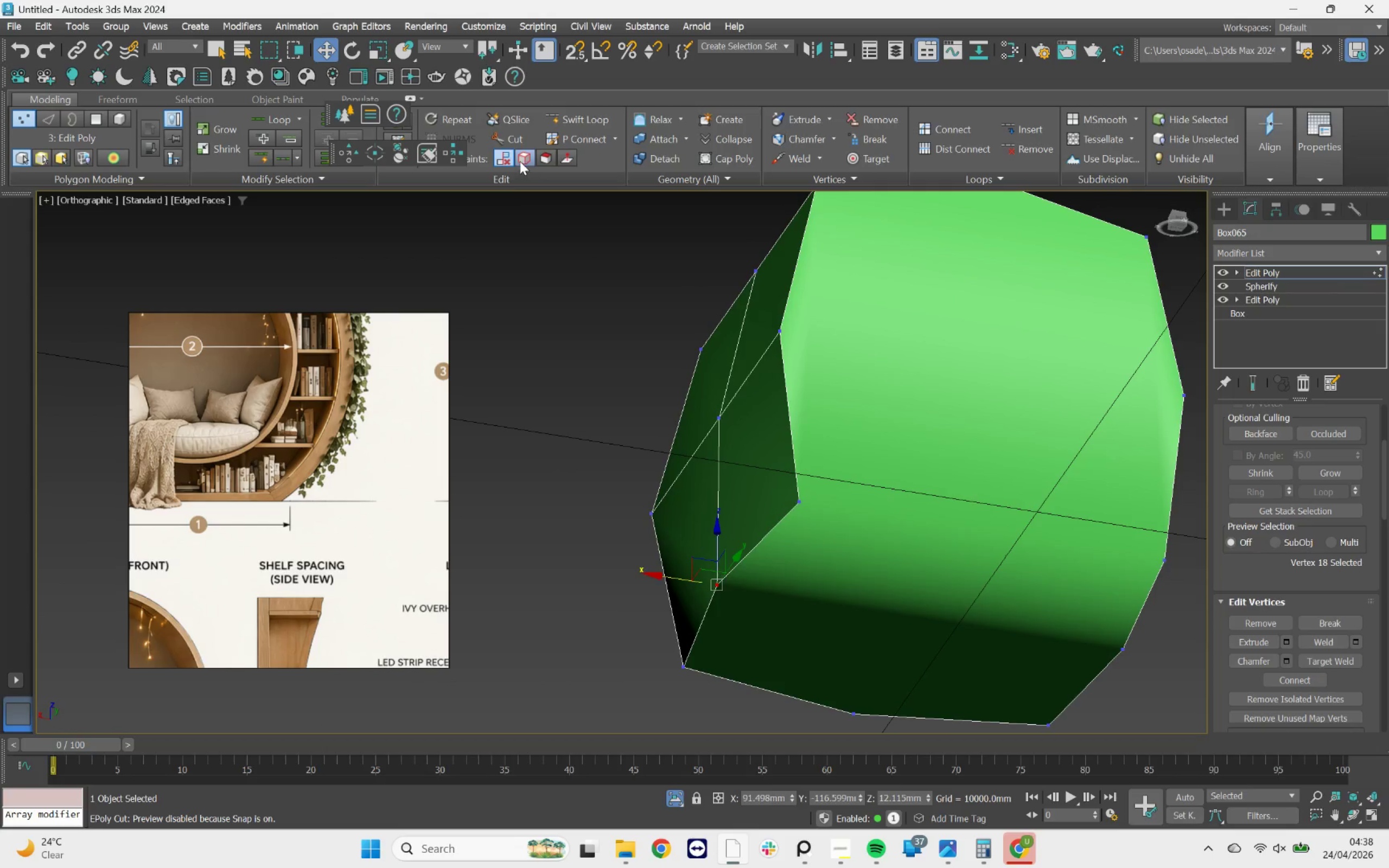 
left_click([506, 142])
 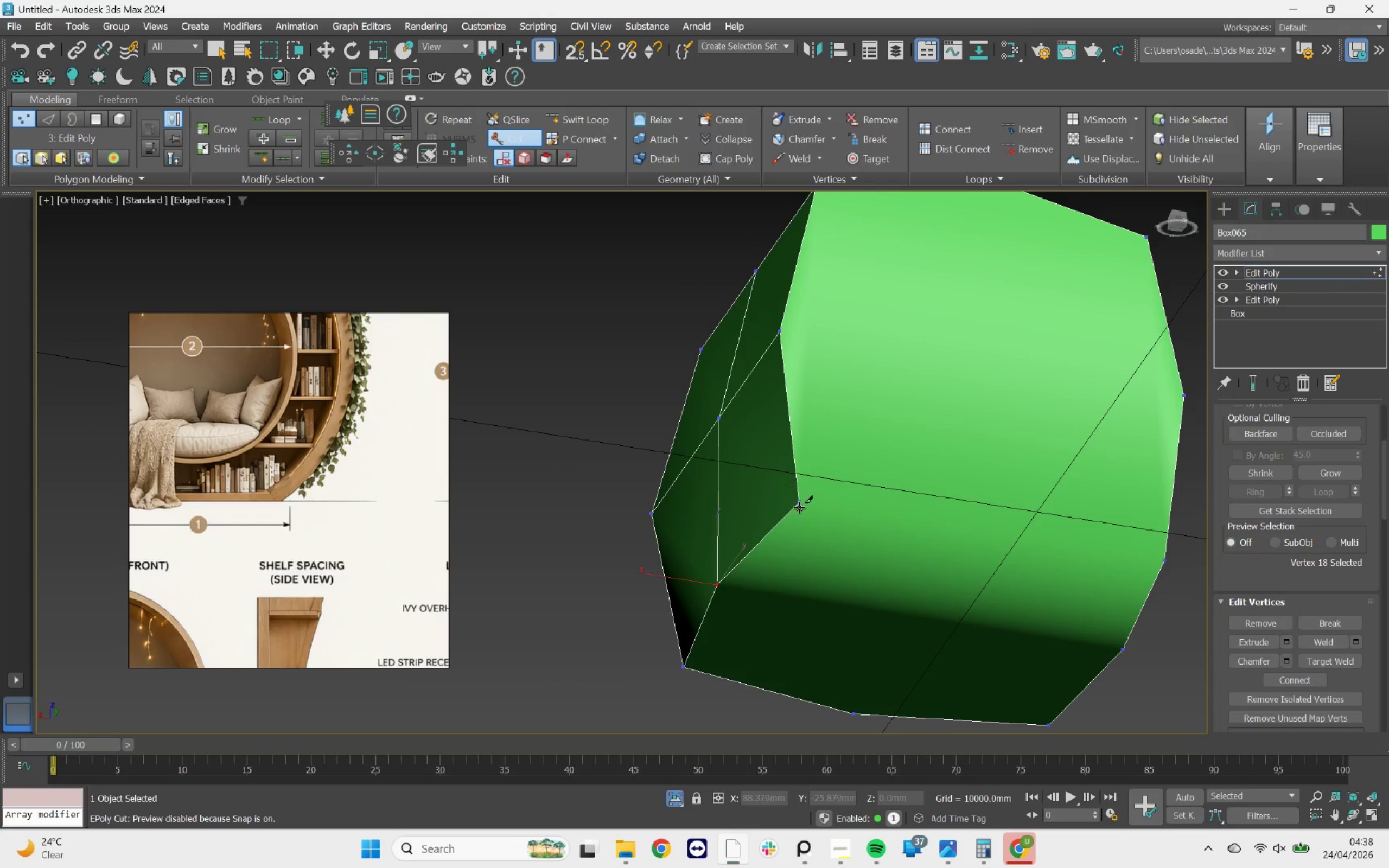 
left_click_drag(start_coordinate=[797, 505], to_coordinate=[801, 503])
 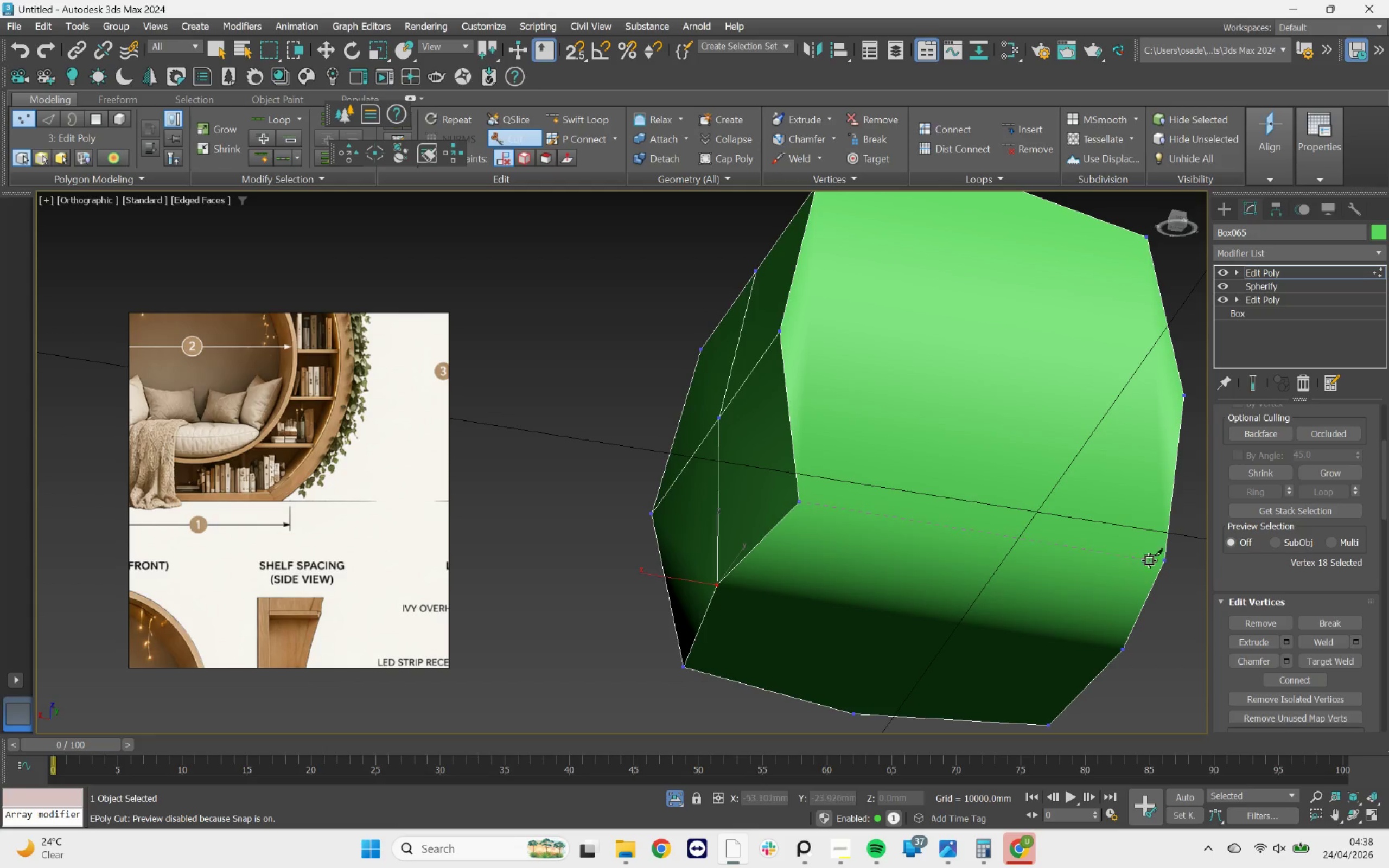 
left_click([1168, 561])
 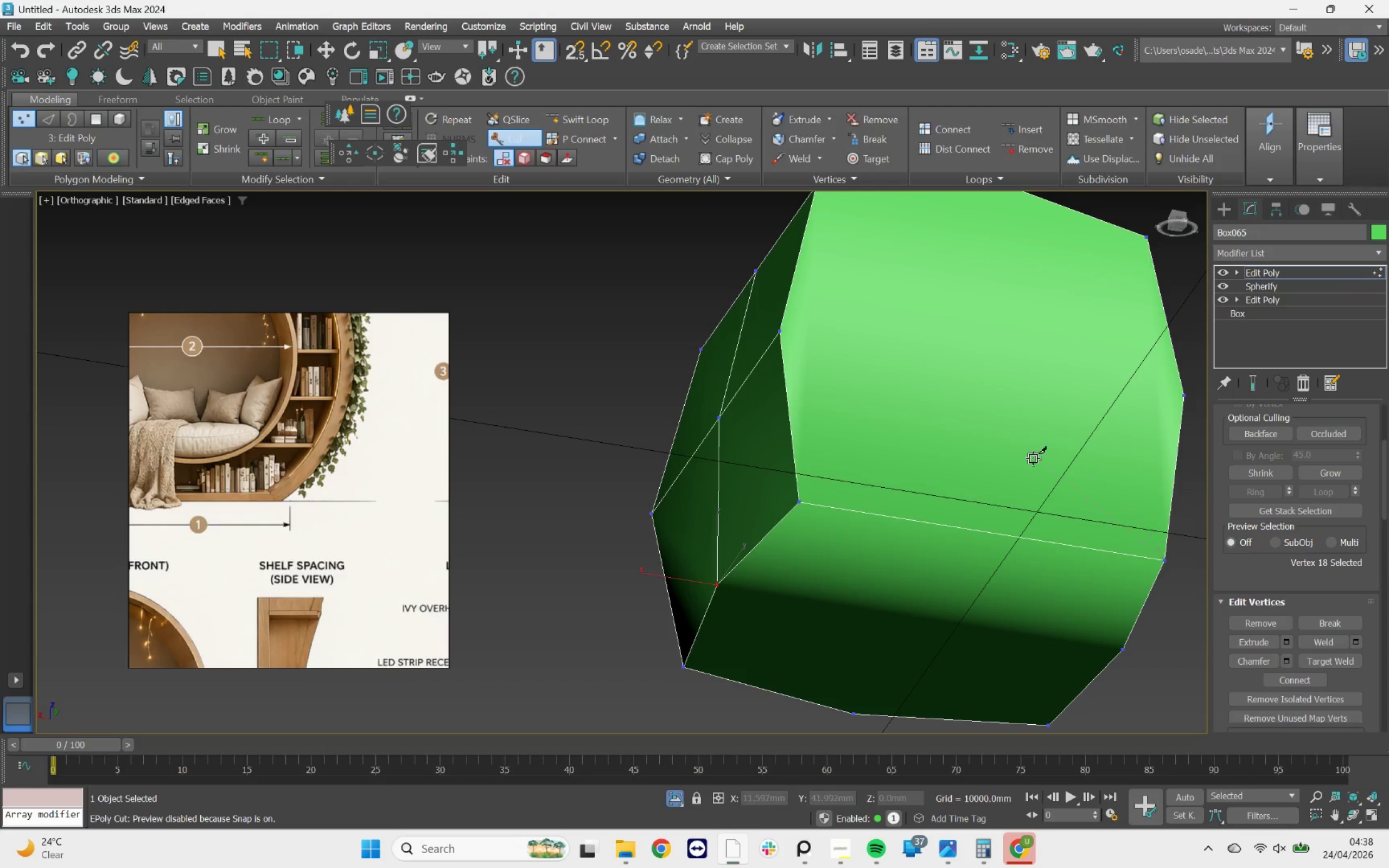 
right_click([1029, 458])
 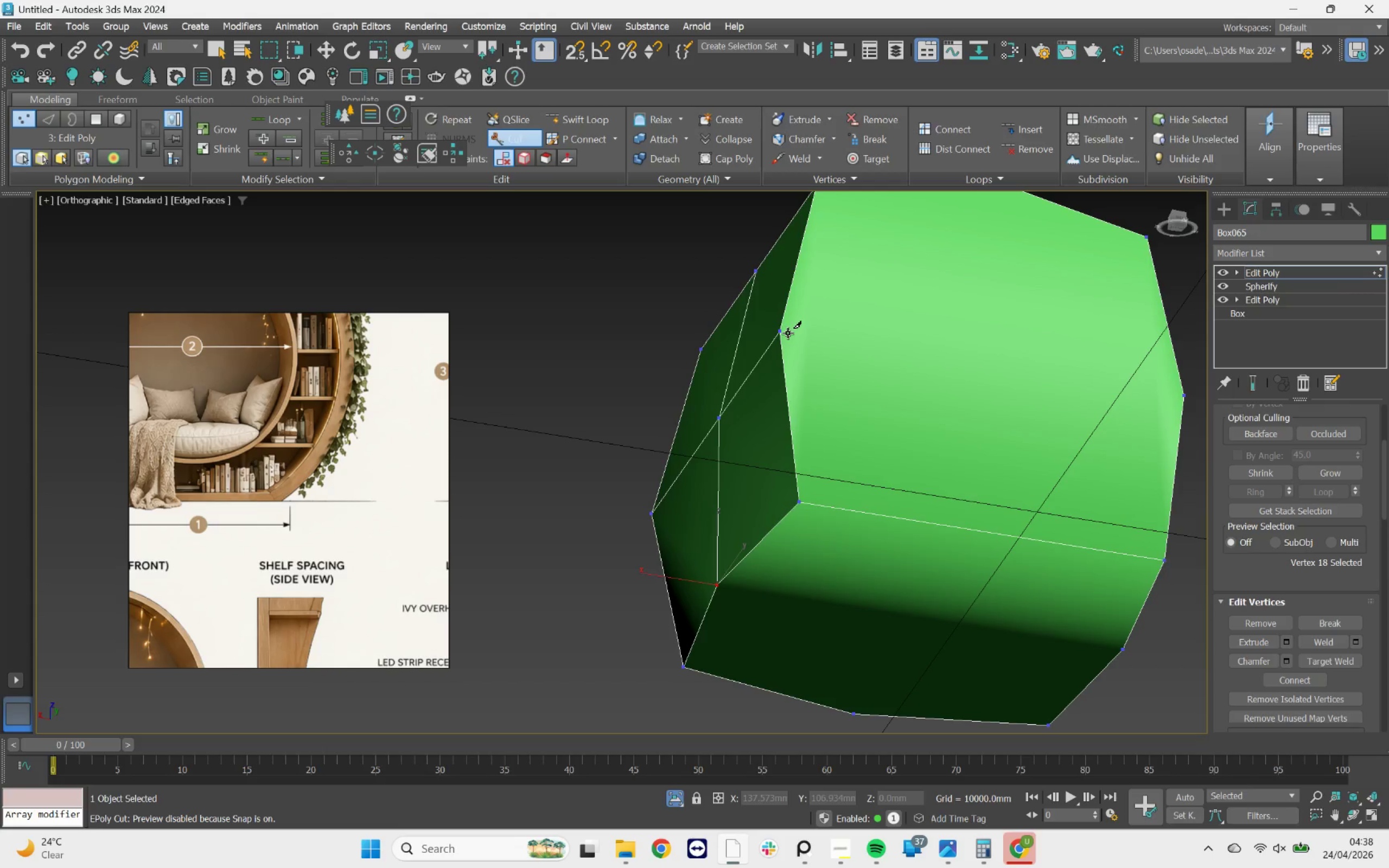 
left_click_drag(start_coordinate=[778, 329], to_coordinate=[862, 329])
 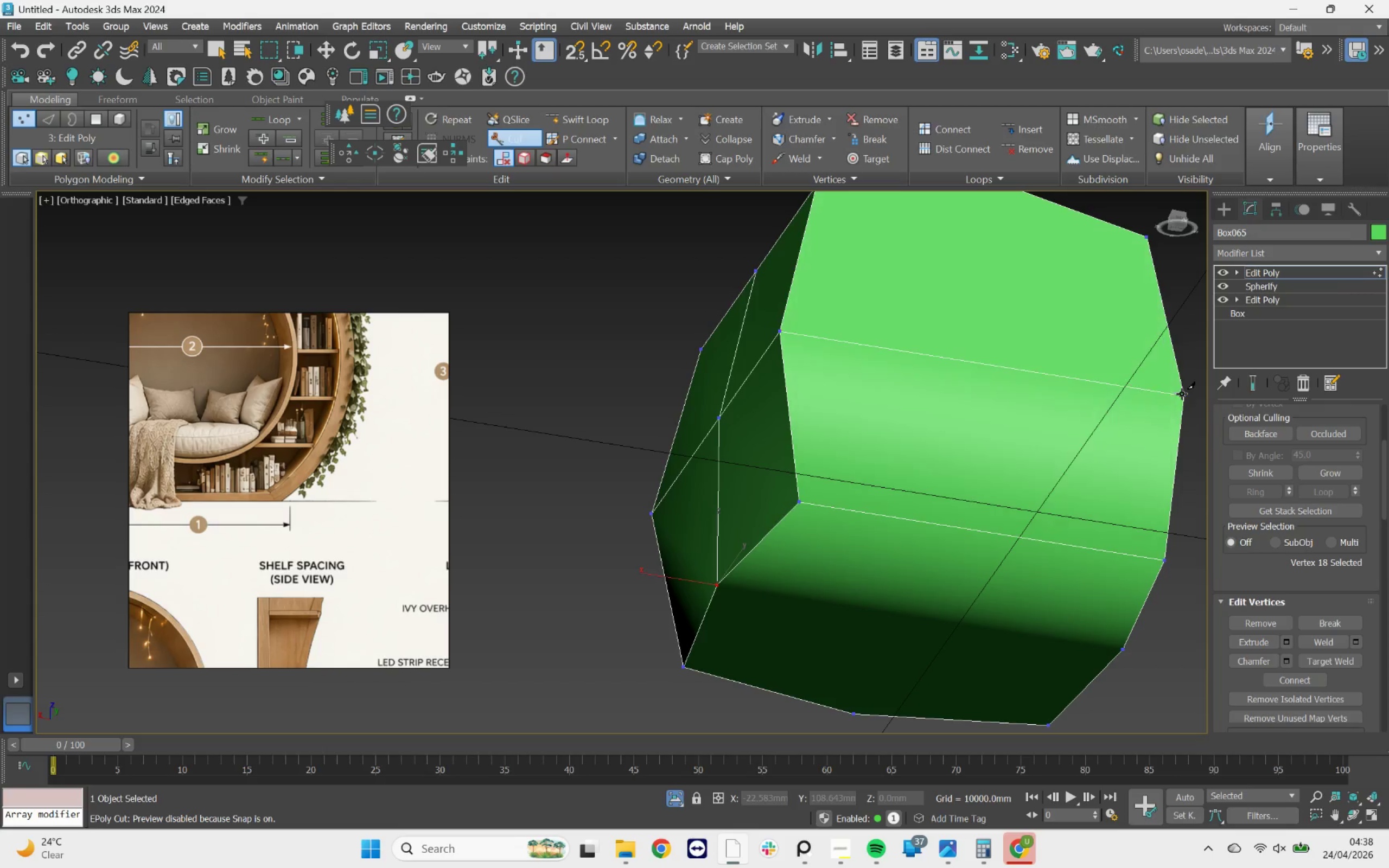 
right_click([1059, 350])
 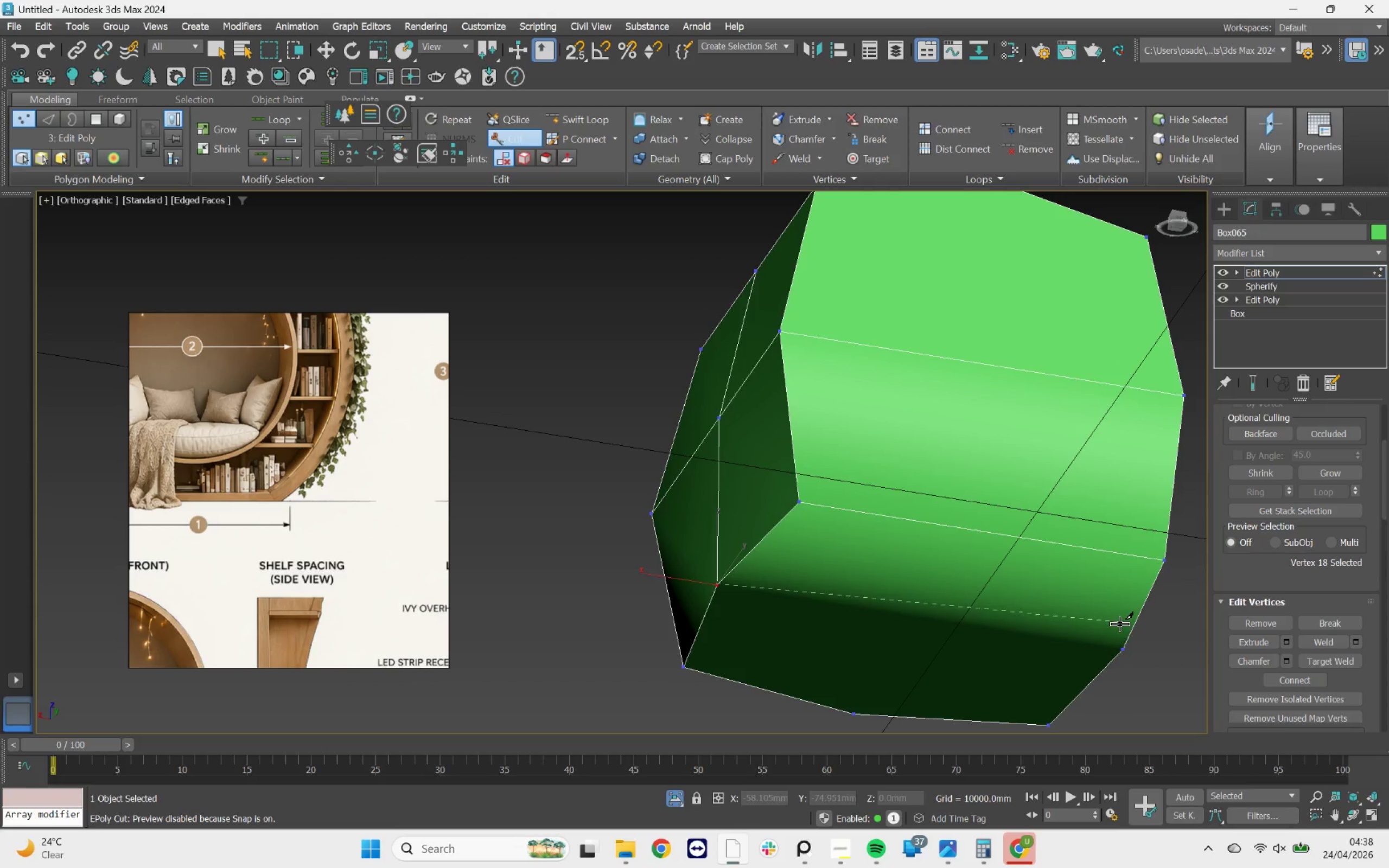 
left_click_drag(start_coordinate=[1126, 647], to_coordinate=[1123, 640])
 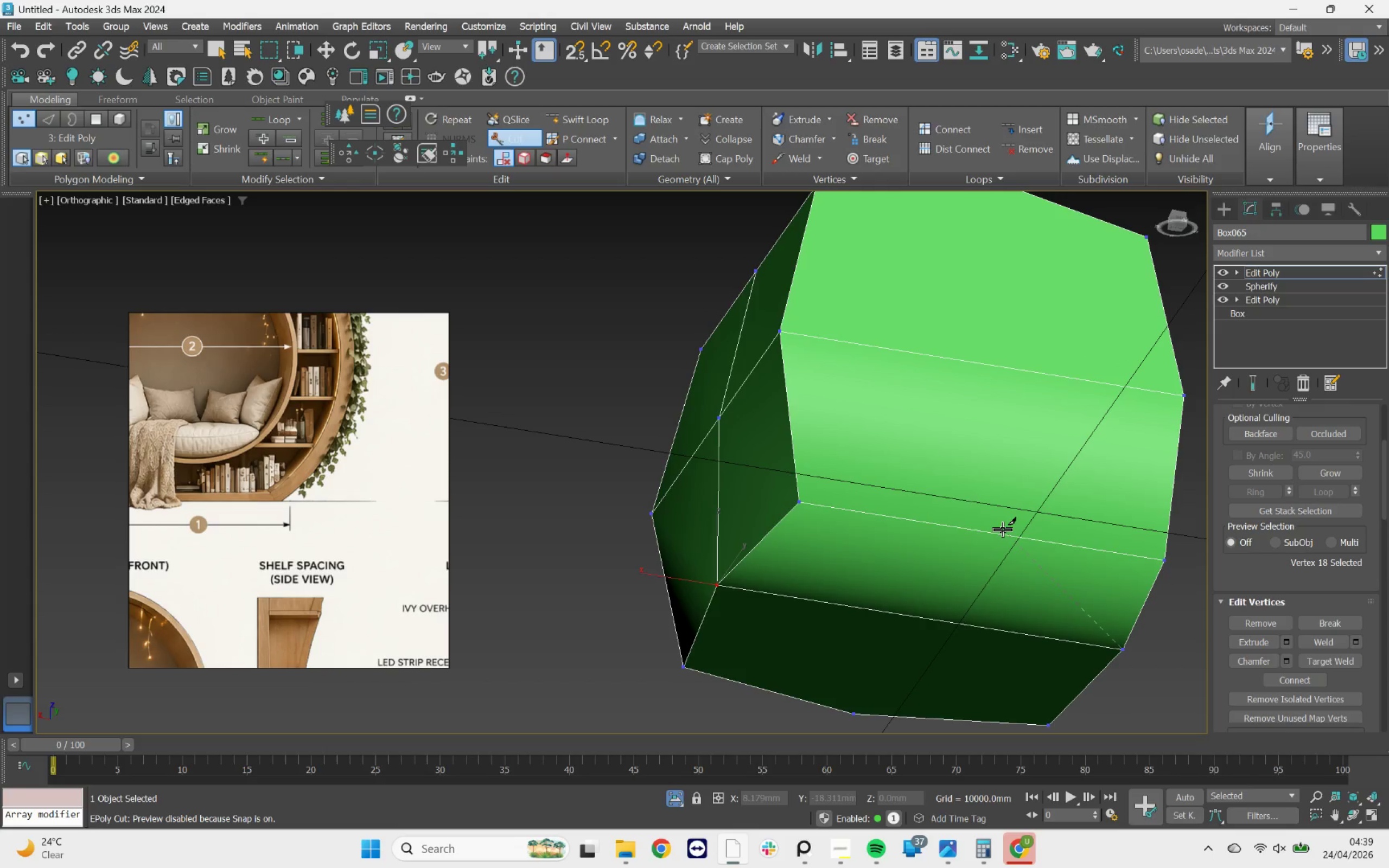 
right_click([1002, 529])
 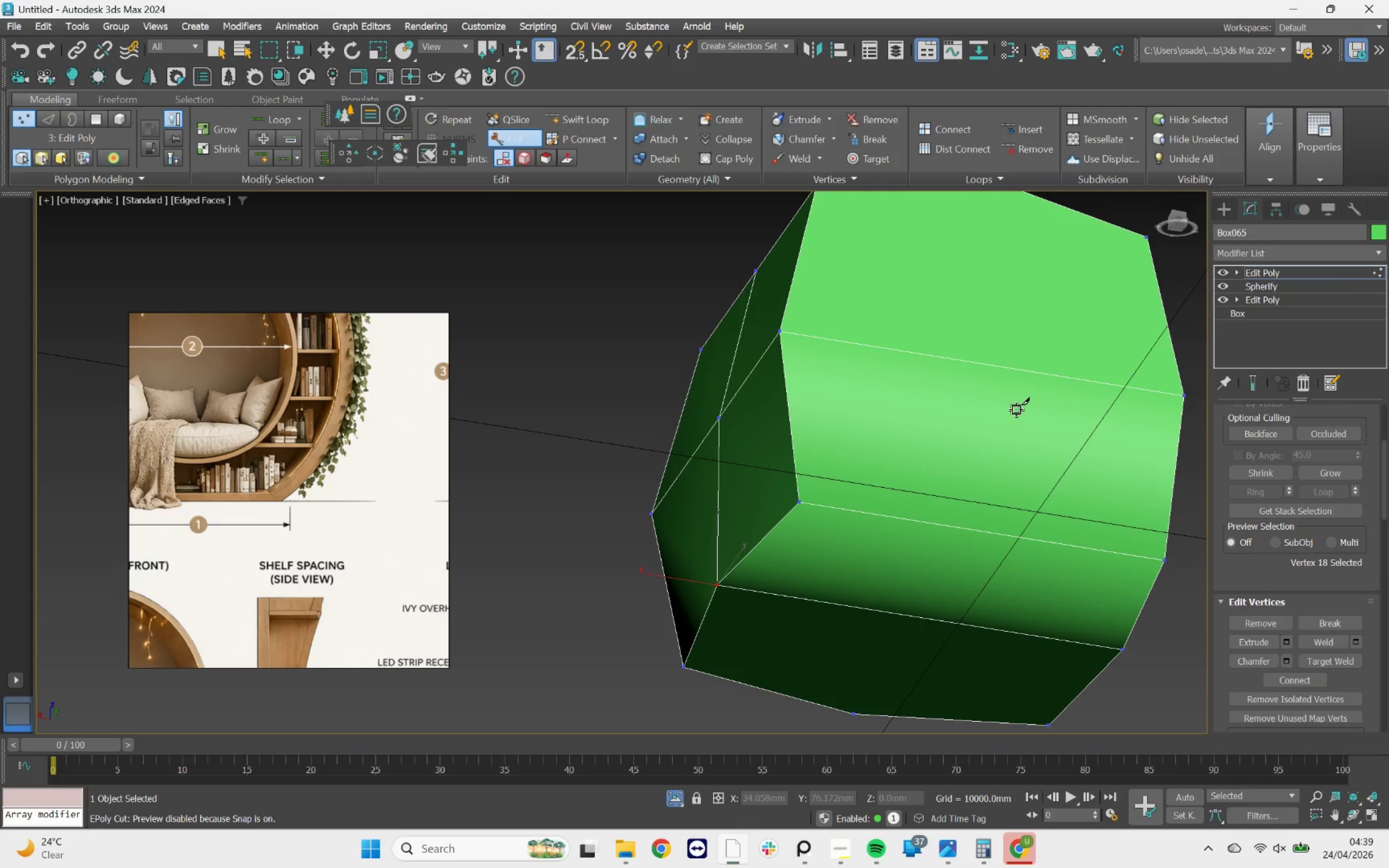 
scroll: coordinate [1016, 417], scroll_direction: down, amount: 2.0
 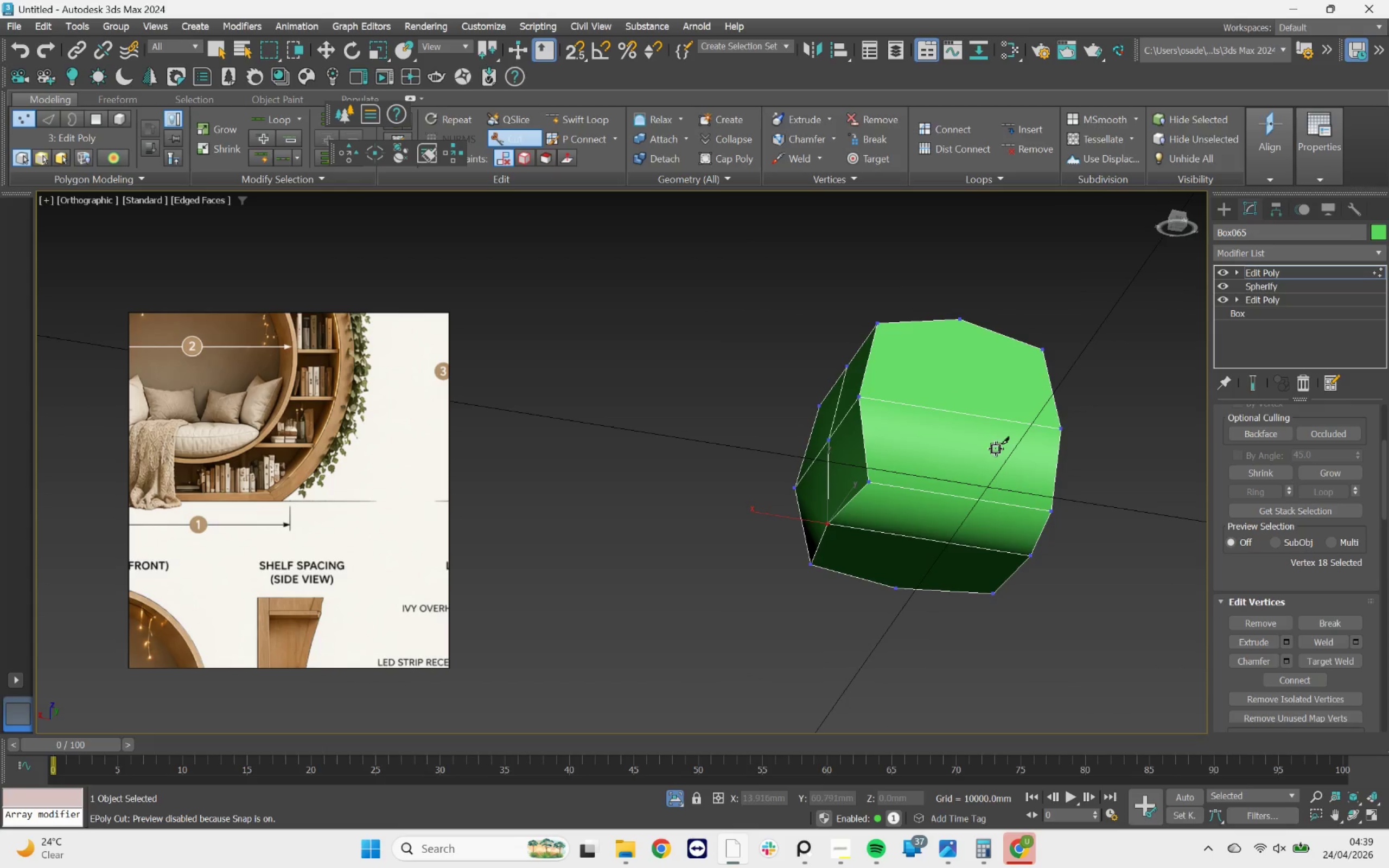 
hold_key(key=AltLeft, duration=1.07)
 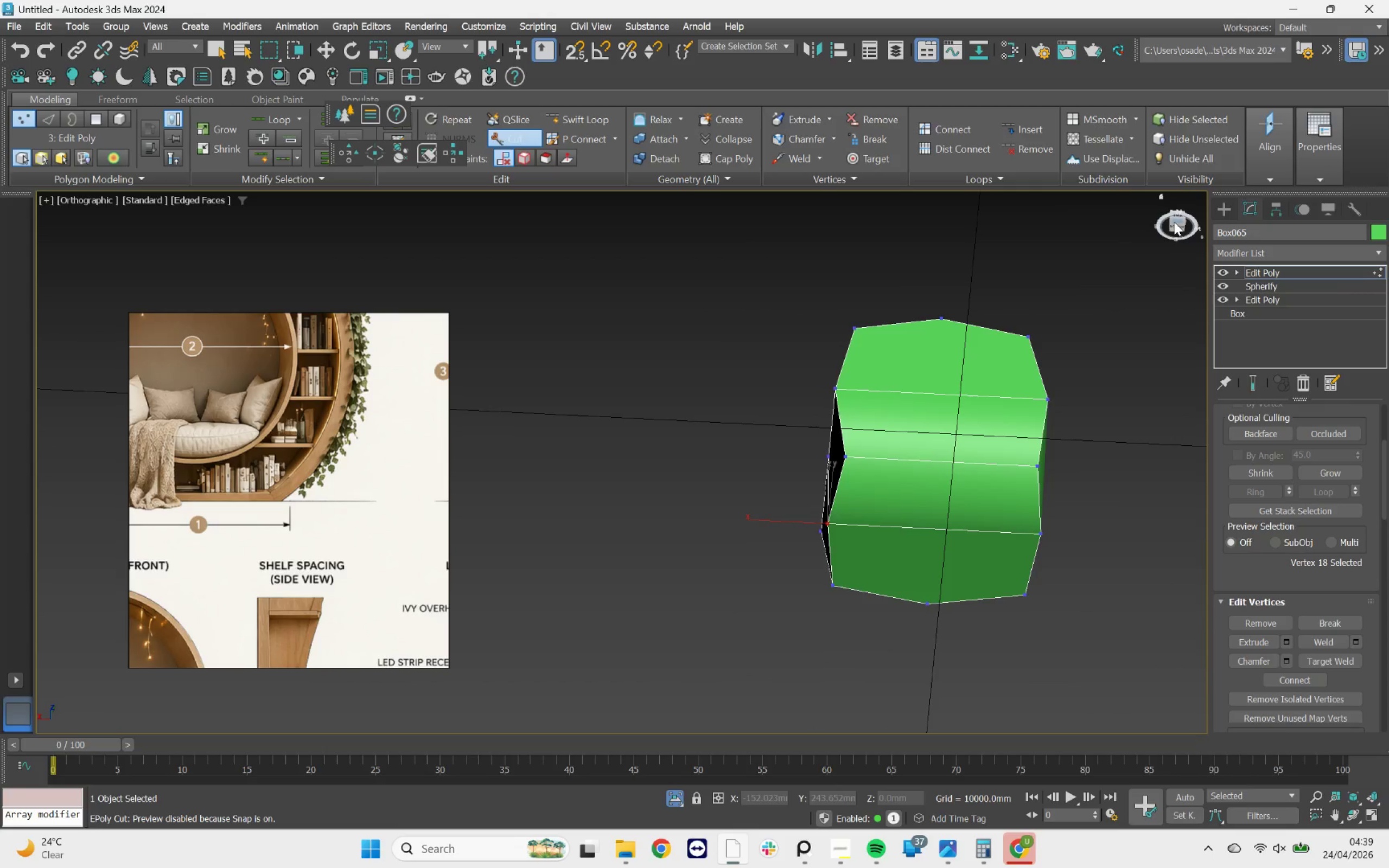 
left_click([1174, 222])
 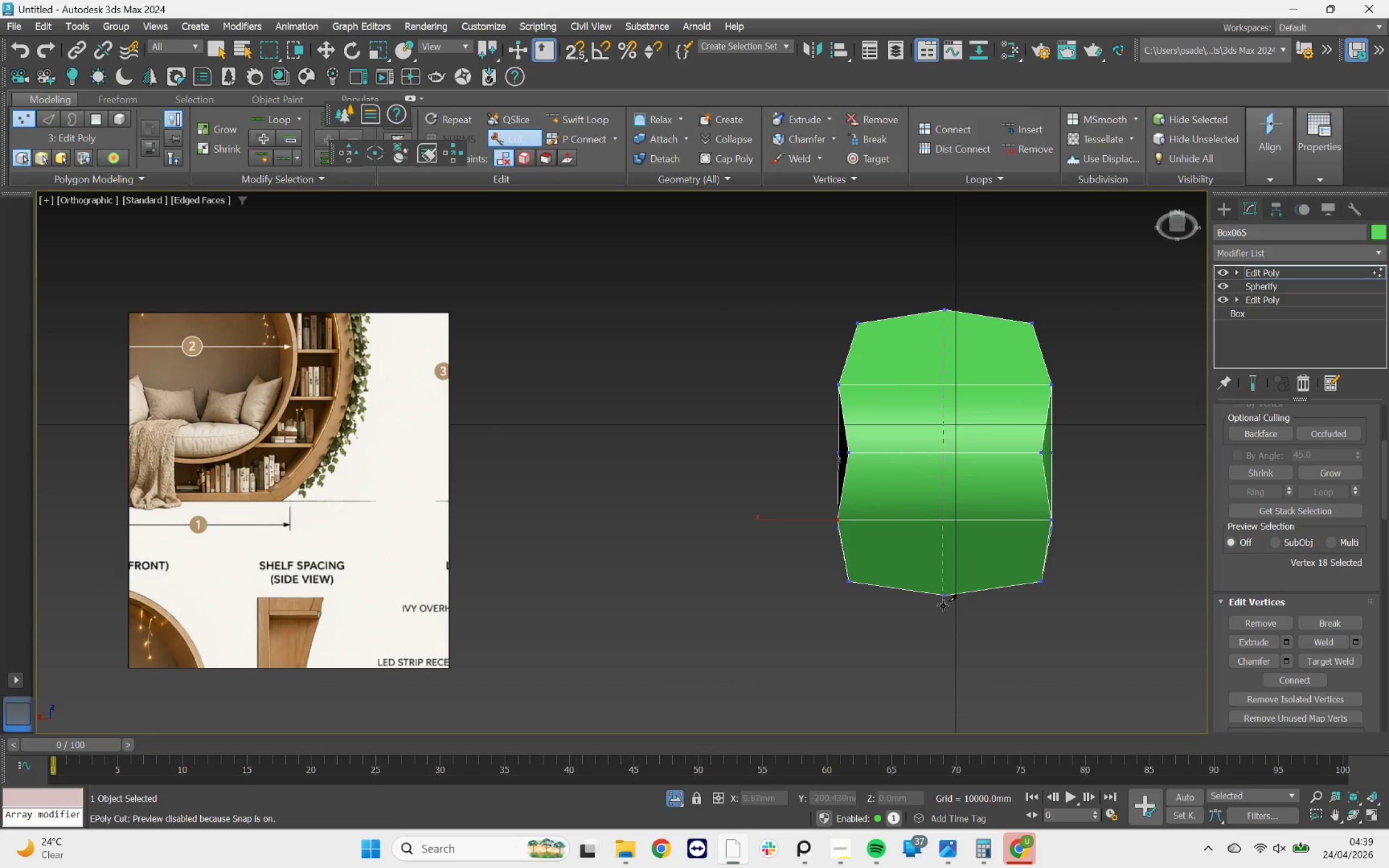 
right_click([953, 490])
 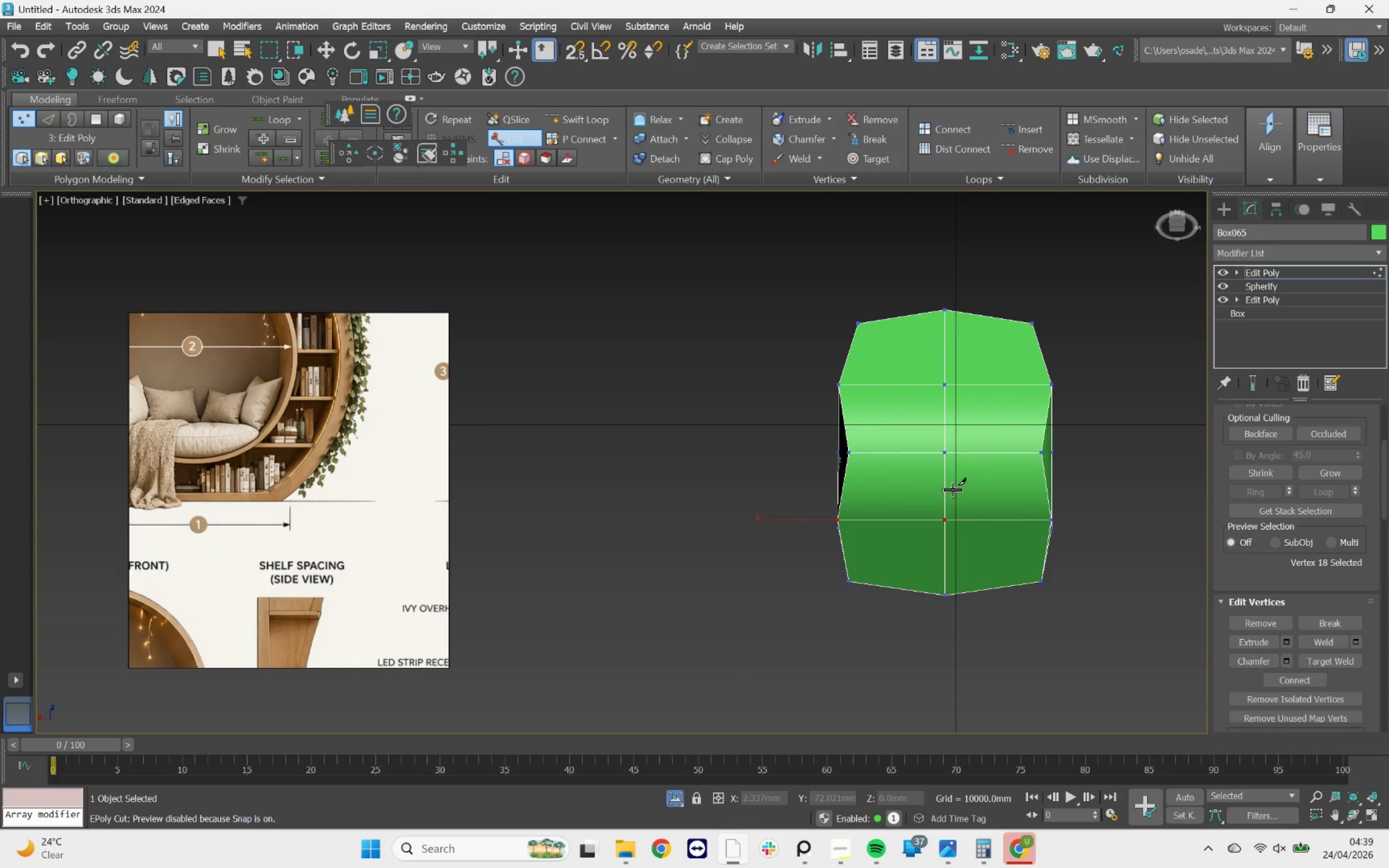 
scroll: coordinate [954, 482], scroll_direction: down, amount: 2.0
 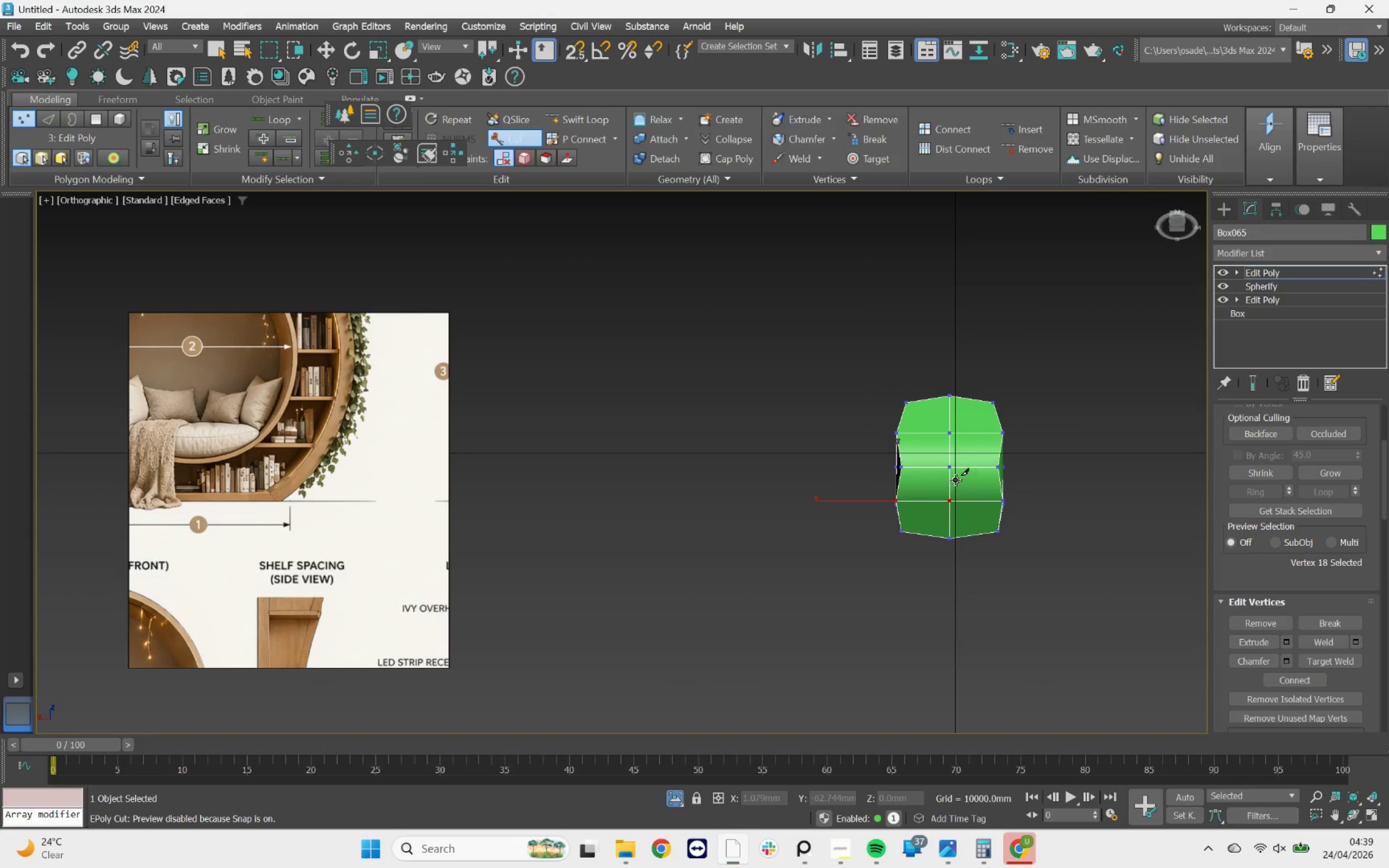 
key(4)
 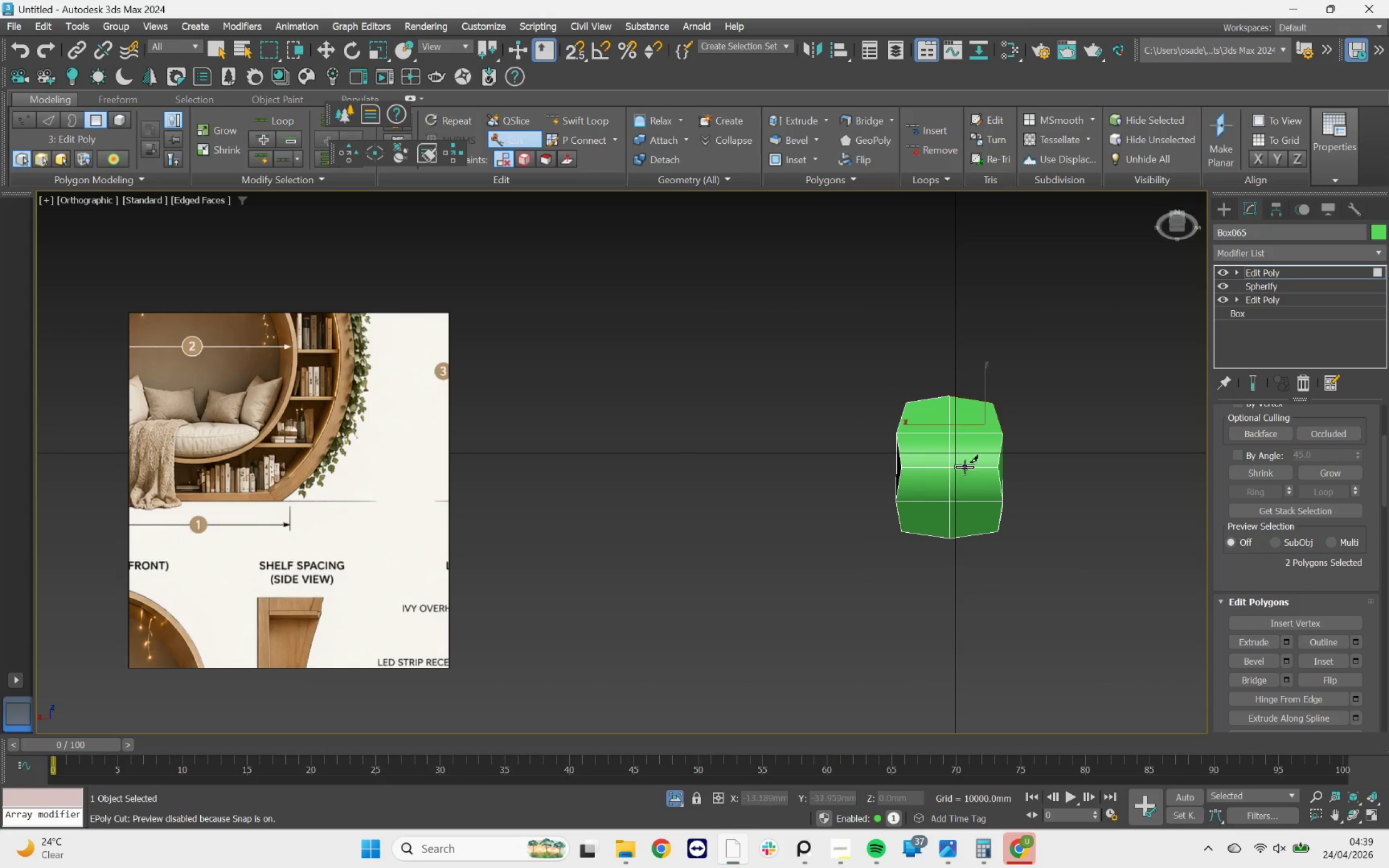 
key(Control+ControlLeft)
 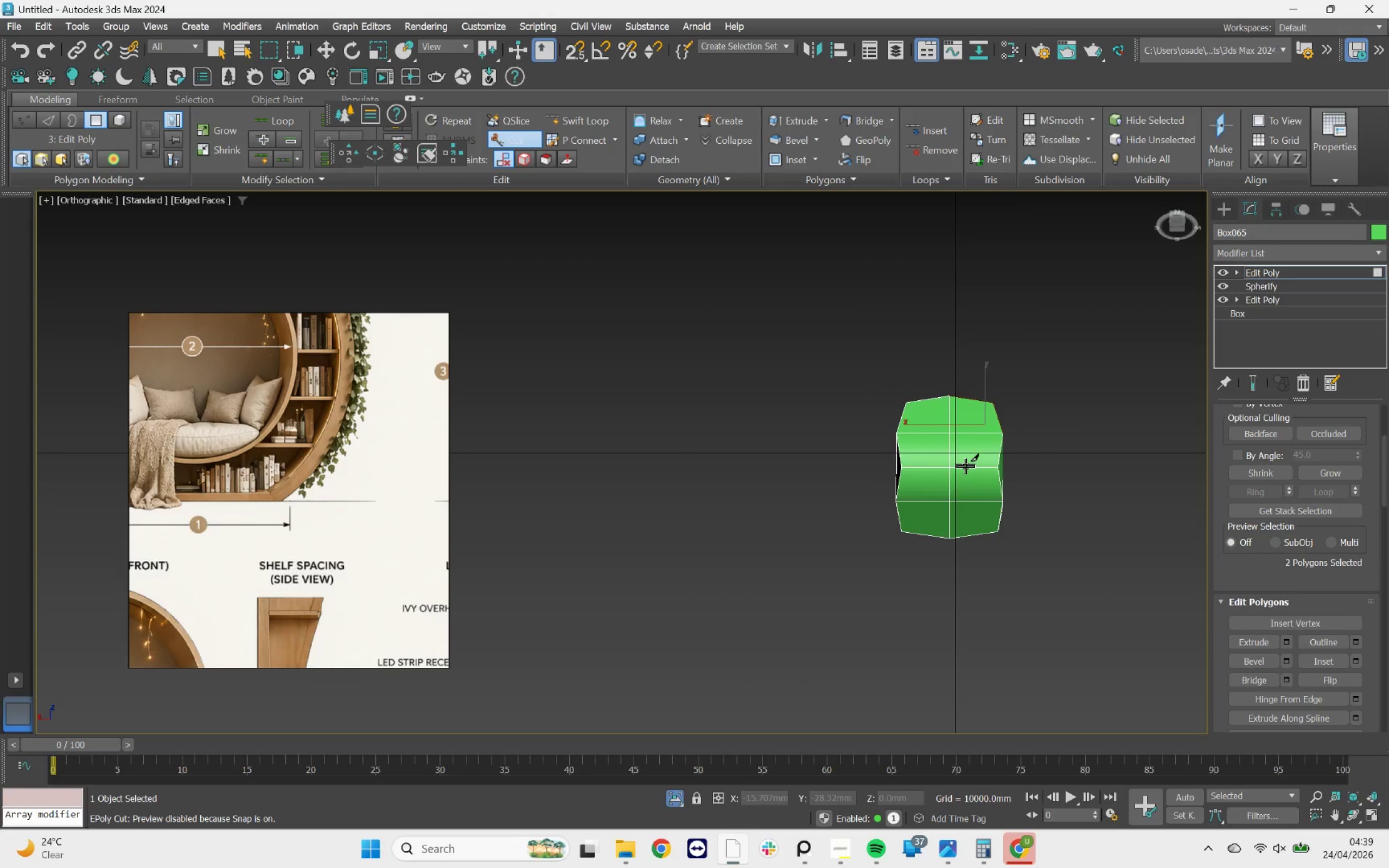 
key(Control+A)
 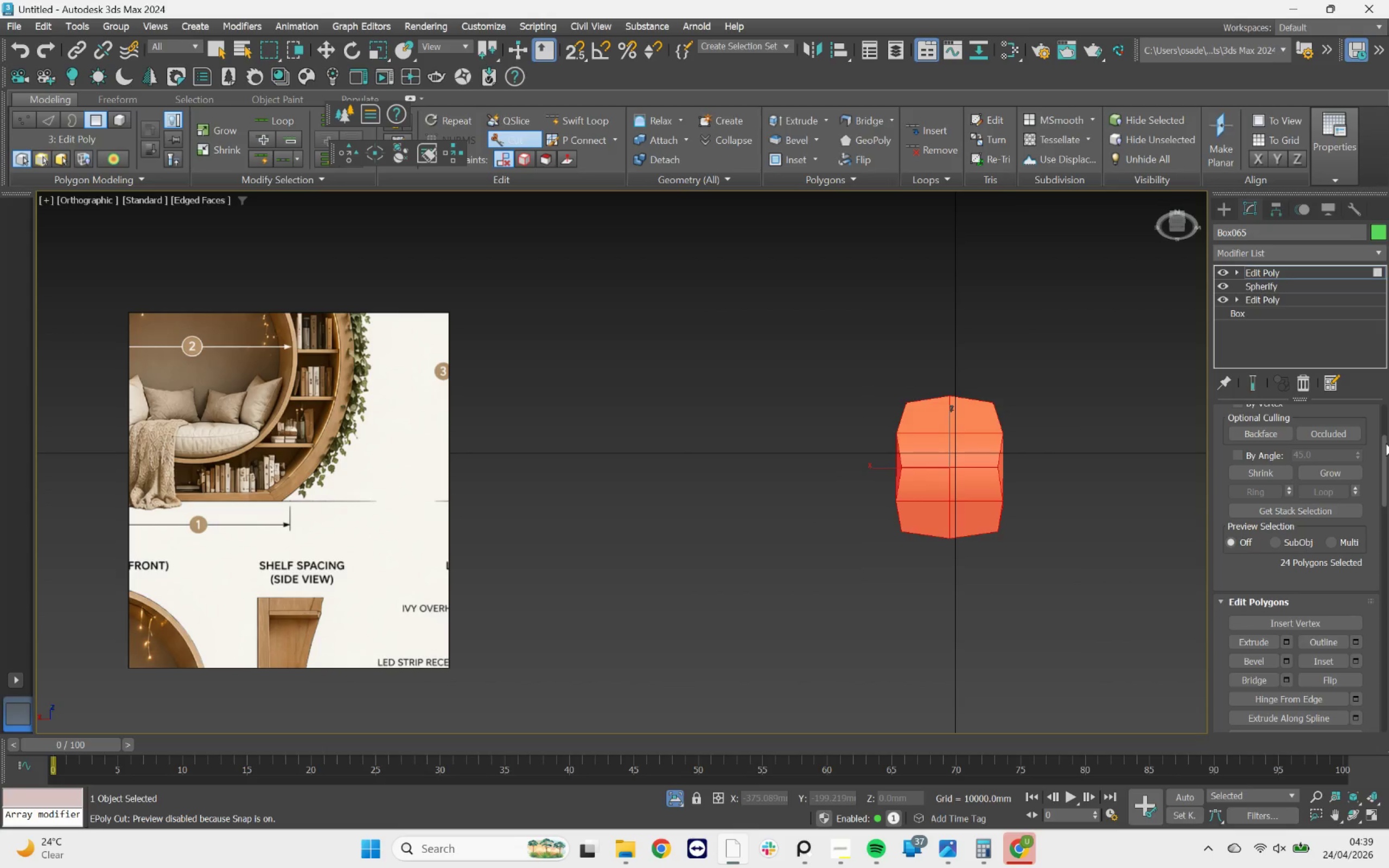 
left_click_drag(start_coordinate=[1384, 446], to_coordinate=[1388, 651])
 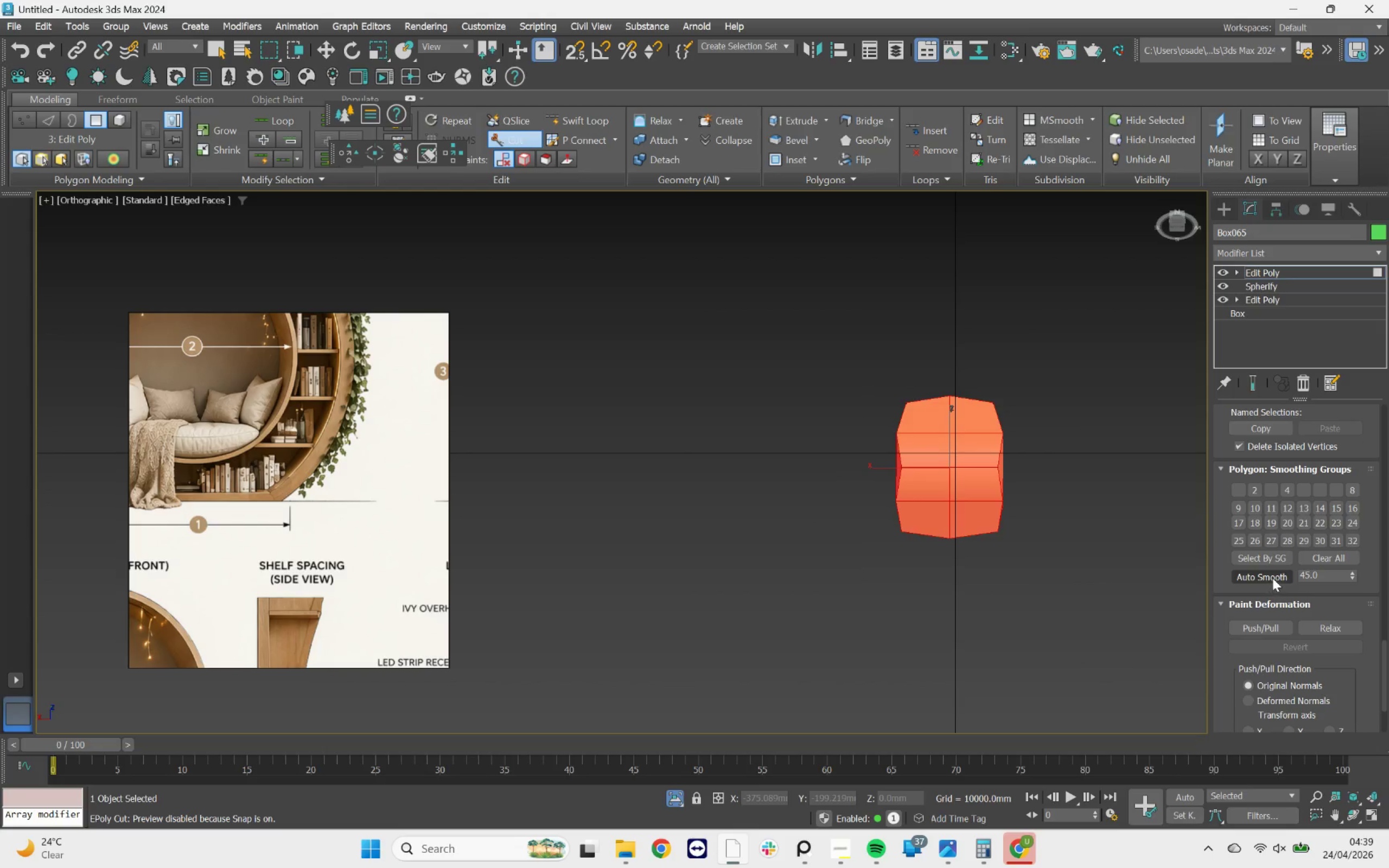 
left_click([1320, 562])
 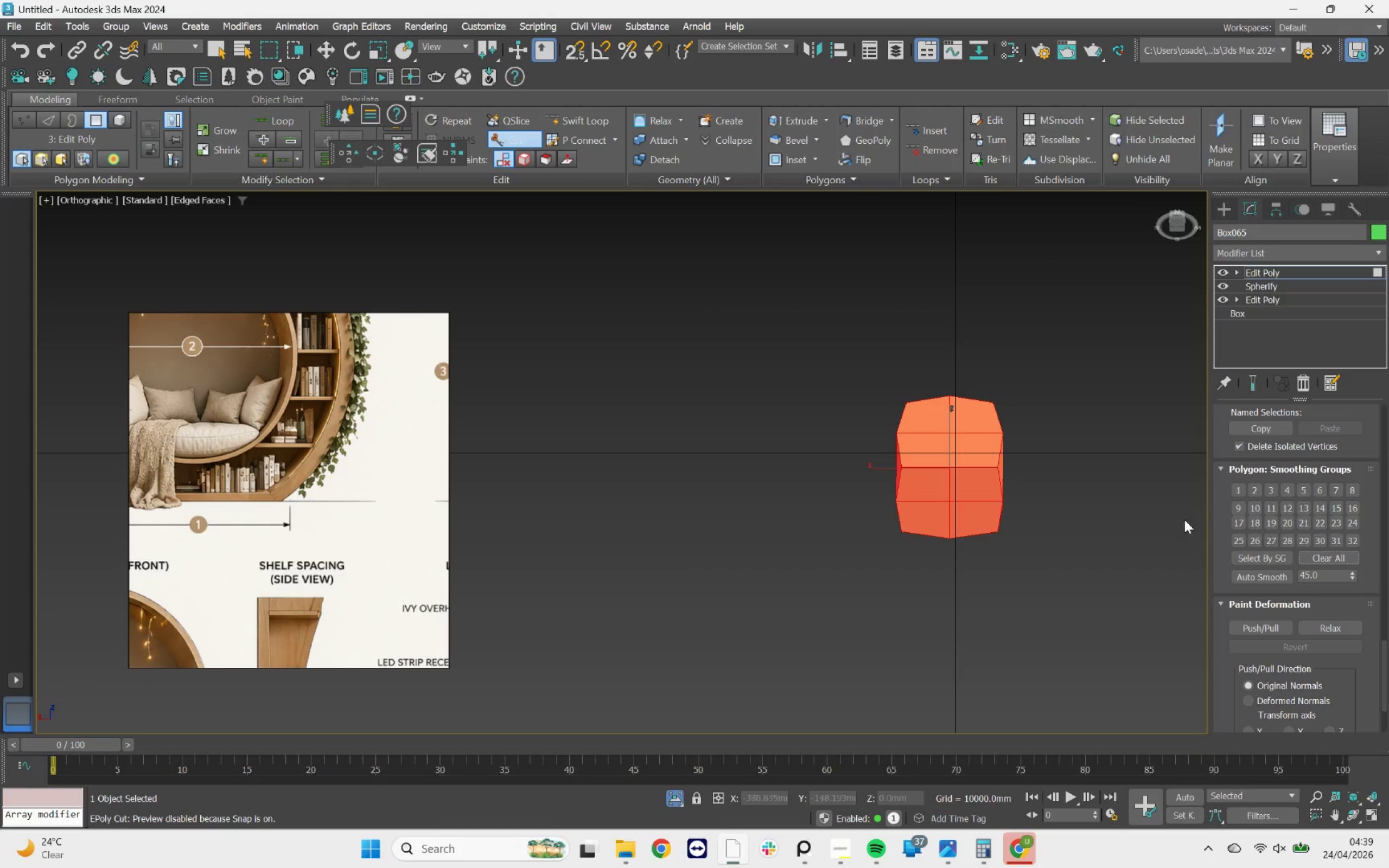 
left_click([1127, 512])
 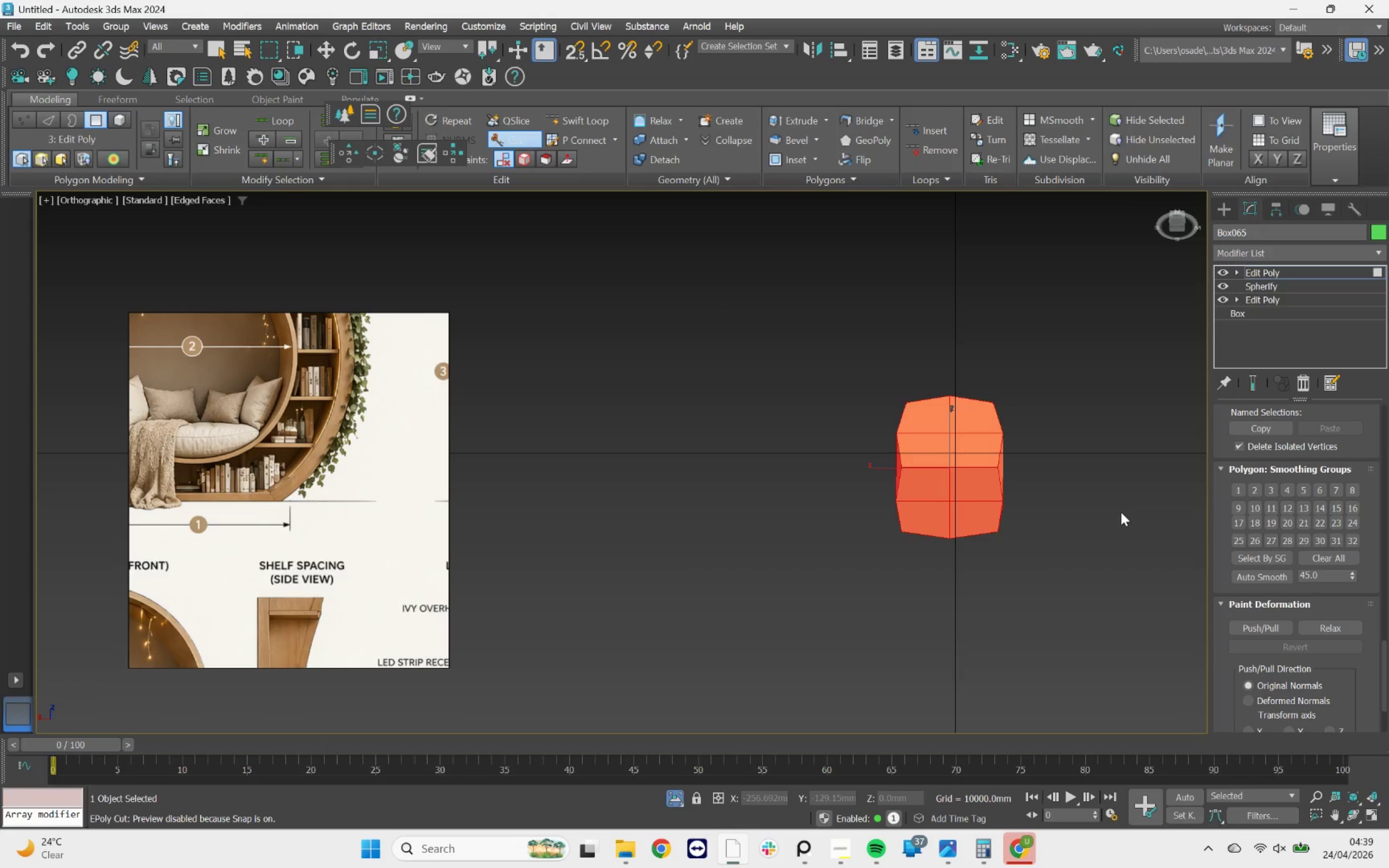 
key(4)
 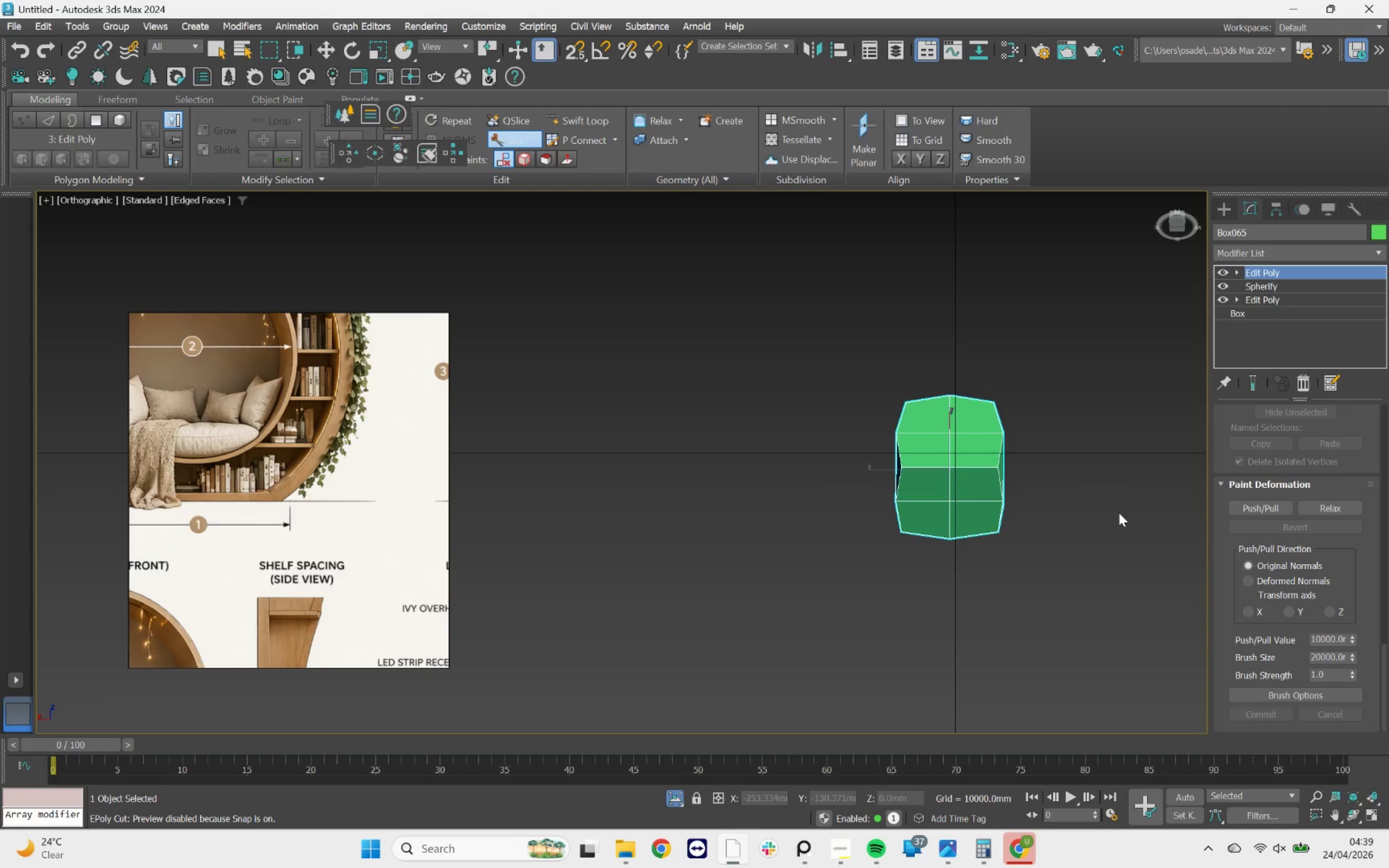 
hold_key(key=AltLeft, duration=3.06)
 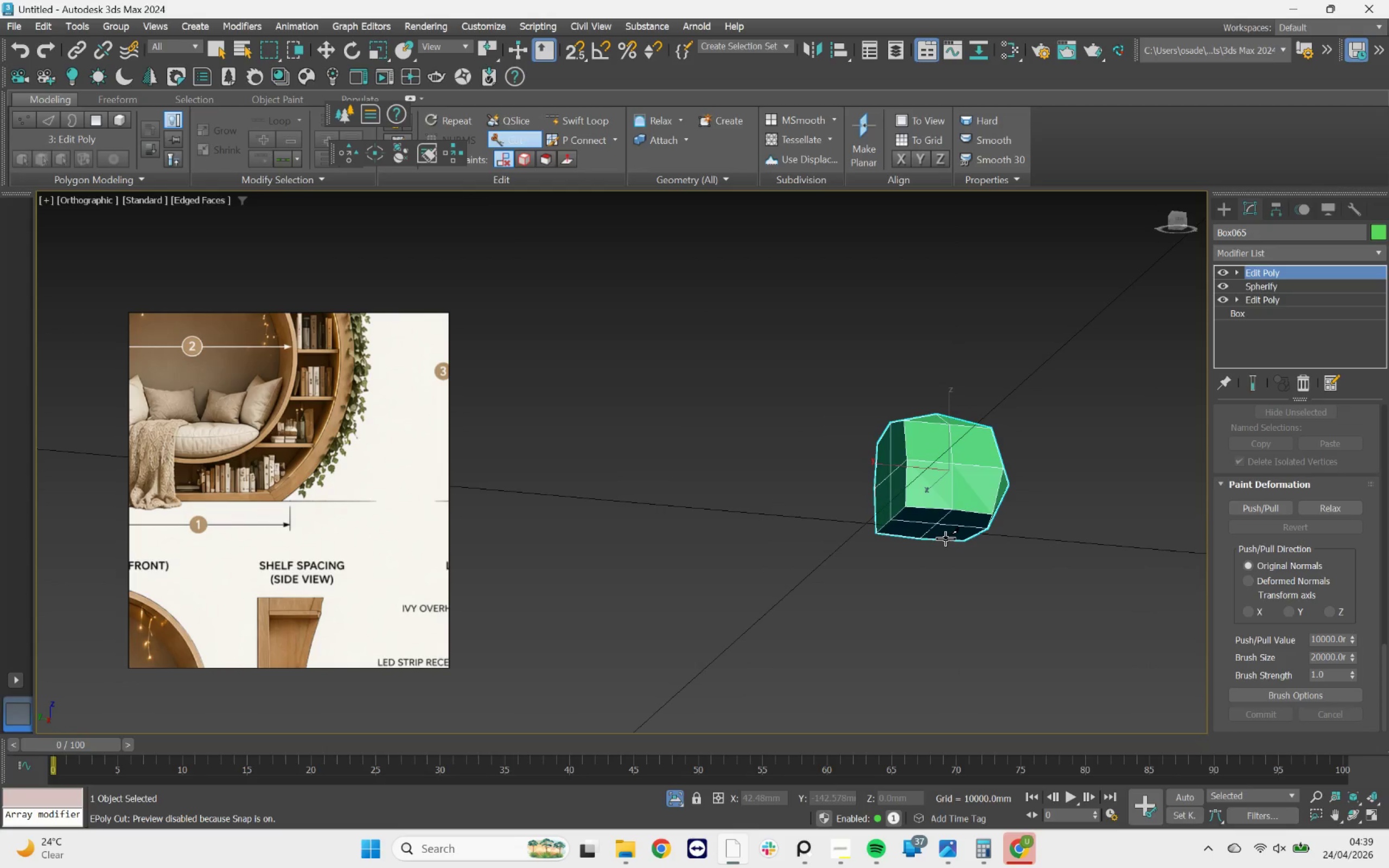 
key(4)
 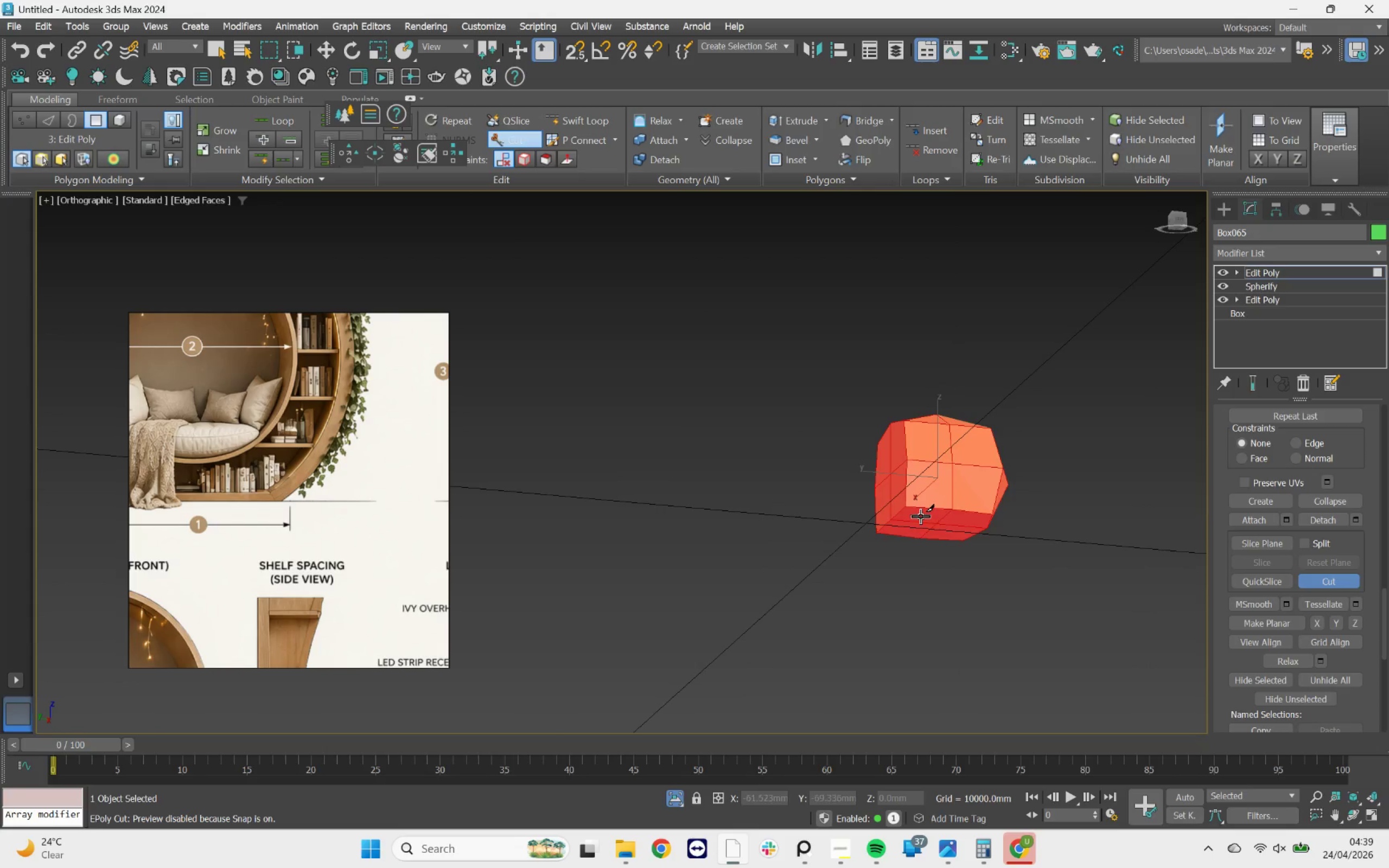 
scroll: coordinate [921, 516], scroll_direction: up, amount: 1.0
 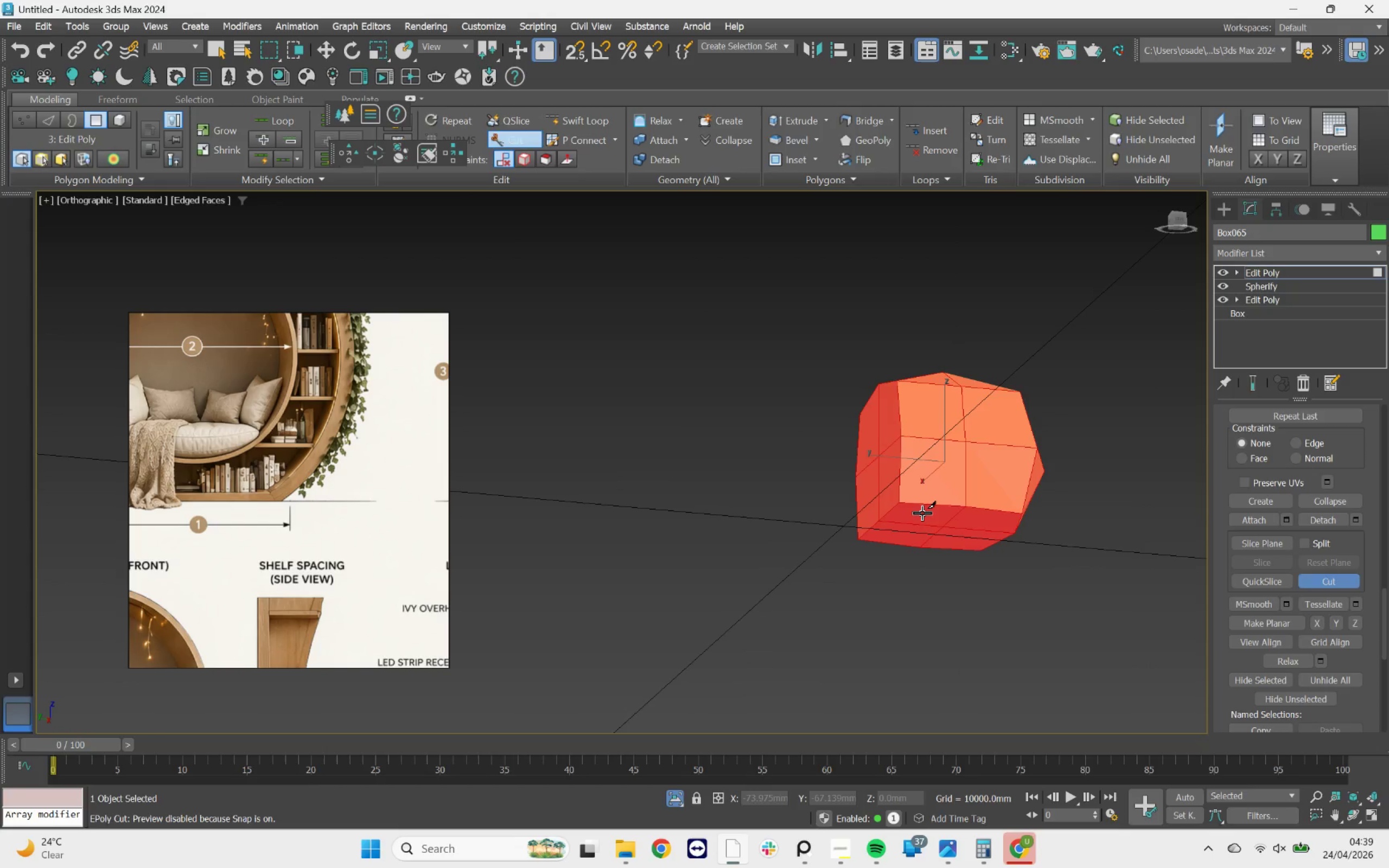 
double_click([922, 513])
 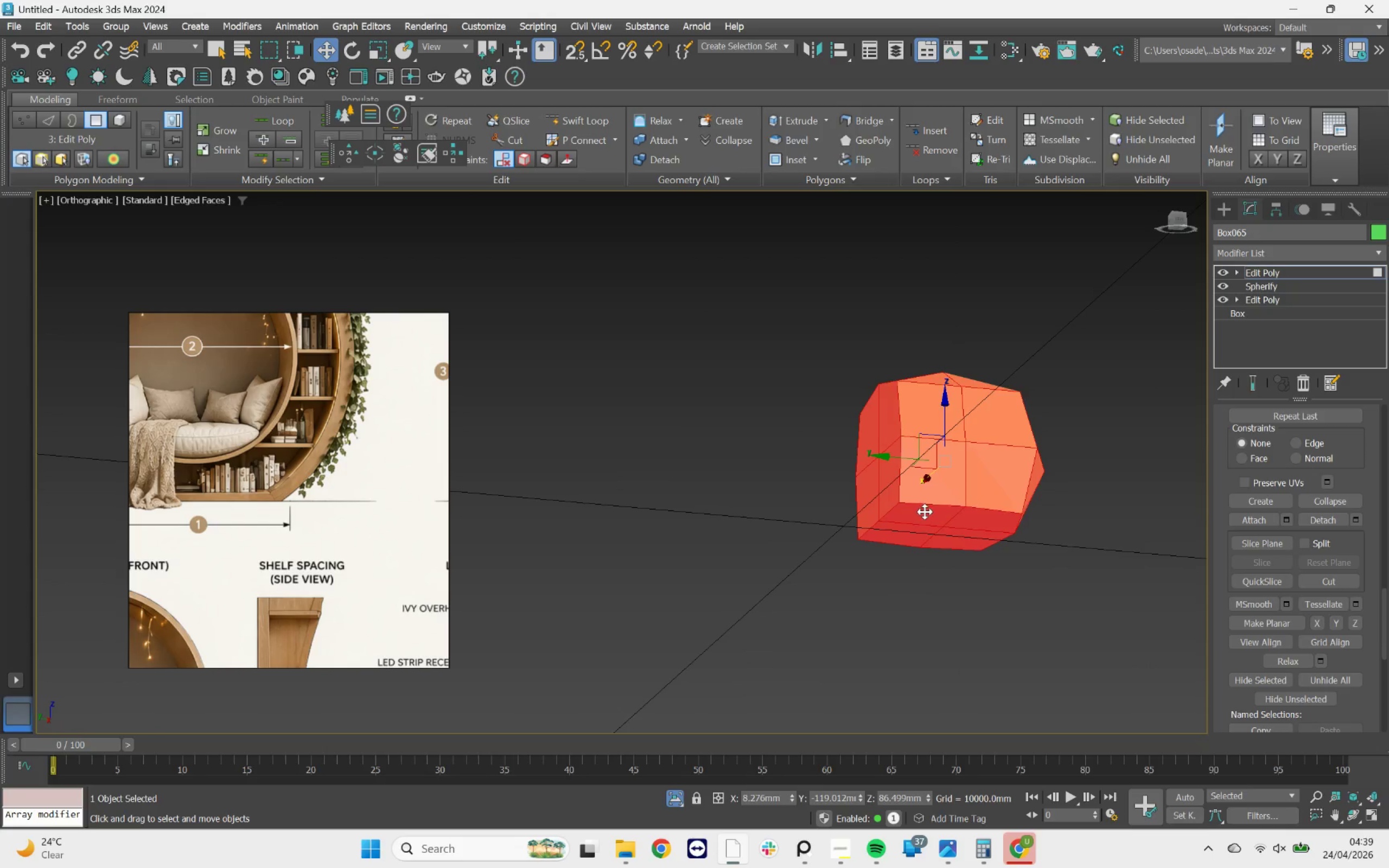 
left_click([925, 512])
 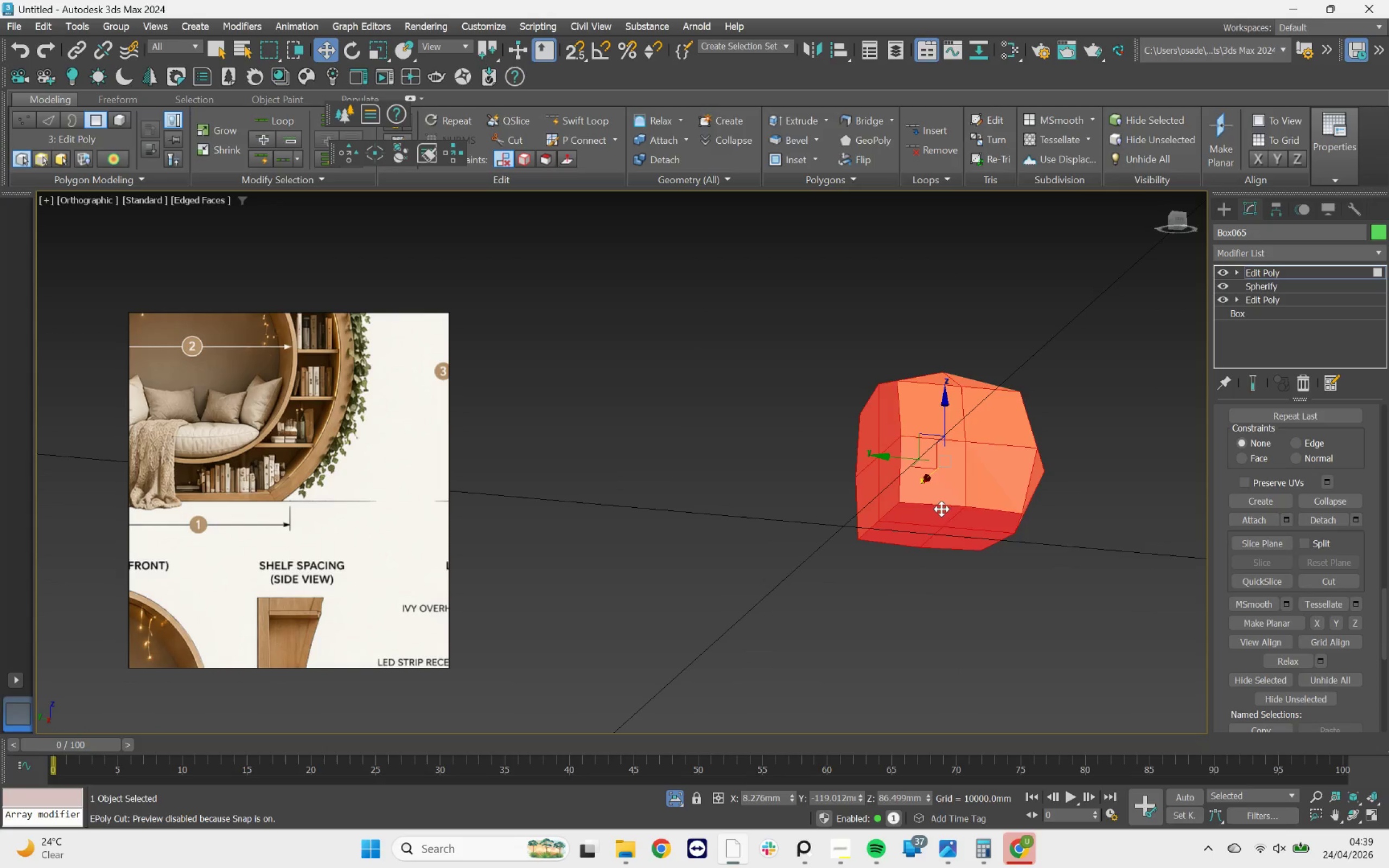 
left_click([917, 511])
 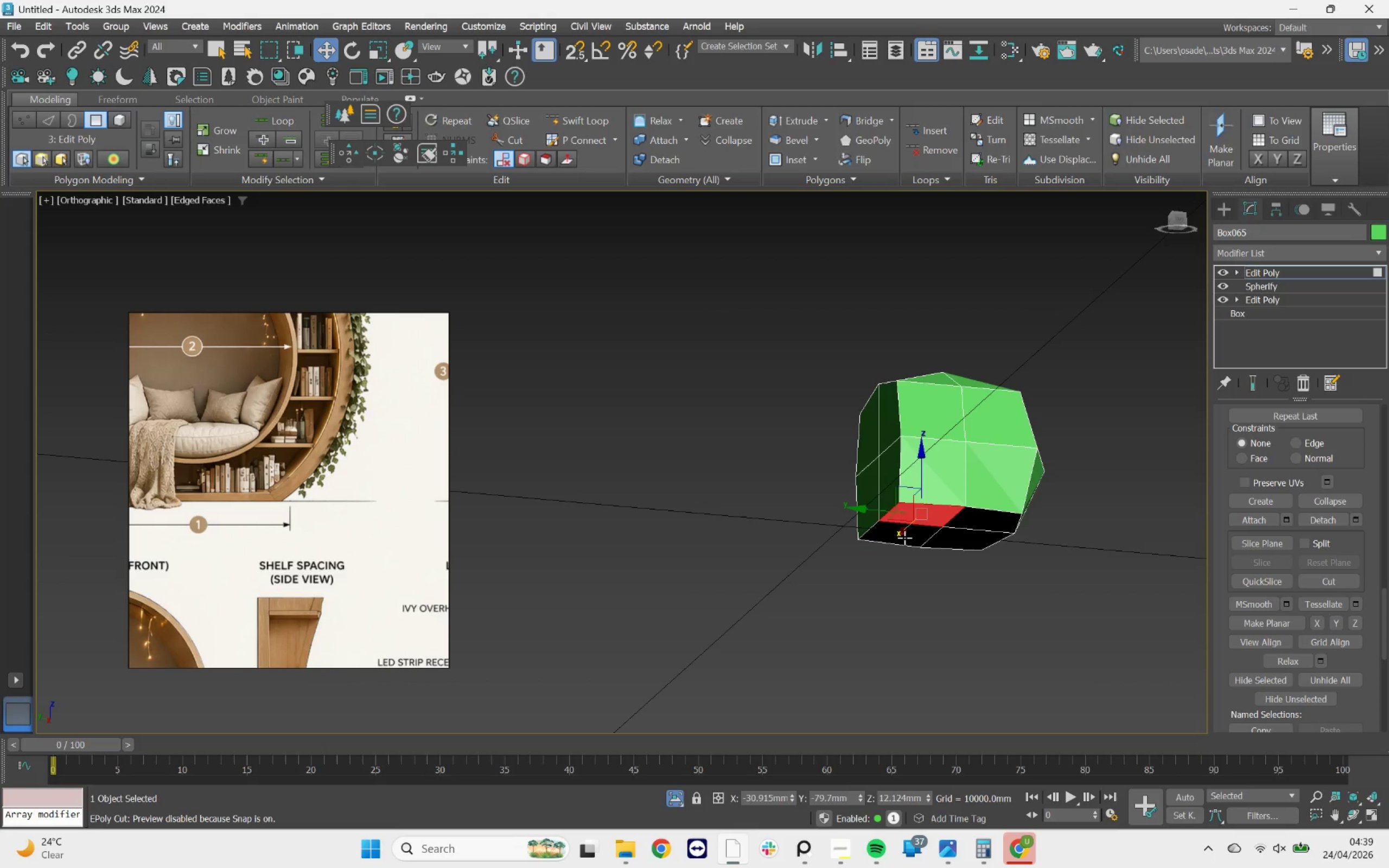 
hold_key(key=ControlLeft, duration=0.66)
left_click([904, 538])
 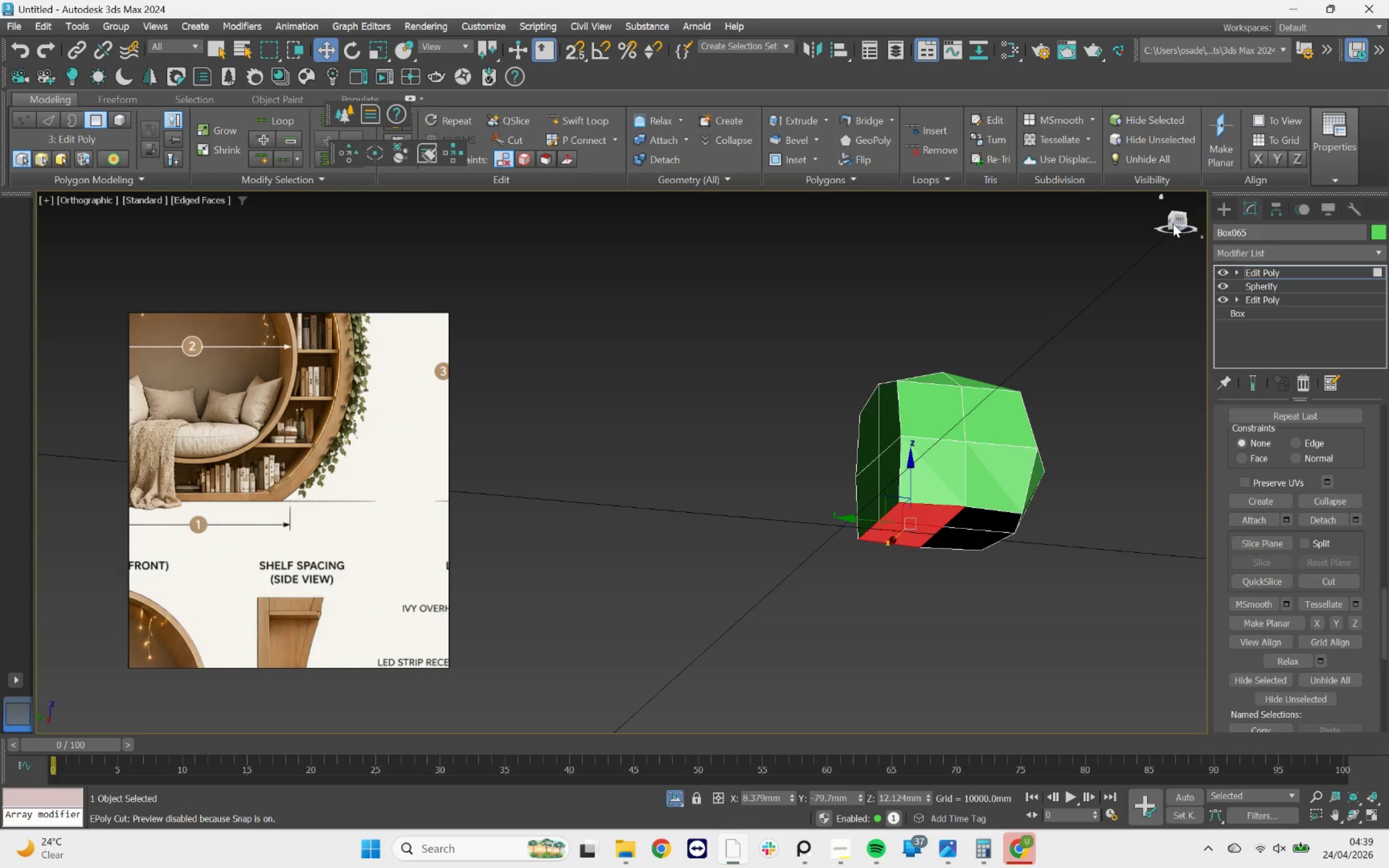 
left_click([1172, 221])
 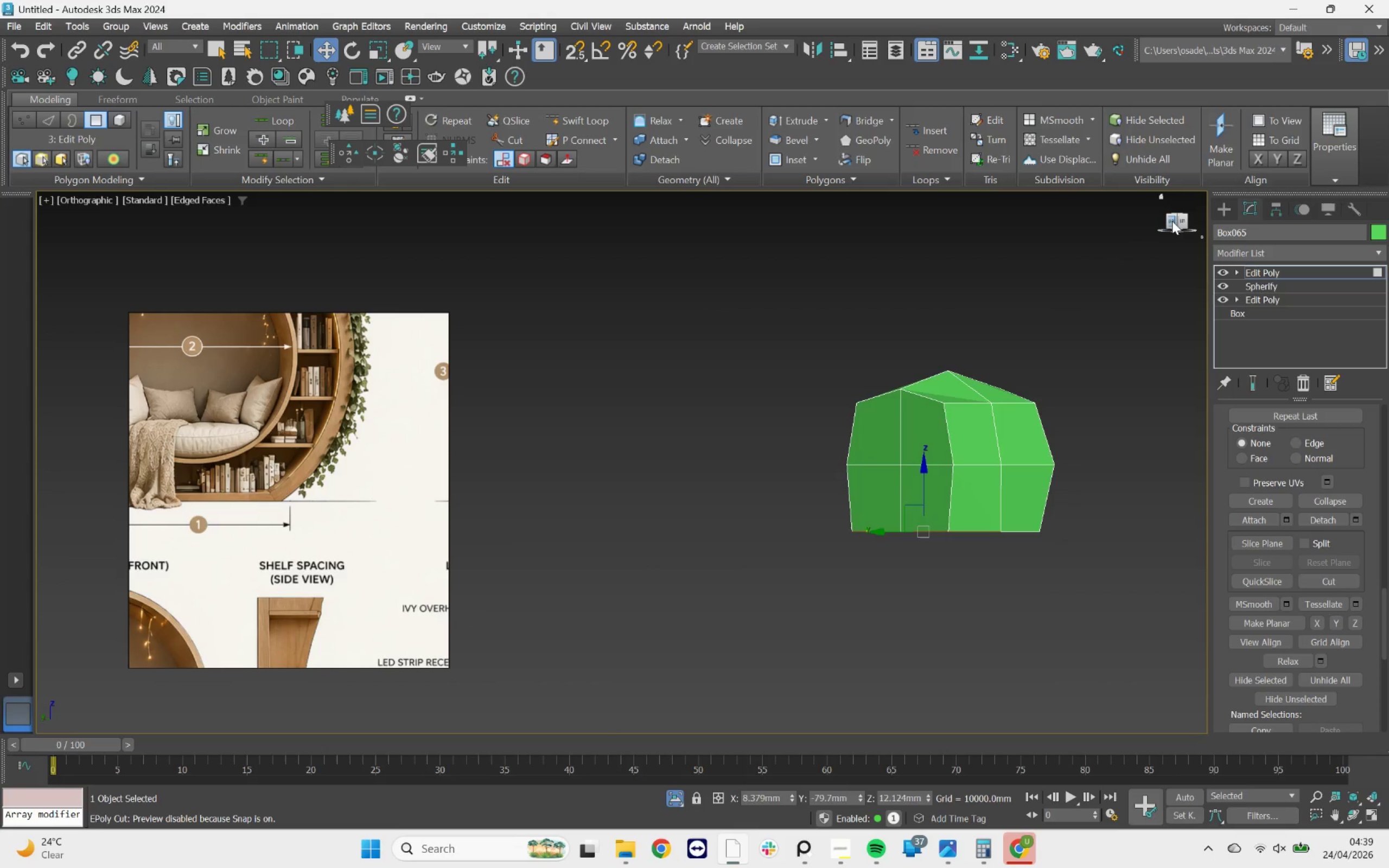 
left_click([1172, 221])
 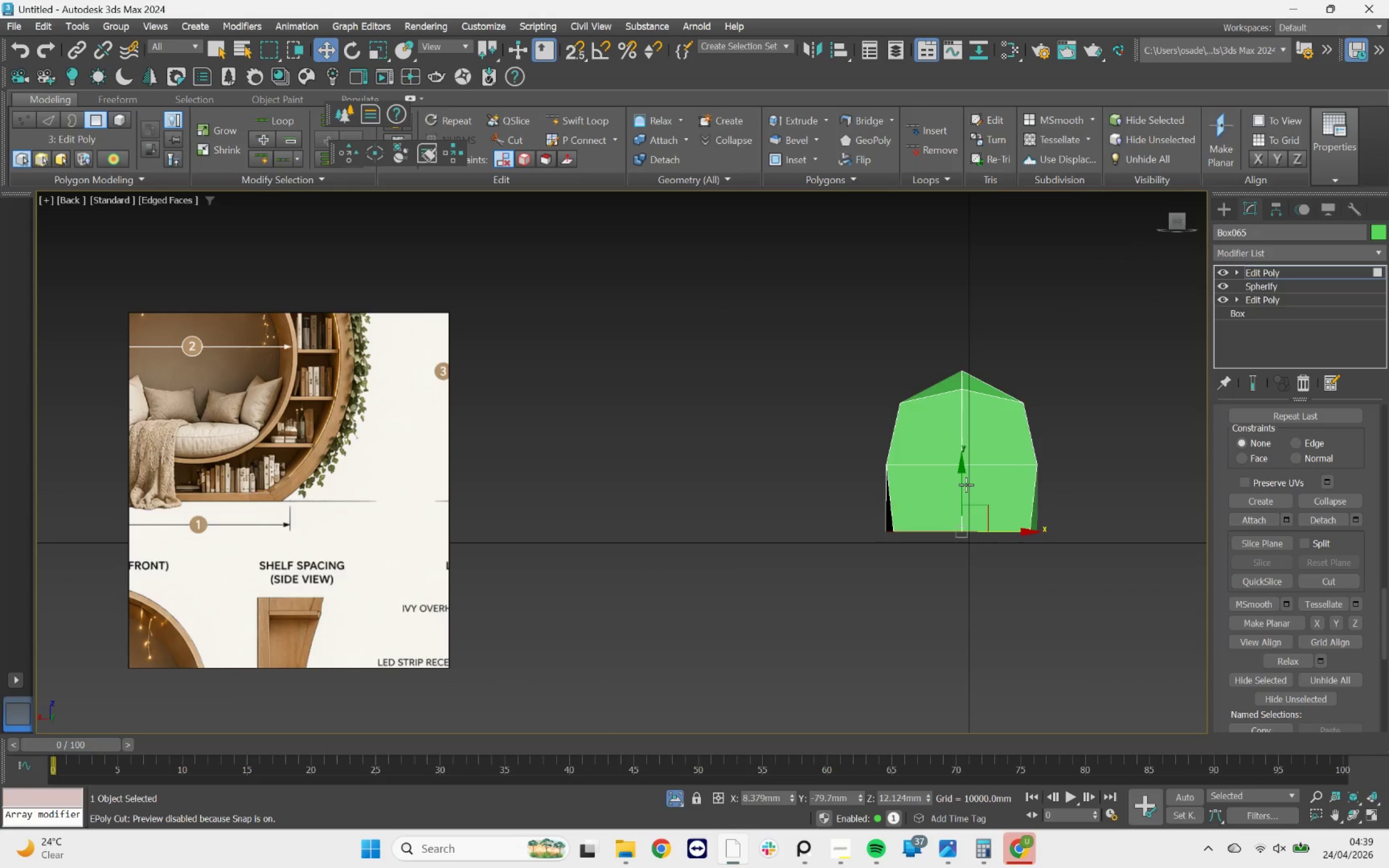 
hold_key(key=ShiftLeft, duration=3.89)
left_click_drag(start_coordinate=[961, 483], to_coordinate=[976, 669])
 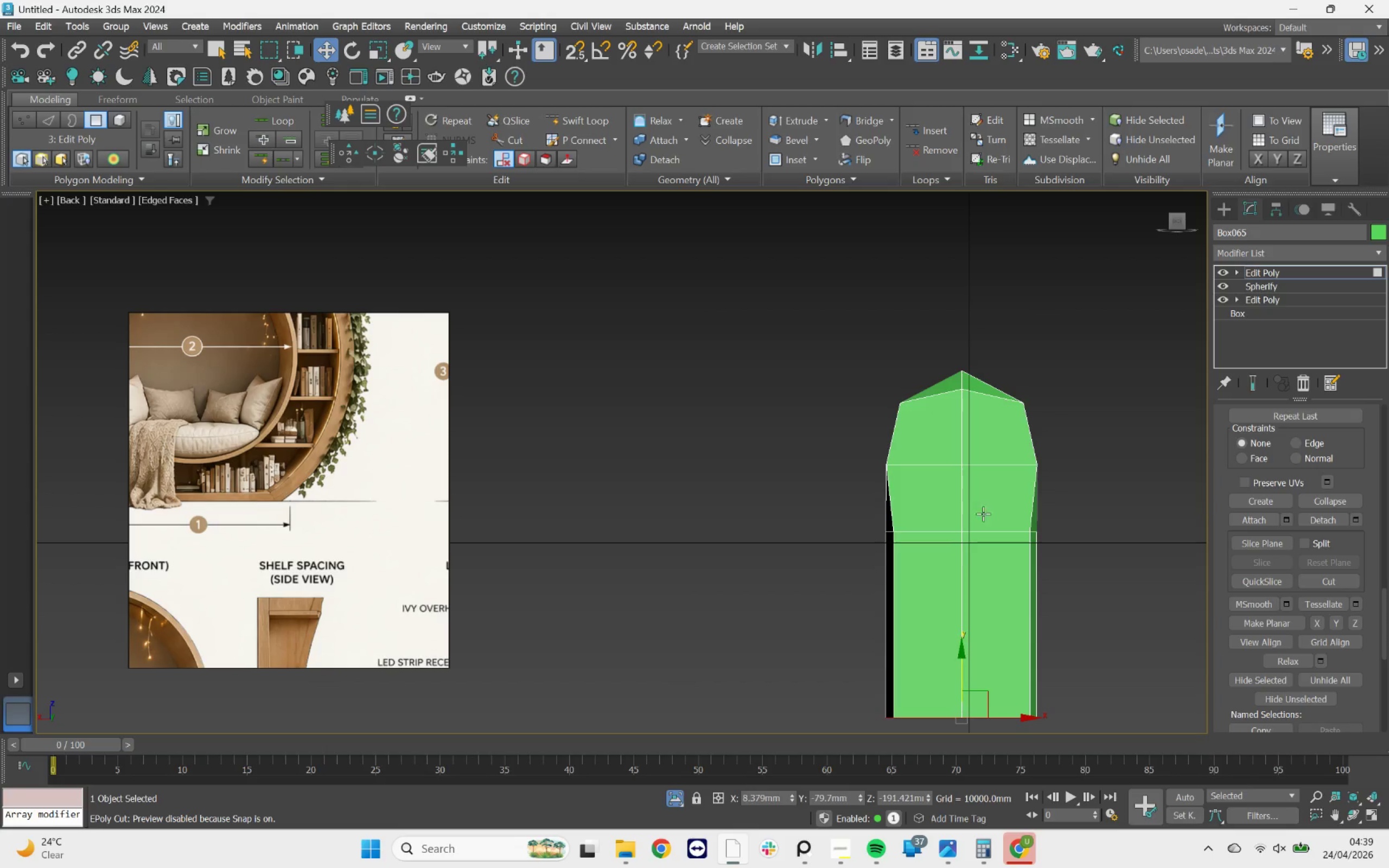 
hold_key(key=AltLeft, duration=3.09)
 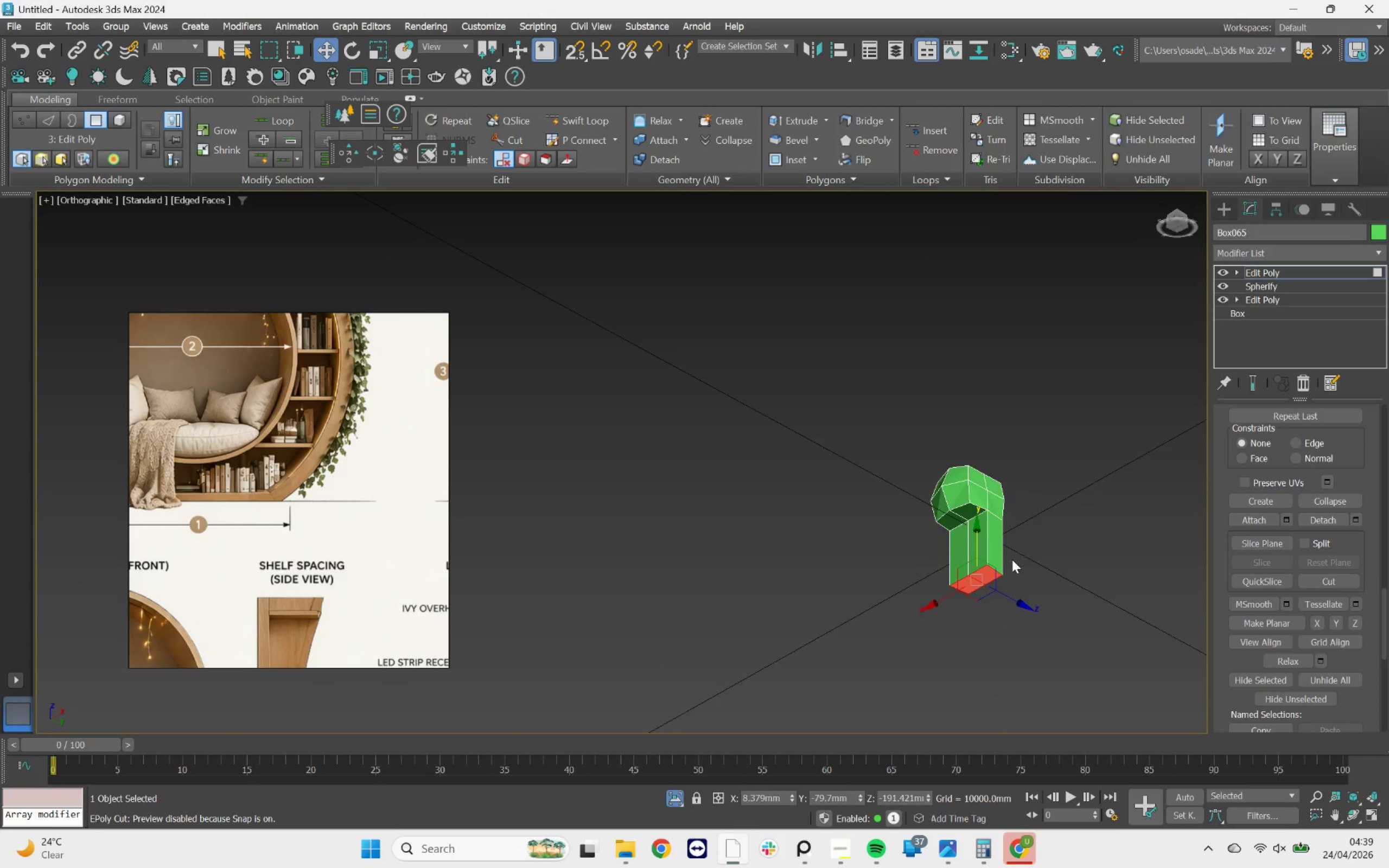 
scroll: coordinate [985, 505], scroll_direction: down, amount: 3.0
 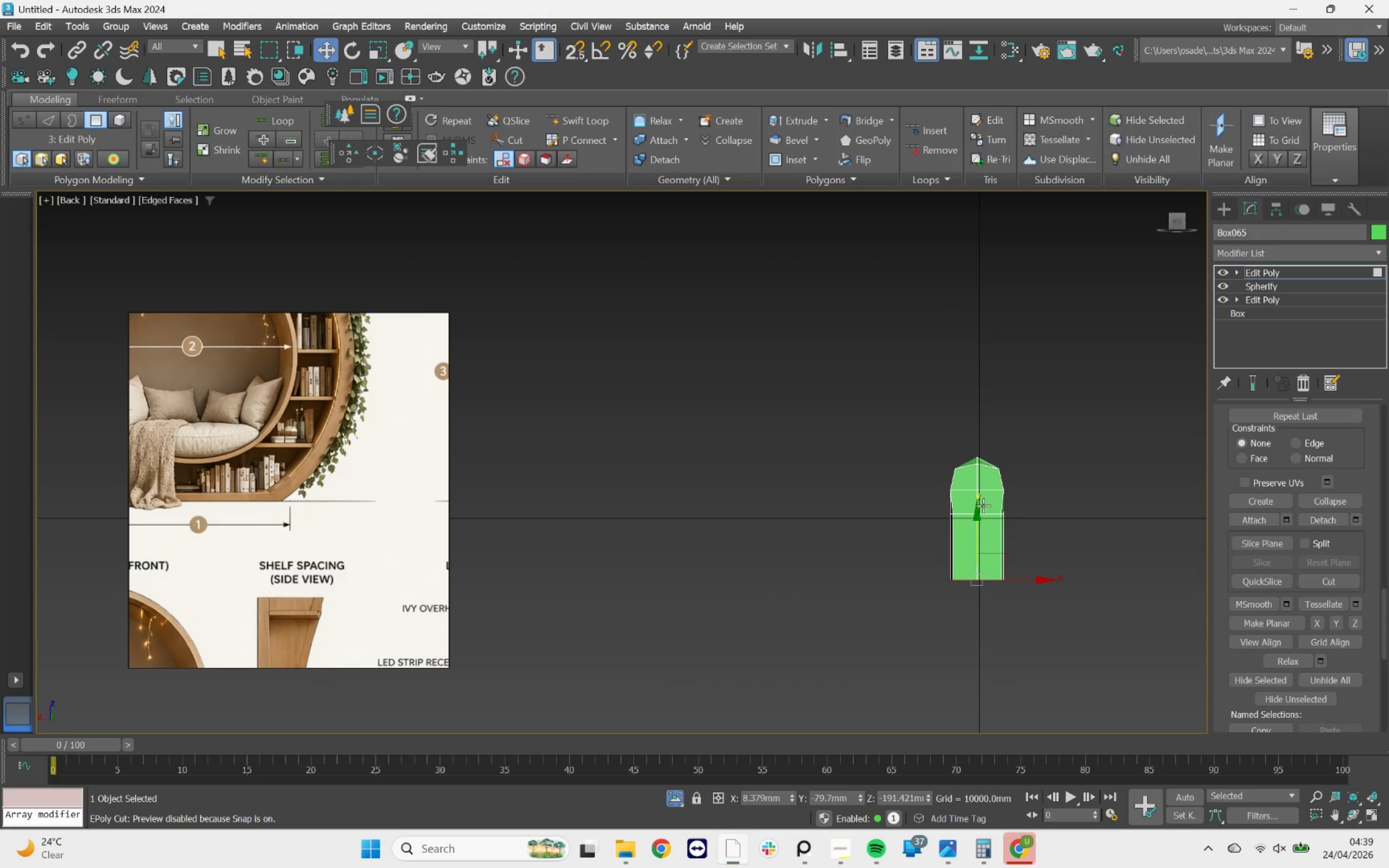 
scroll: coordinate [1009, 559], scroll_direction: up, amount: 3.0
 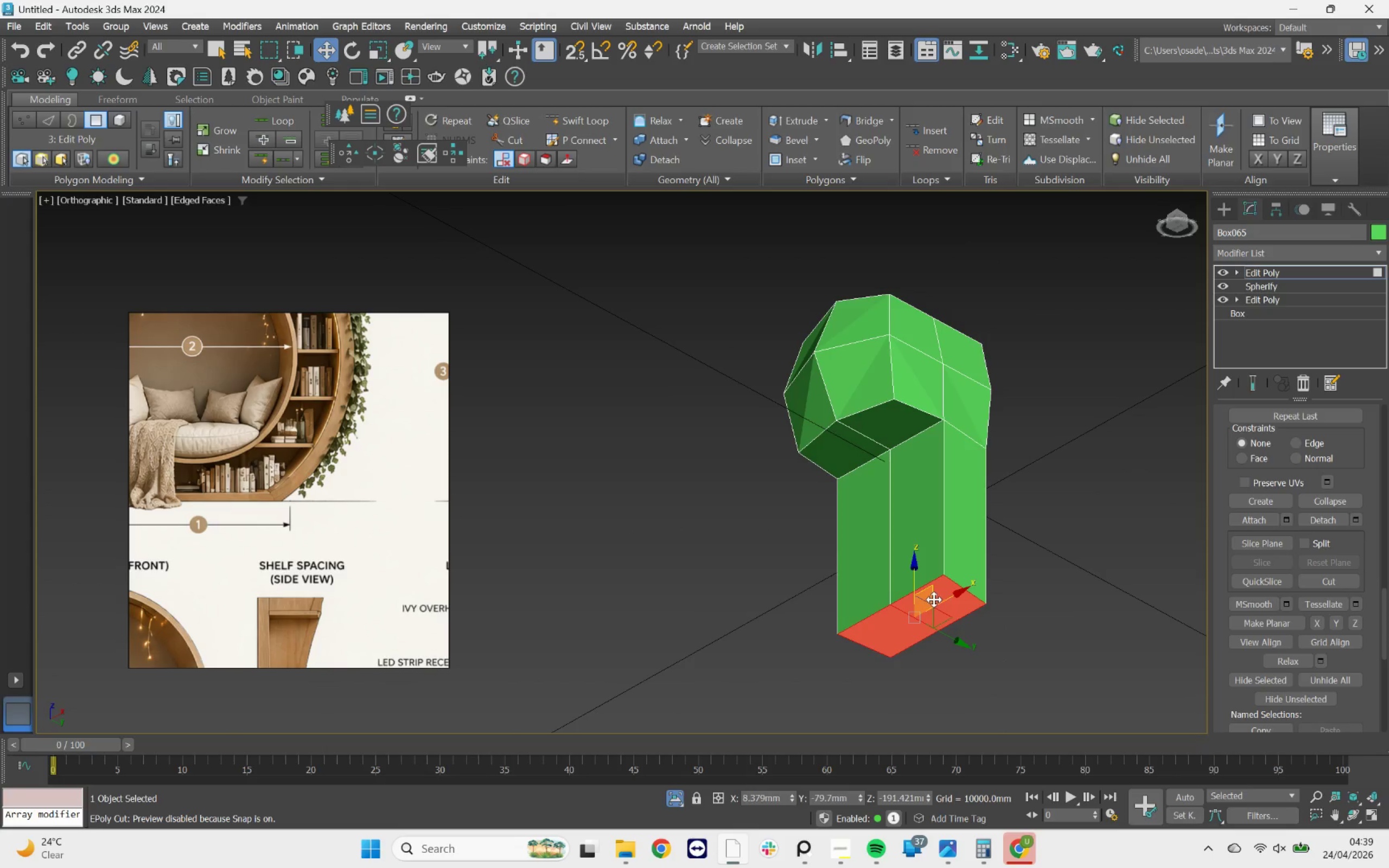 
left_click([934, 599])
 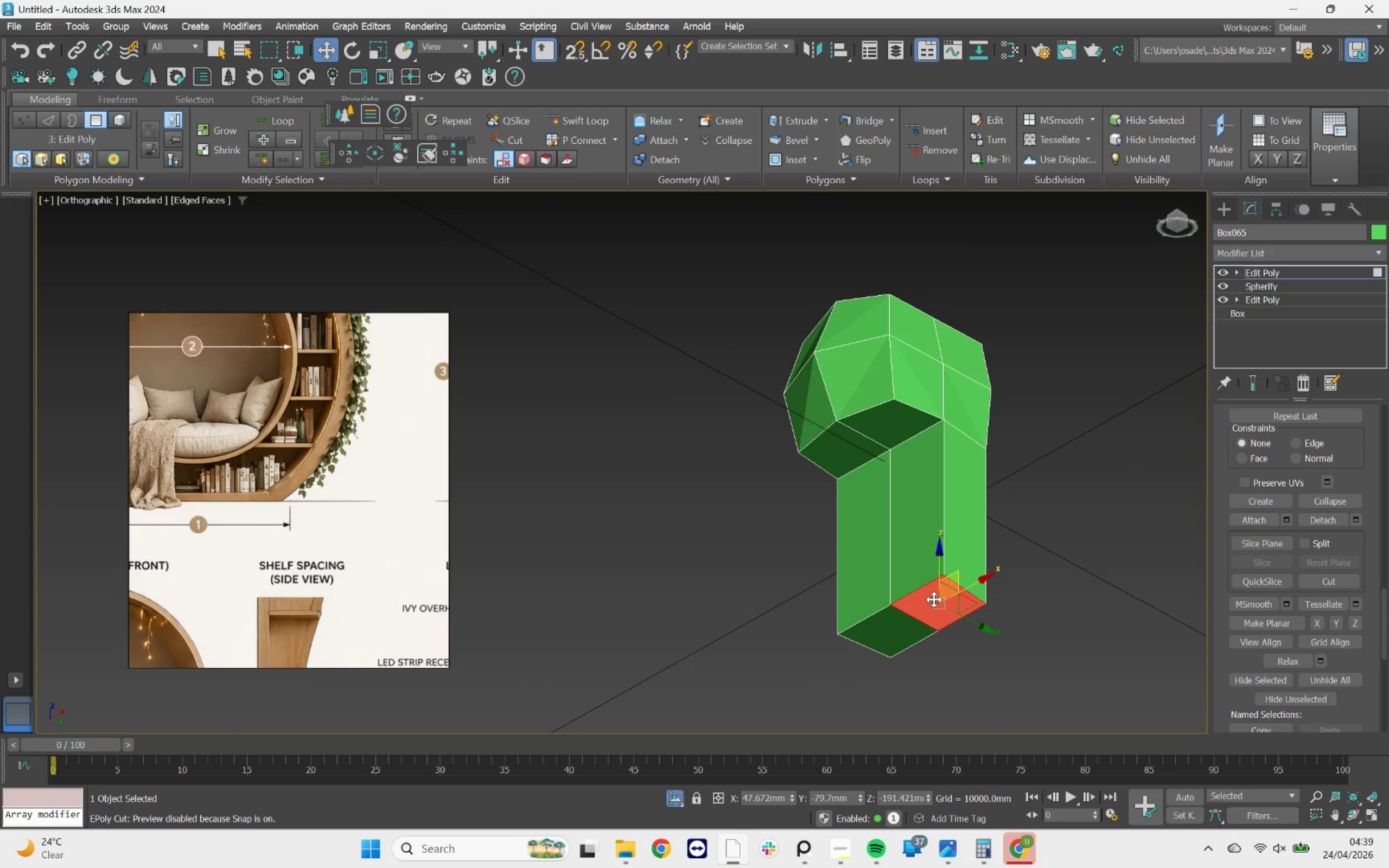 
key(Delete)
 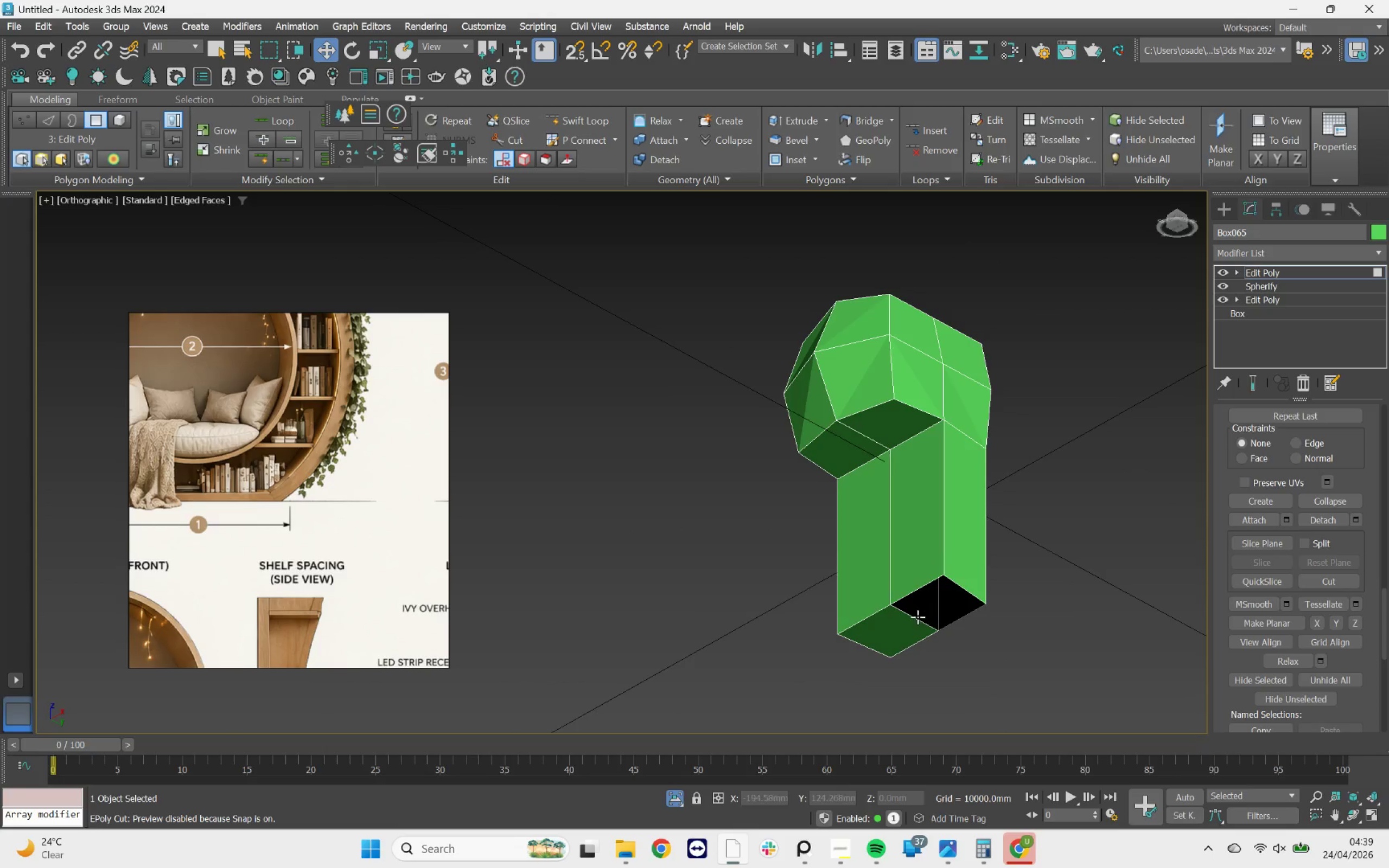 
left_click([917, 617])
 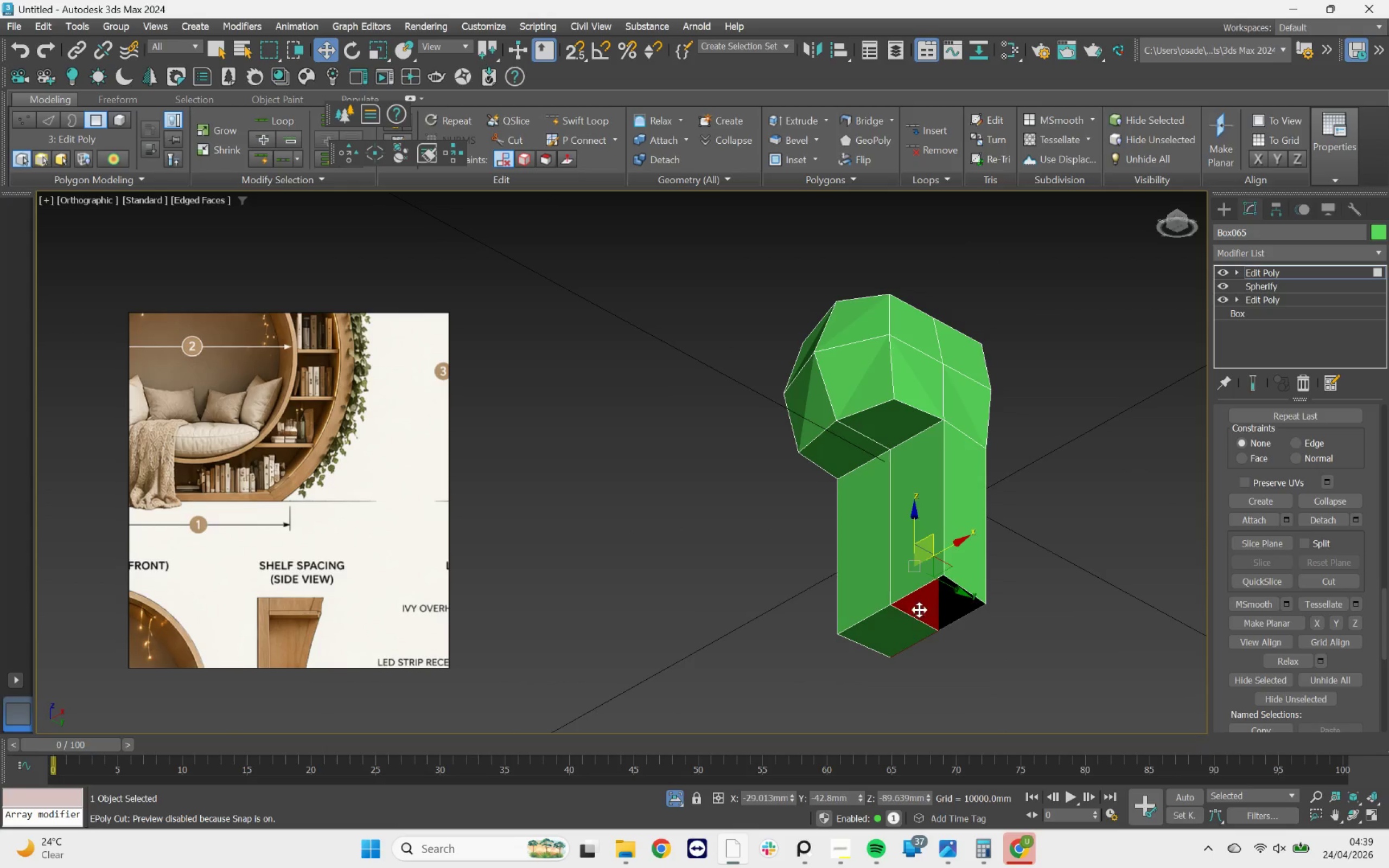 
key(Delete)
 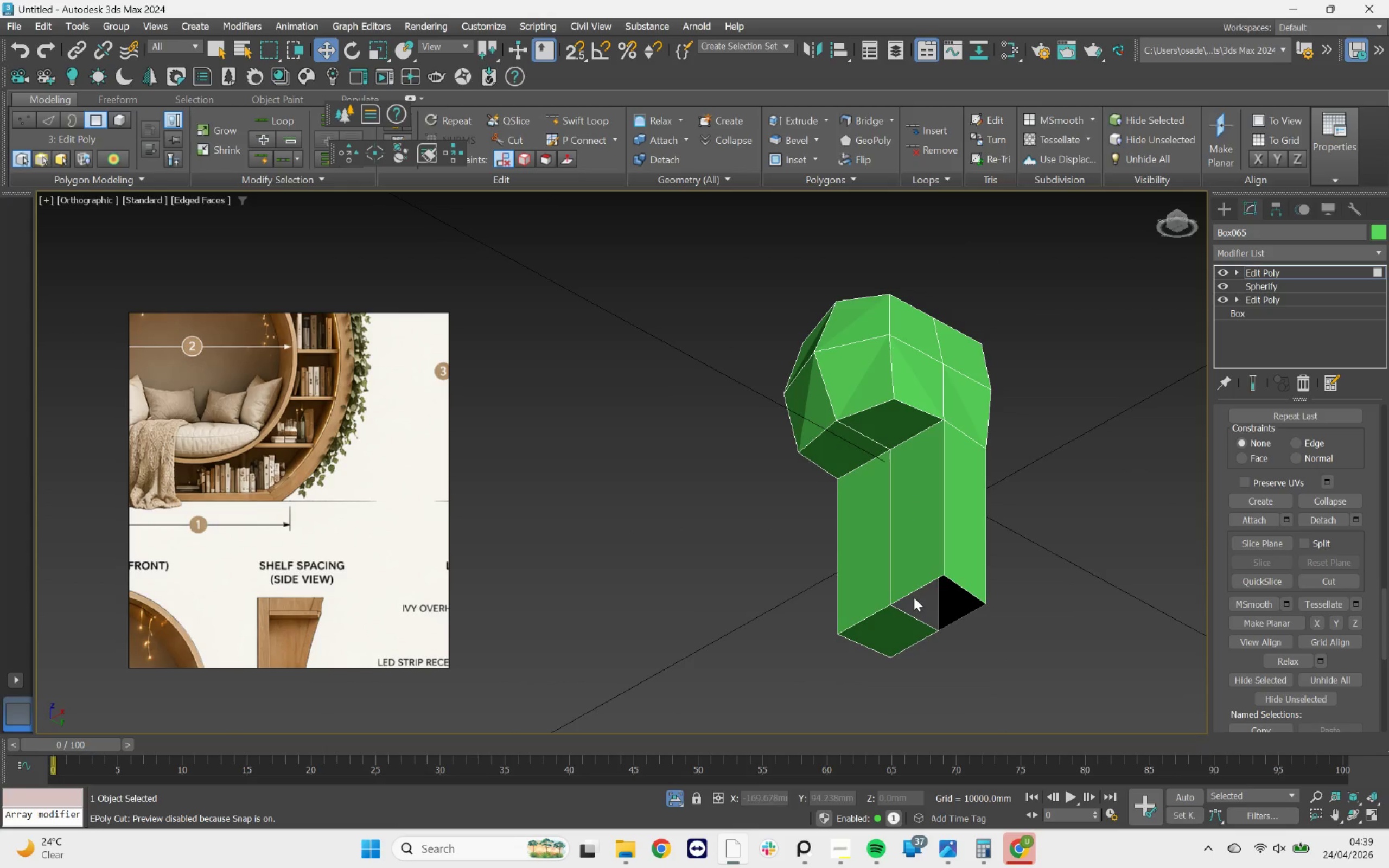 
key(Control+Z)
 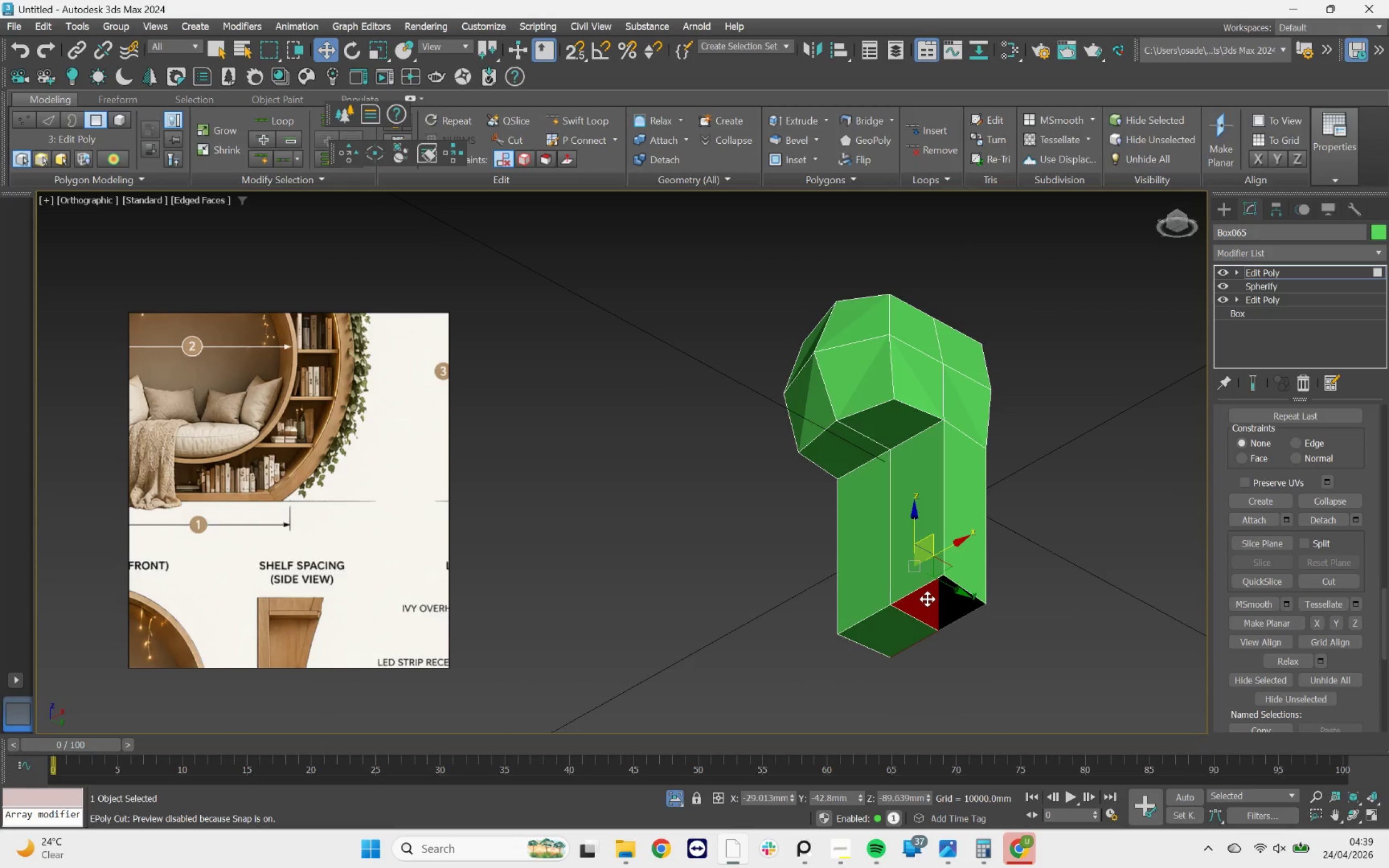 
key(Q)
 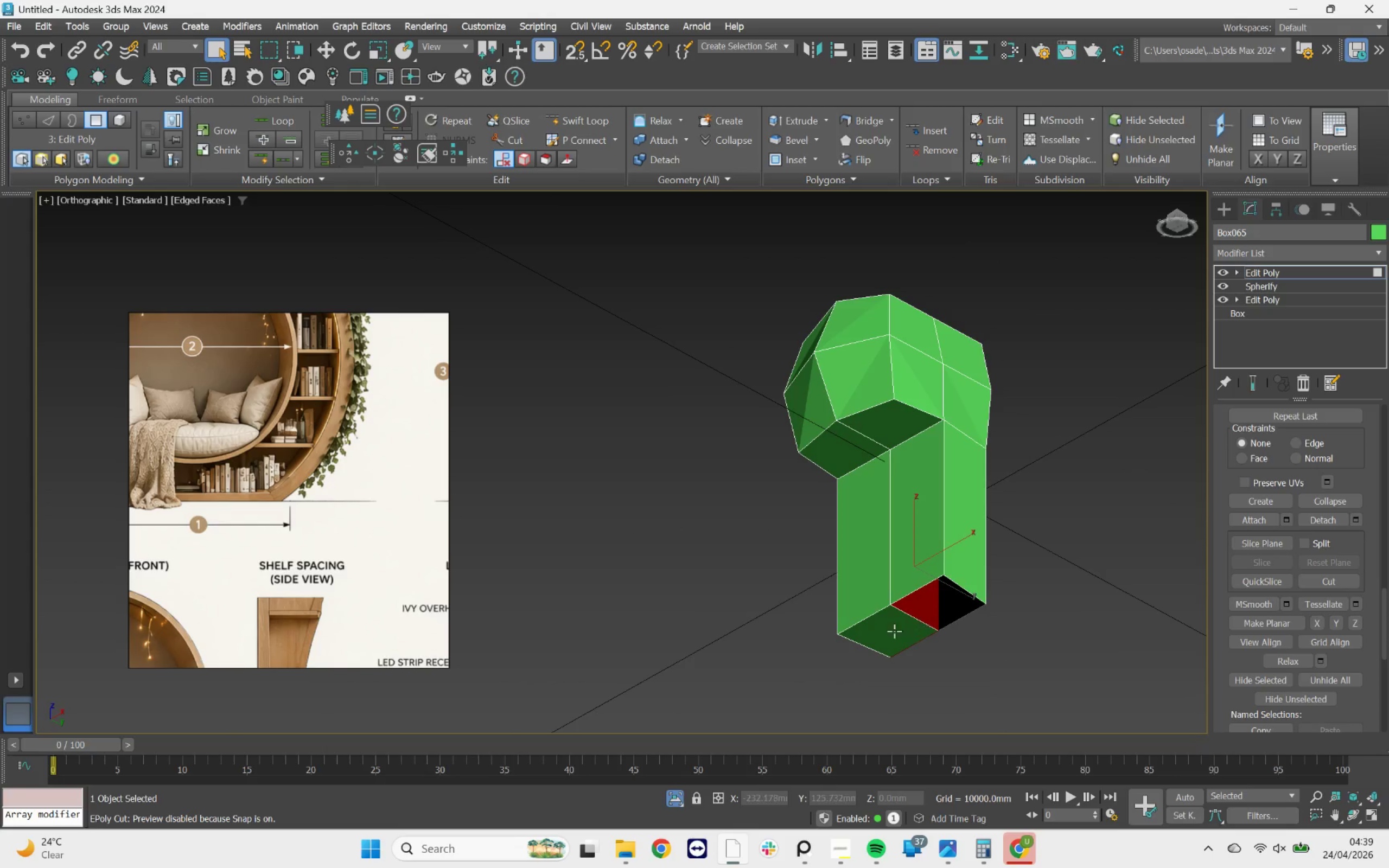 
left_click([887, 631])
 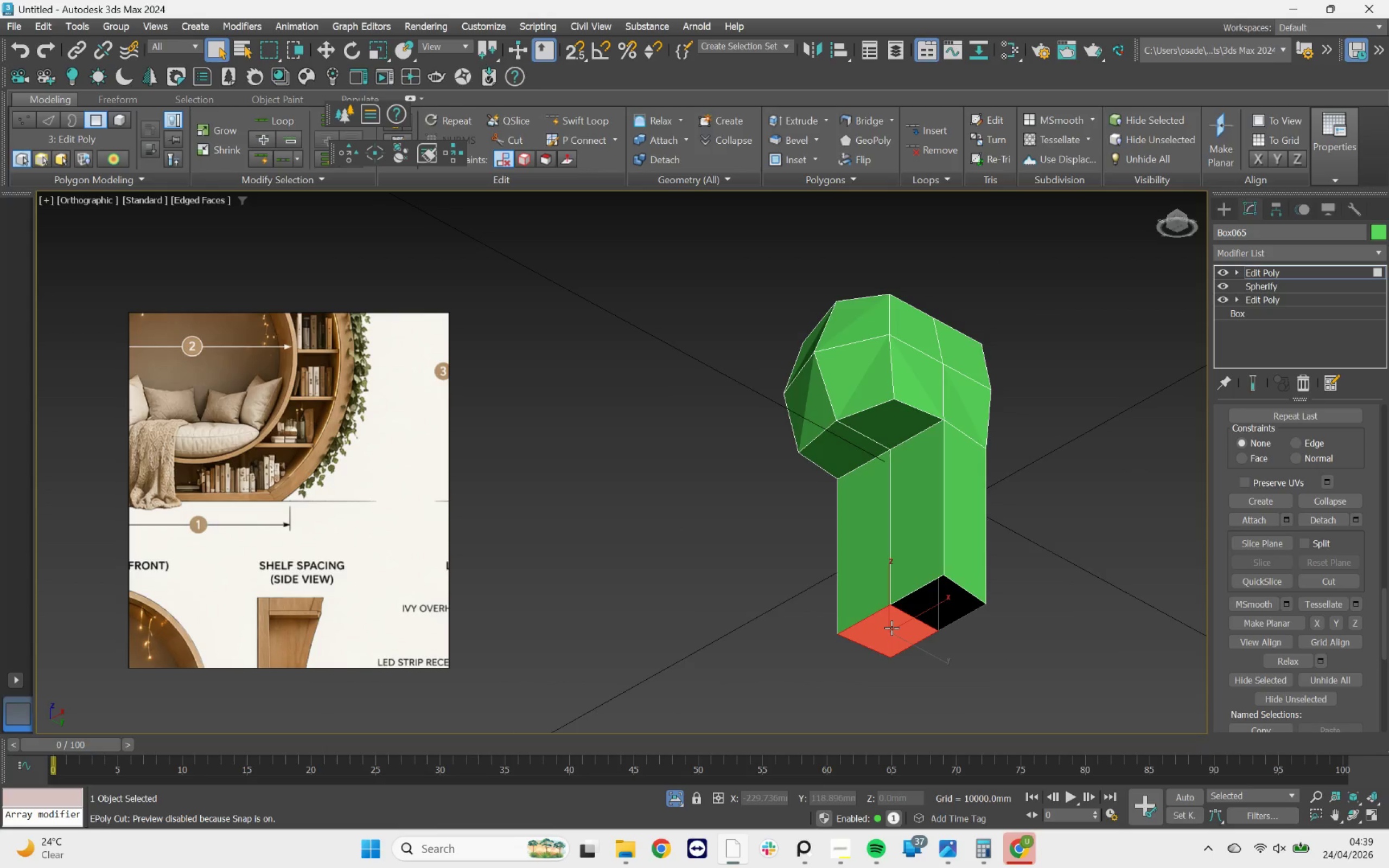 
key(Delete)
 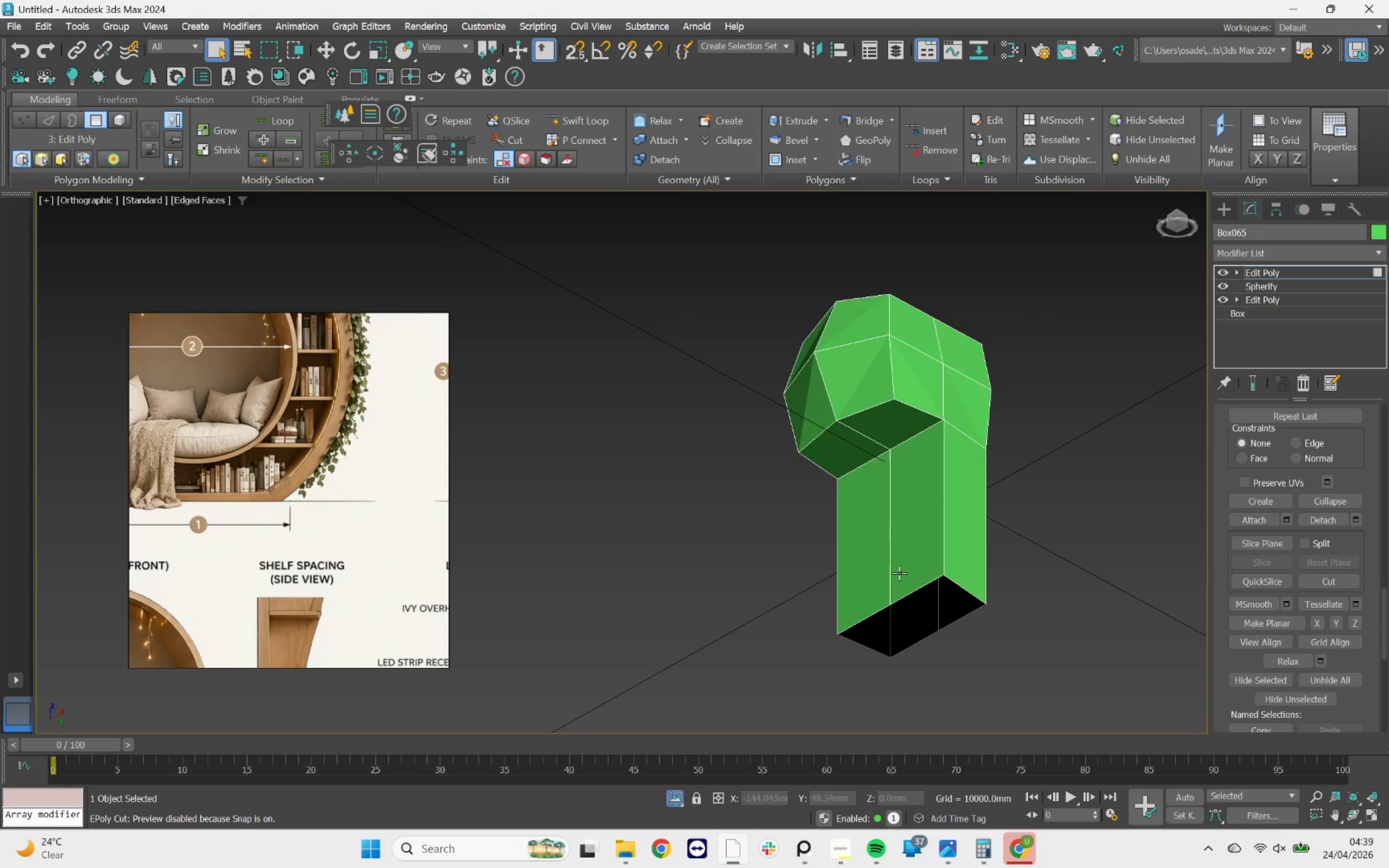 
left_click([924, 559])
 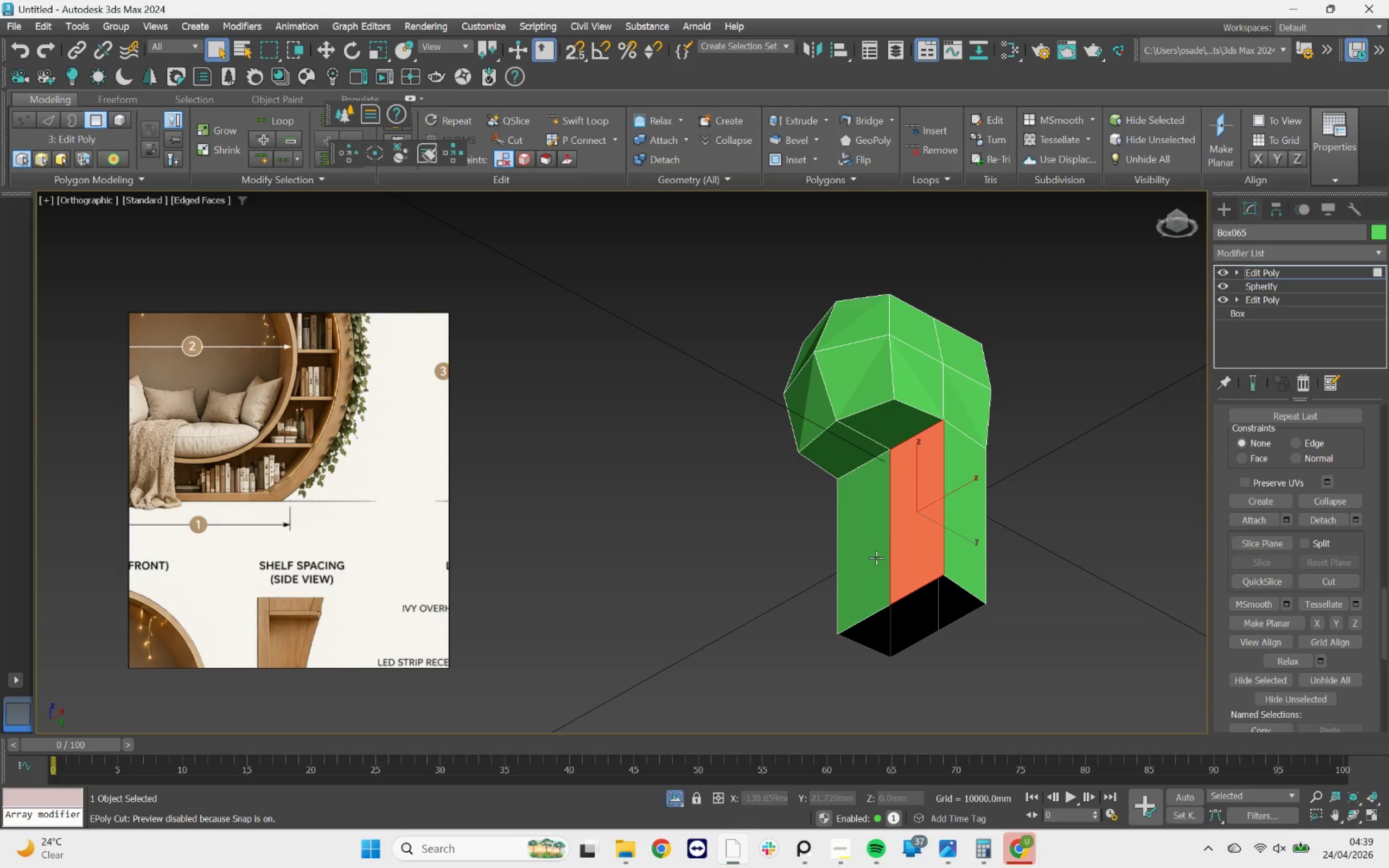 
key(Delete)
 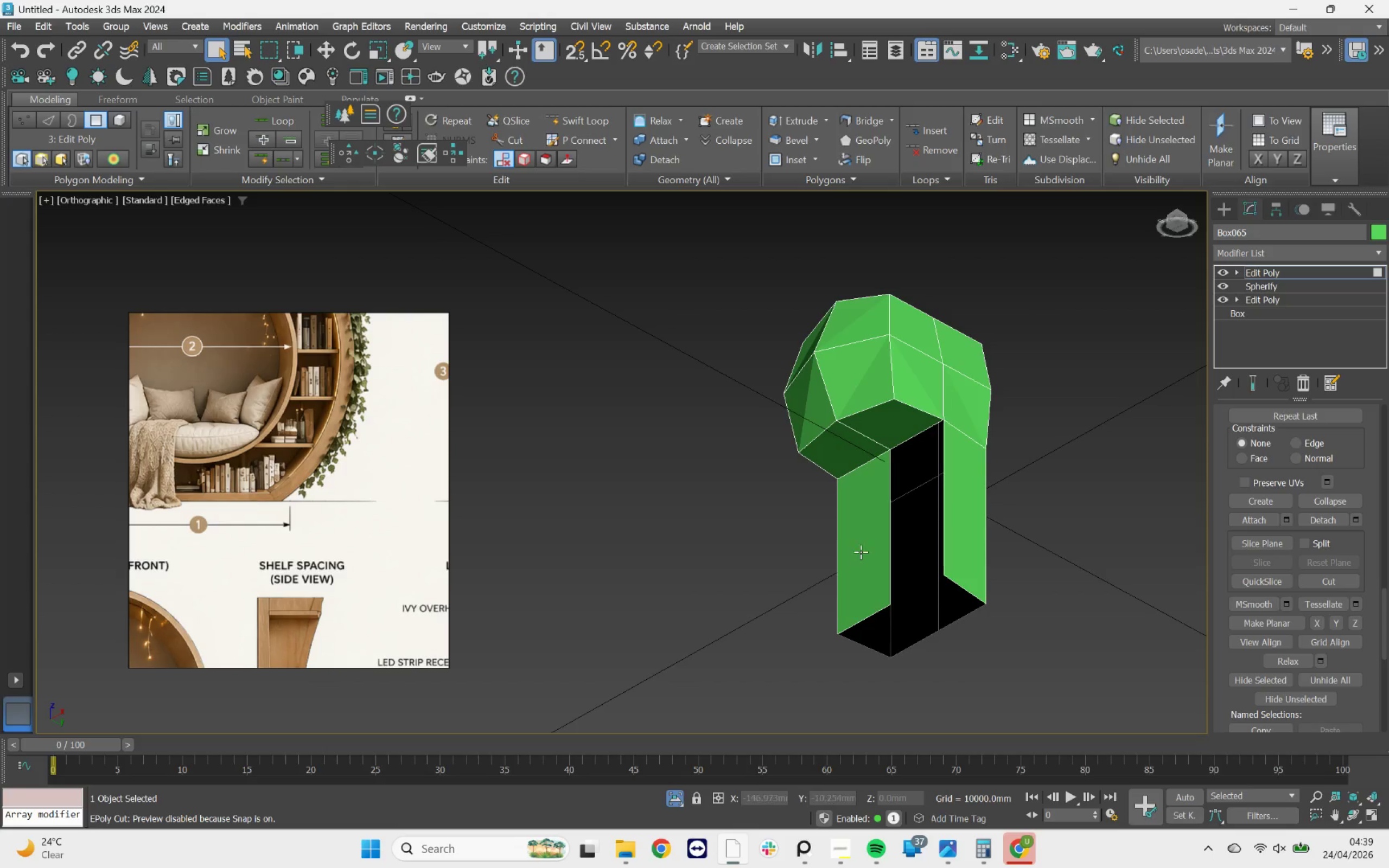 
left_click([861, 552])
 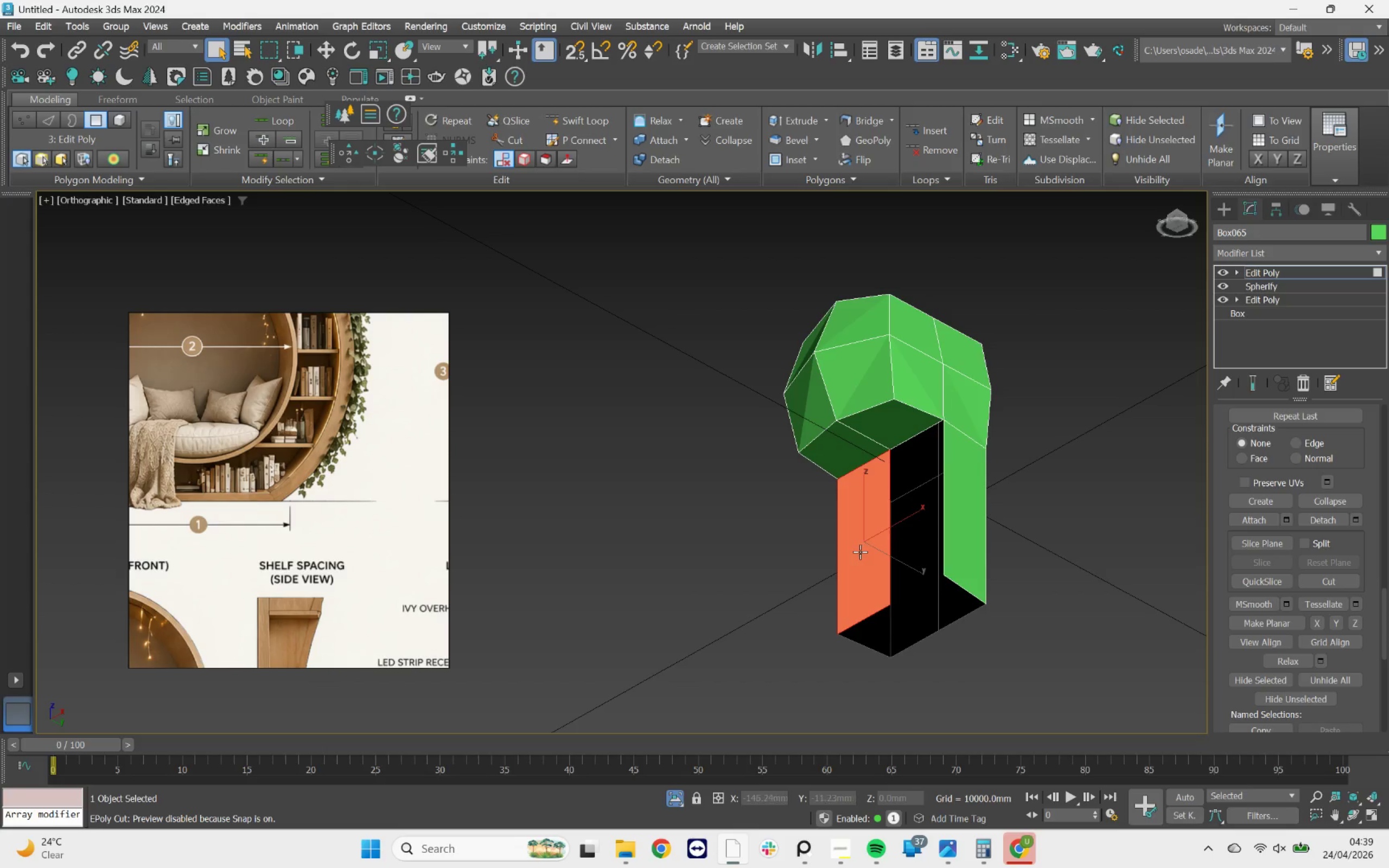 
key(Delete)
 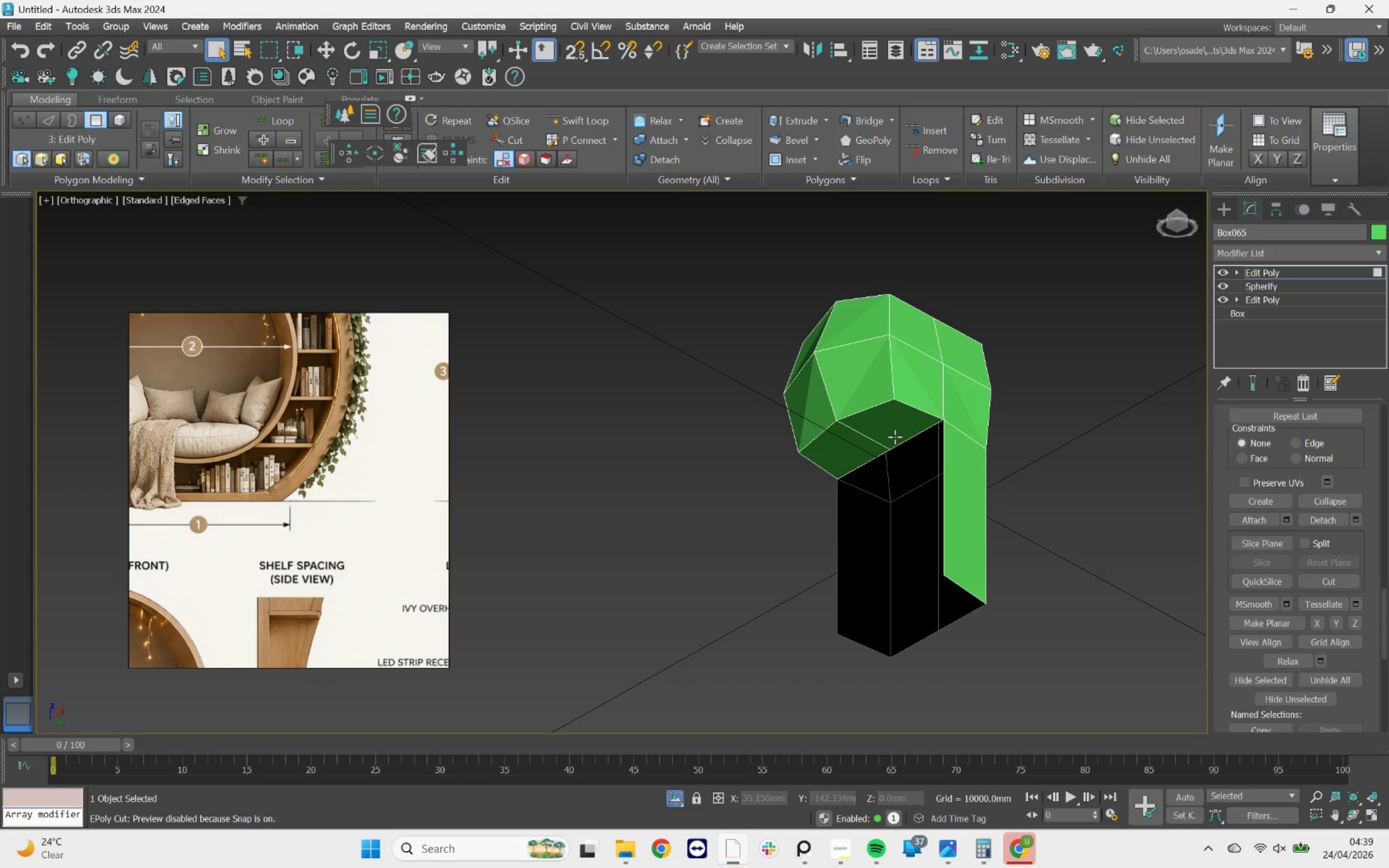 
left_click([896, 436])
 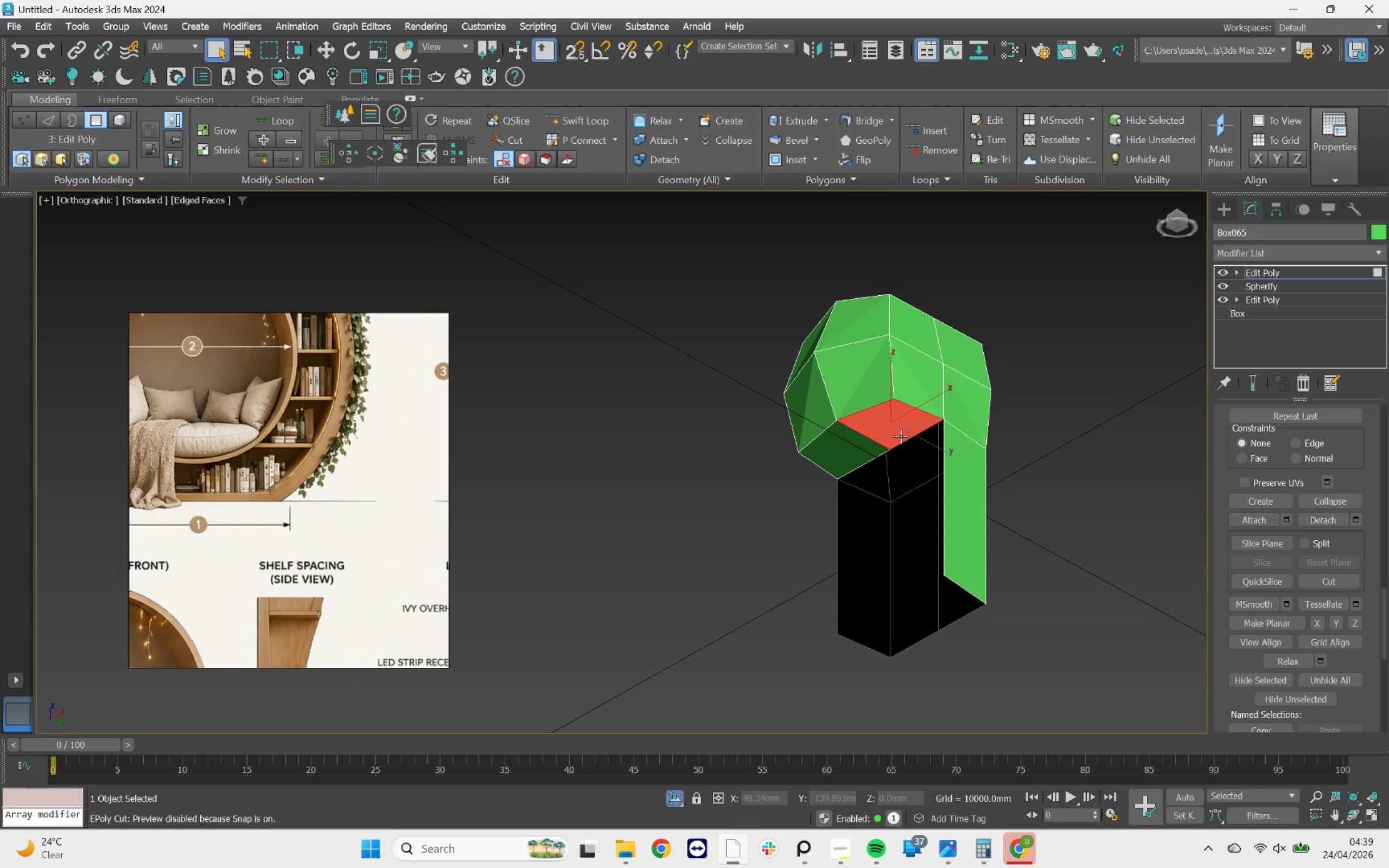 
key(Delete)
 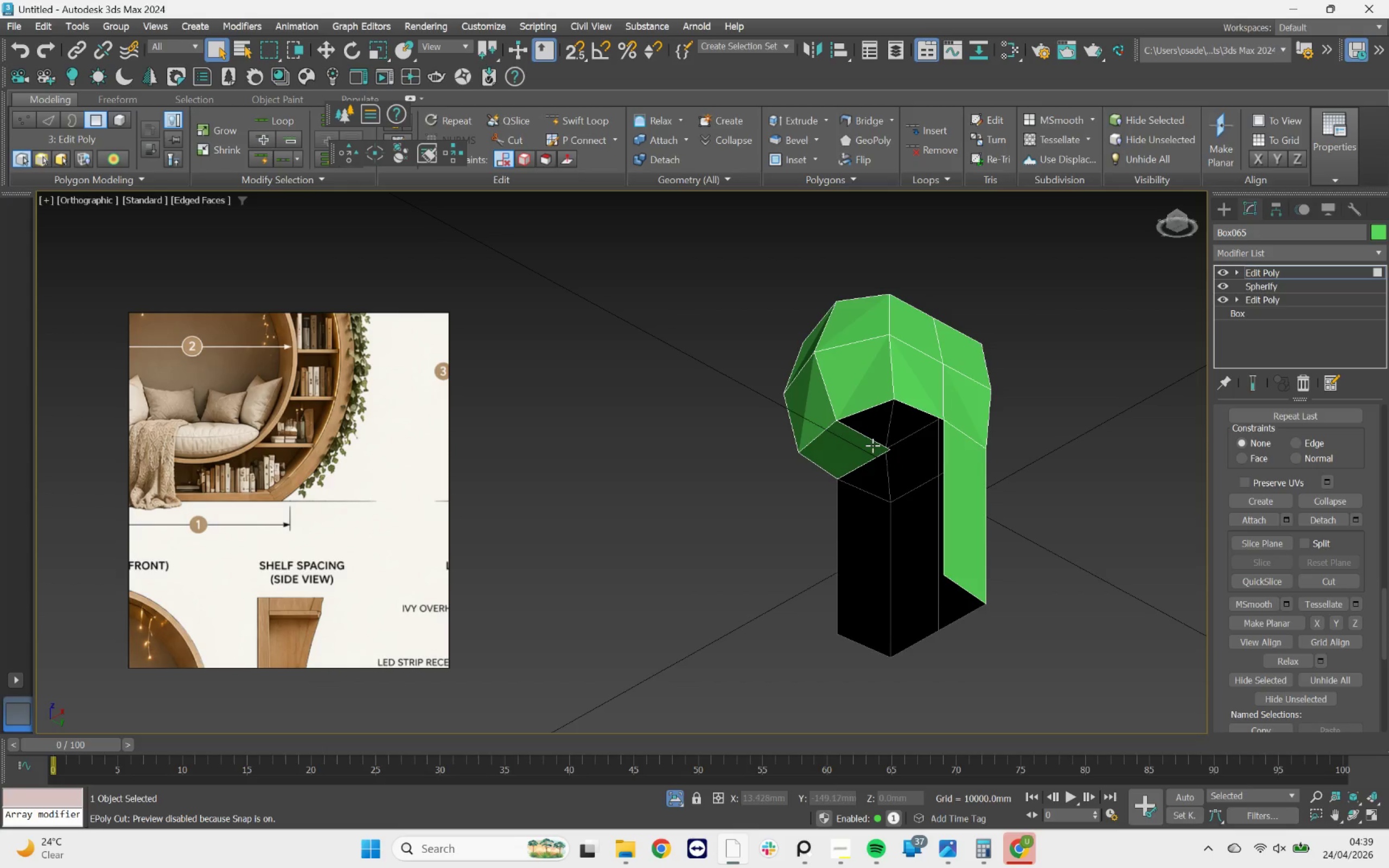 
left_click([872, 445])
 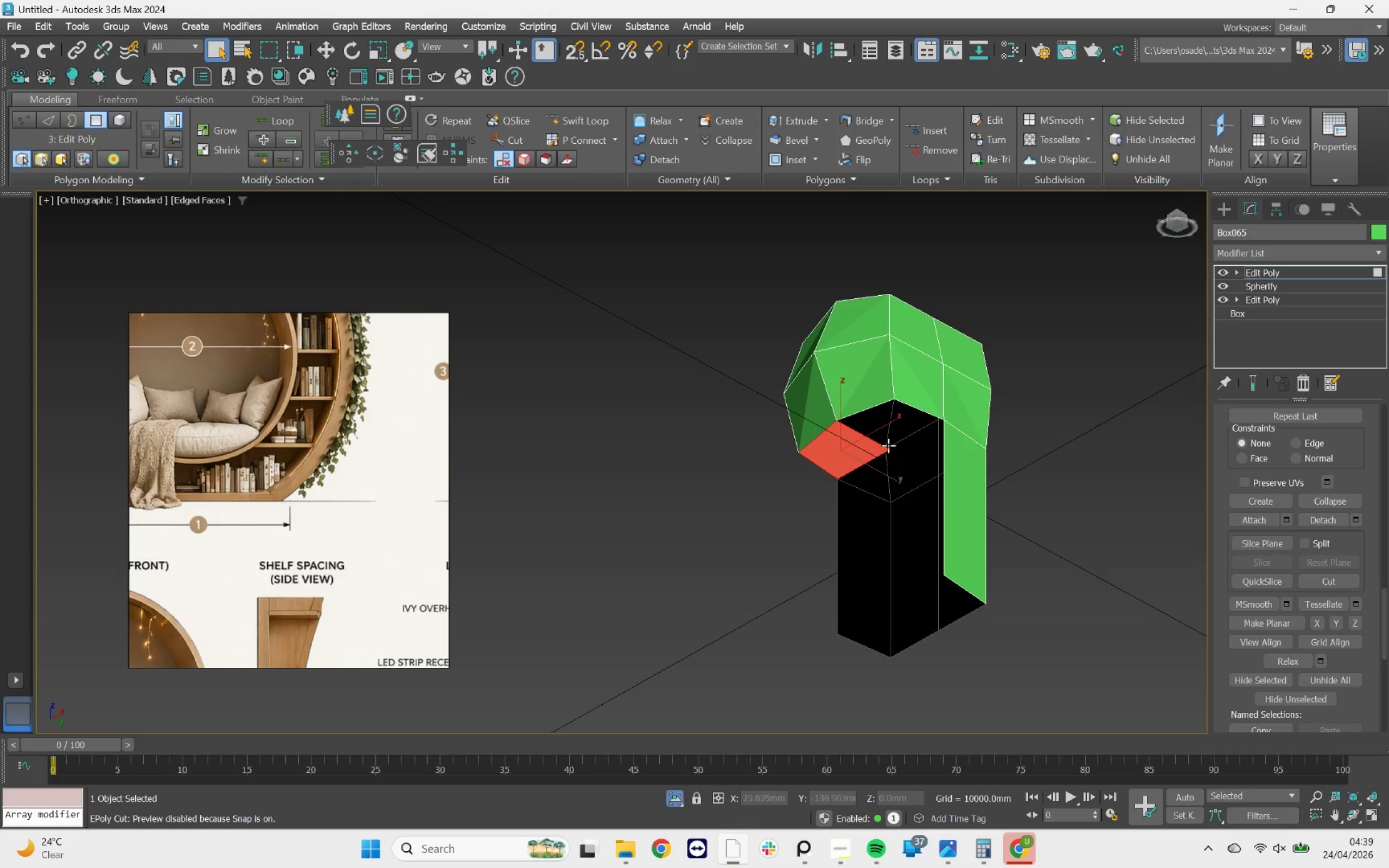 
key(Delete)
 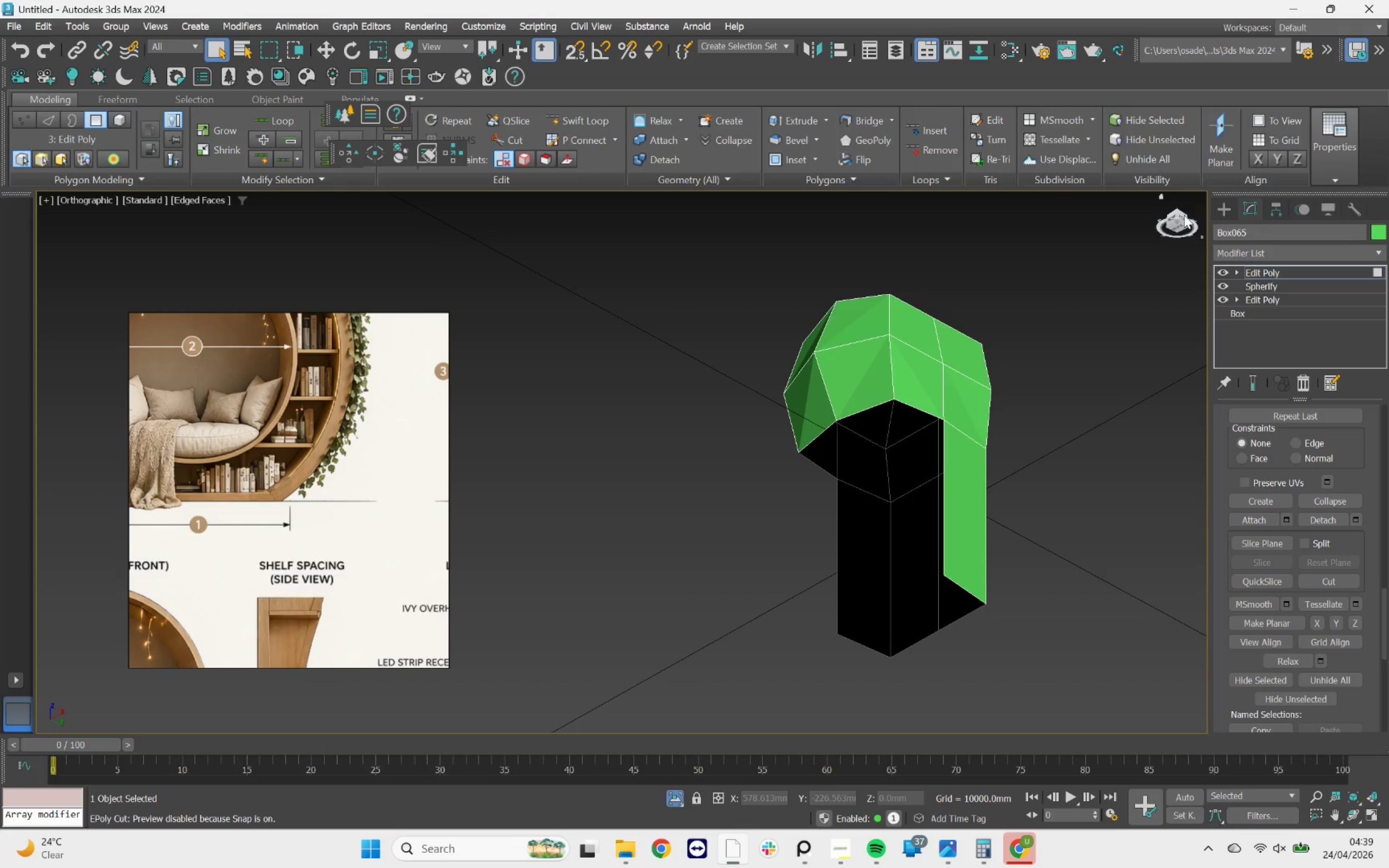 
left_click([1181, 218])
 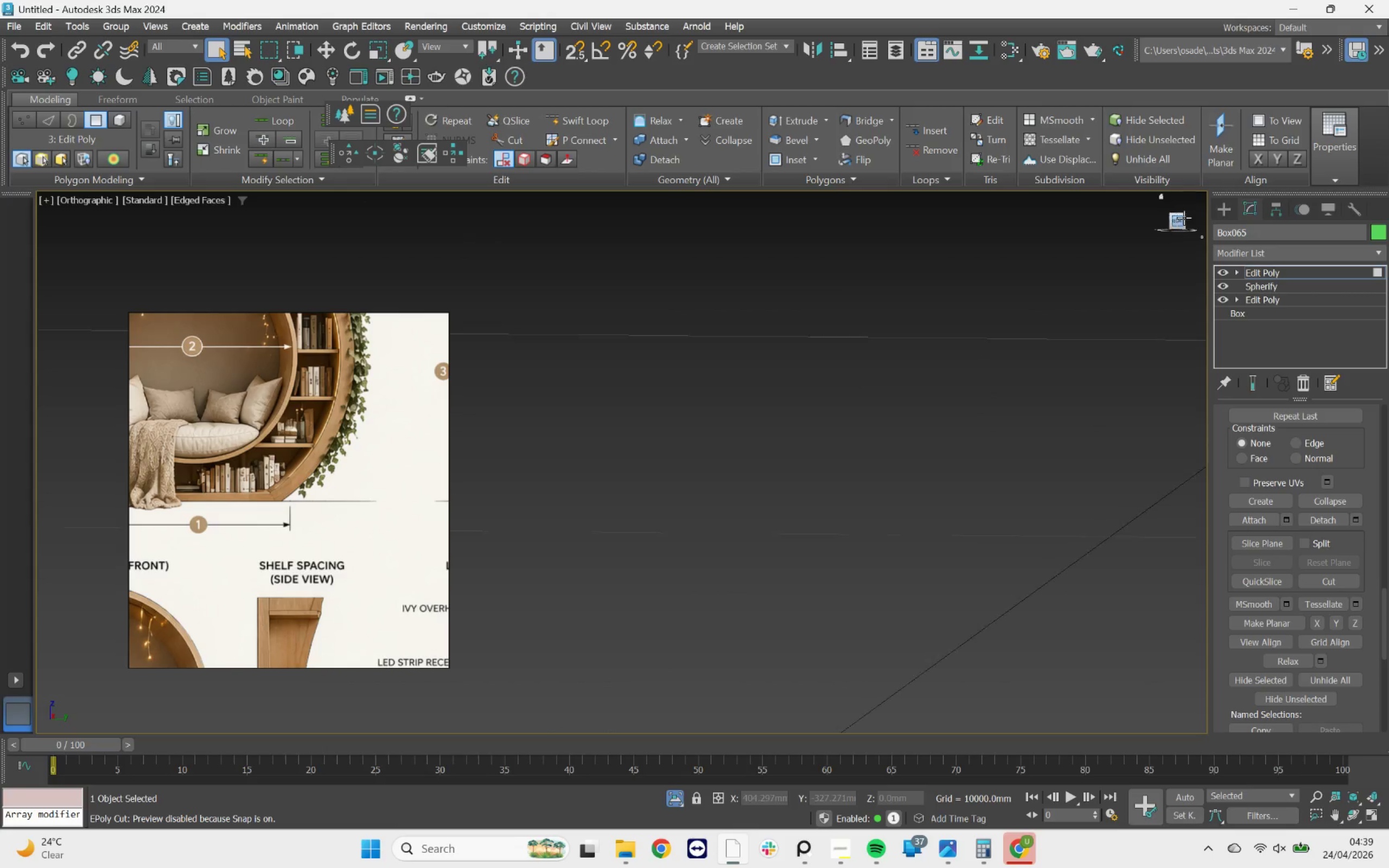 
scroll: coordinate [1070, 261], scroll_direction: down, amount: 2.0
 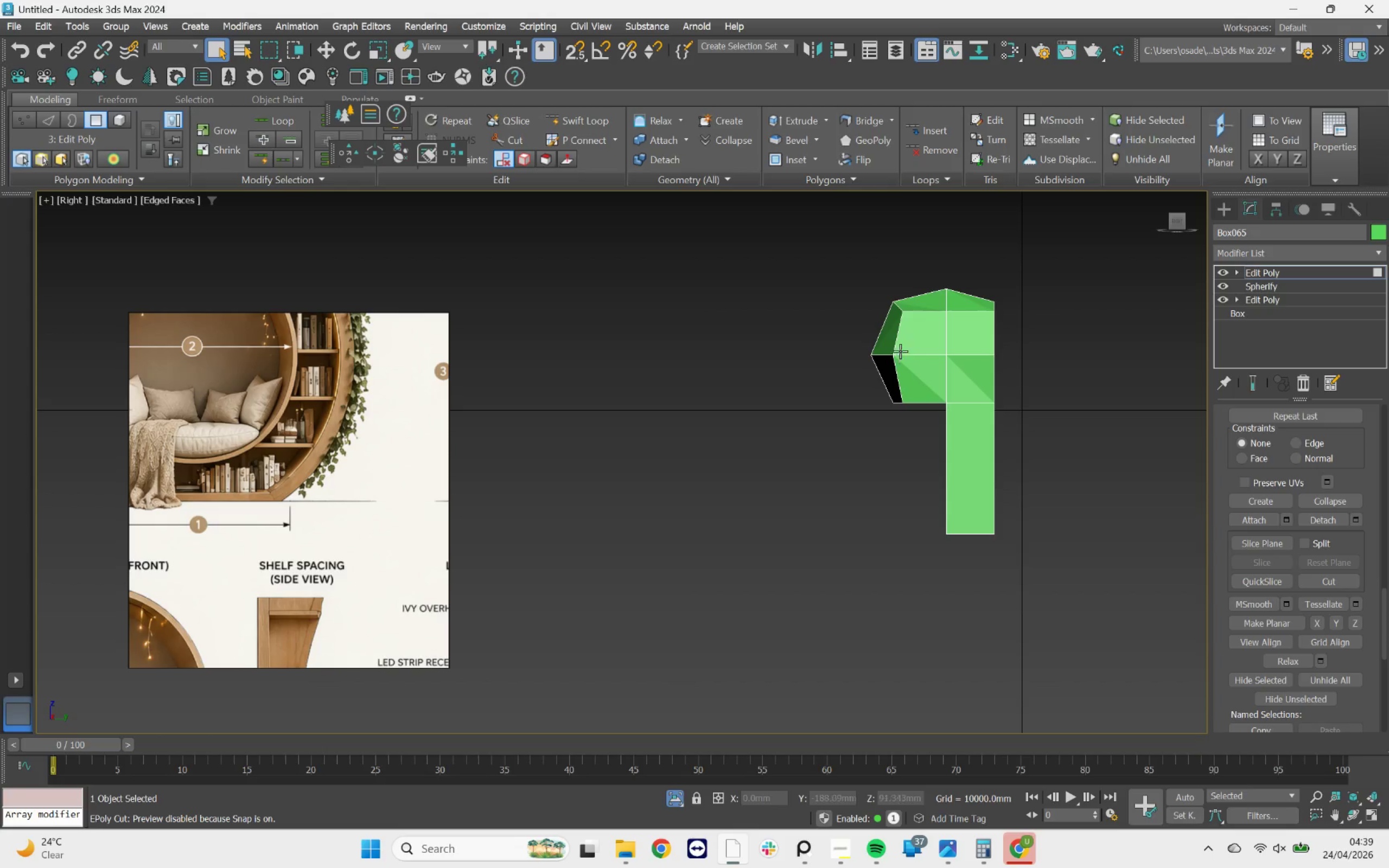 
type(1w)
 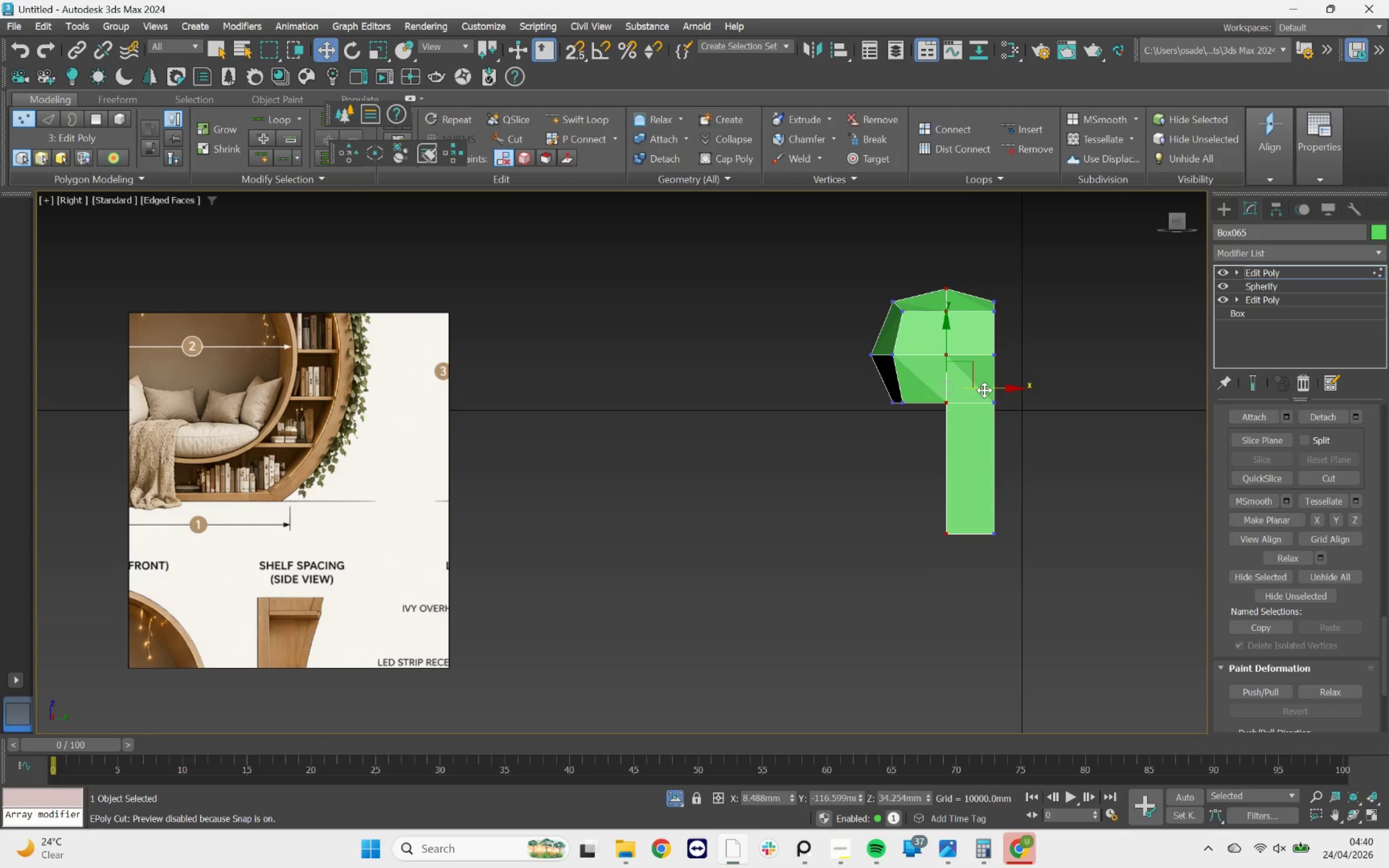 
left_click_drag(start_coordinate=[924, 251], to_coordinate=[975, 575])
 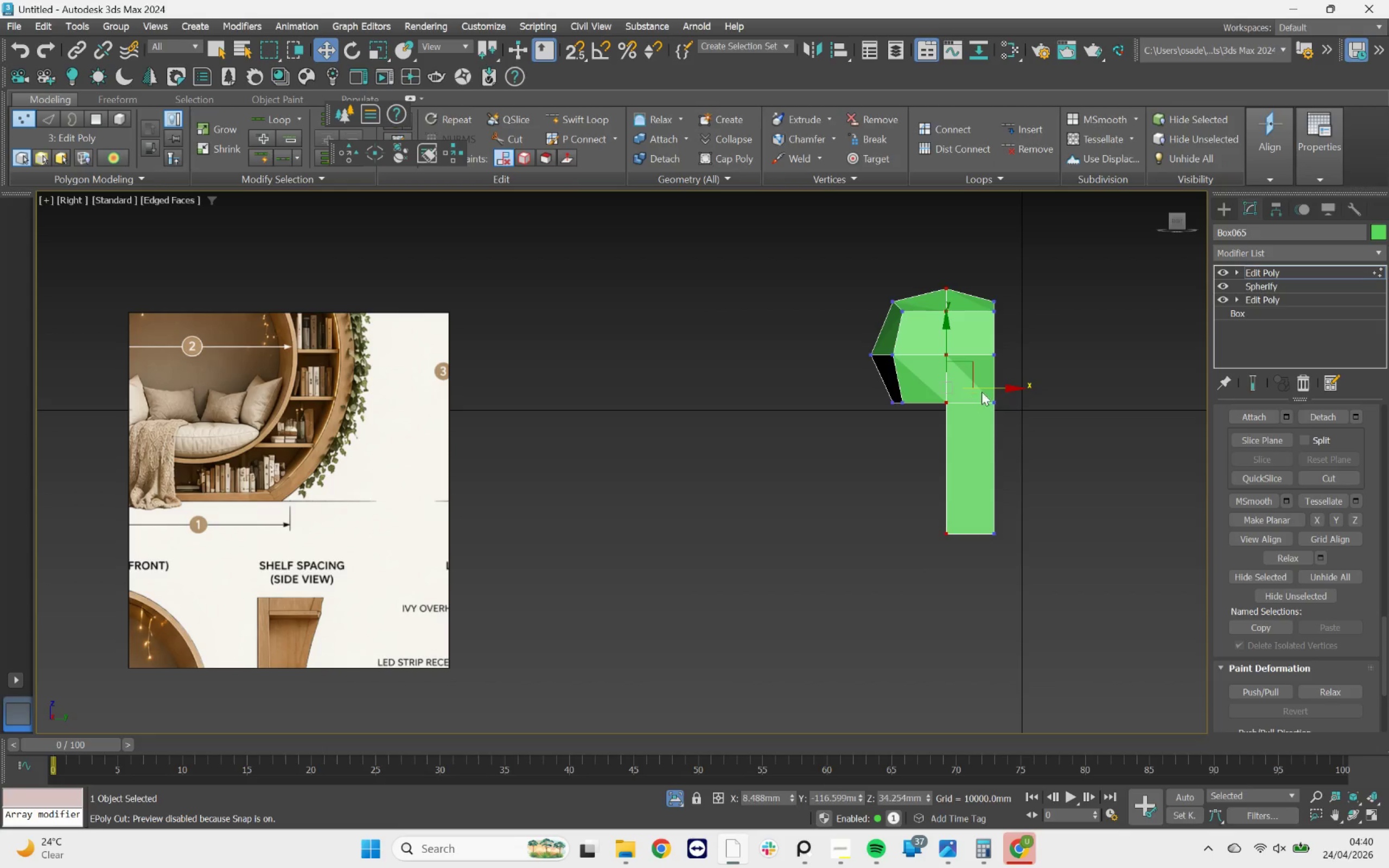 
left_click_drag(start_coordinate=[987, 389], to_coordinate=[1010, 384])
 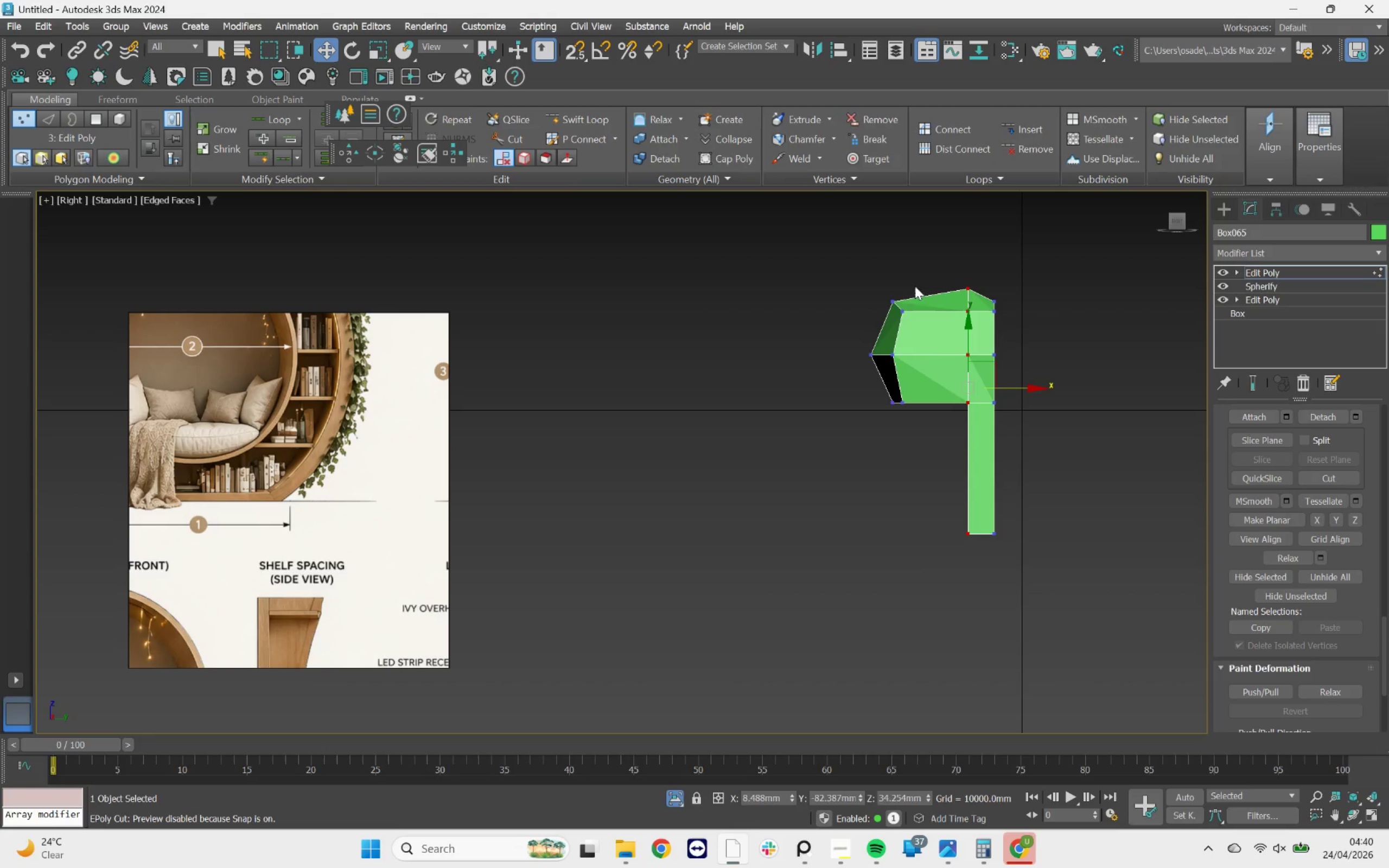 
scroll: coordinate [883, 350], scroll_direction: up, amount: 2.0
 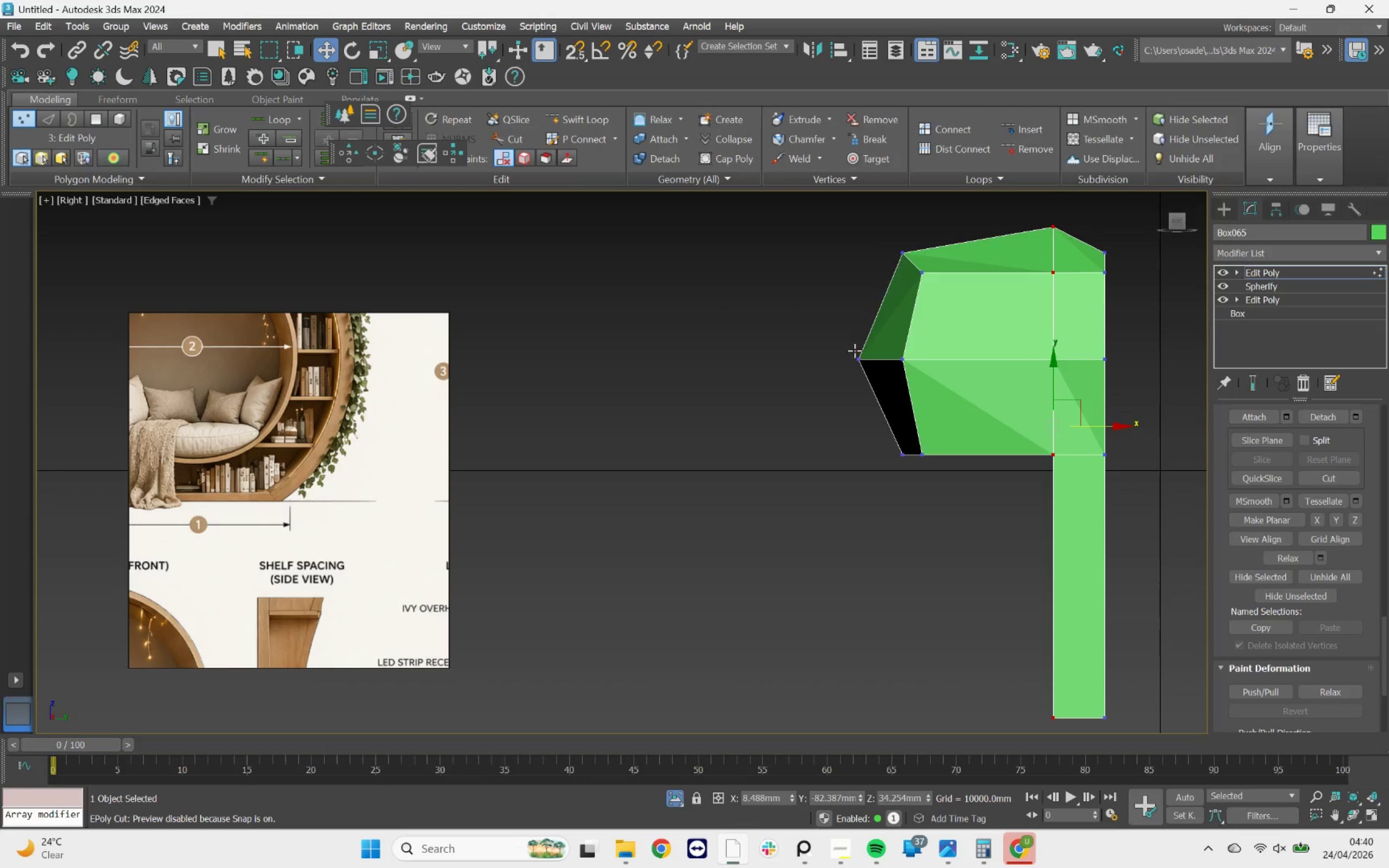 
left_click_drag(start_coordinate=[840, 346], to_coordinate=[874, 376])
 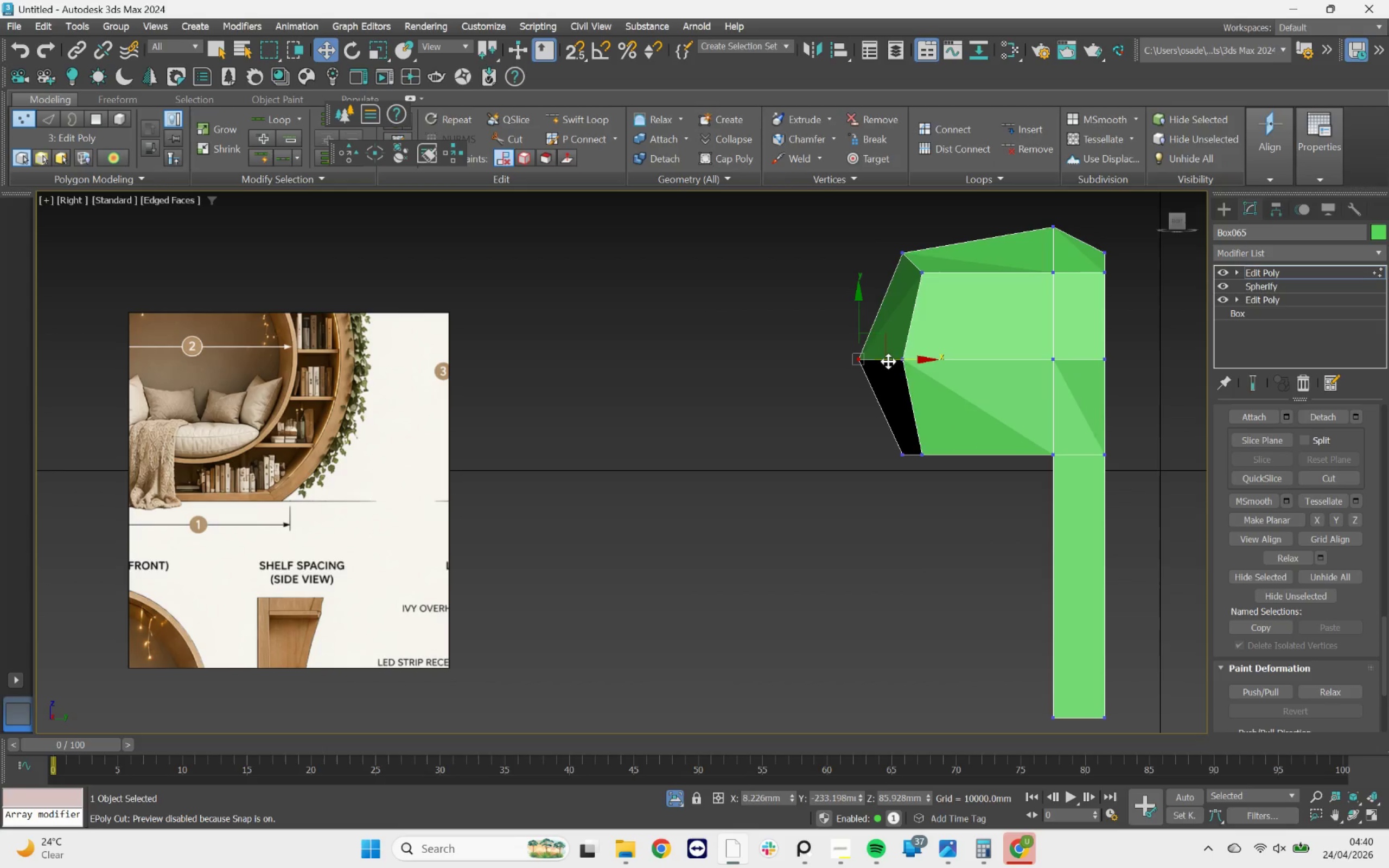 
left_click_drag(start_coordinate=[888, 361], to_coordinate=[916, 367])
 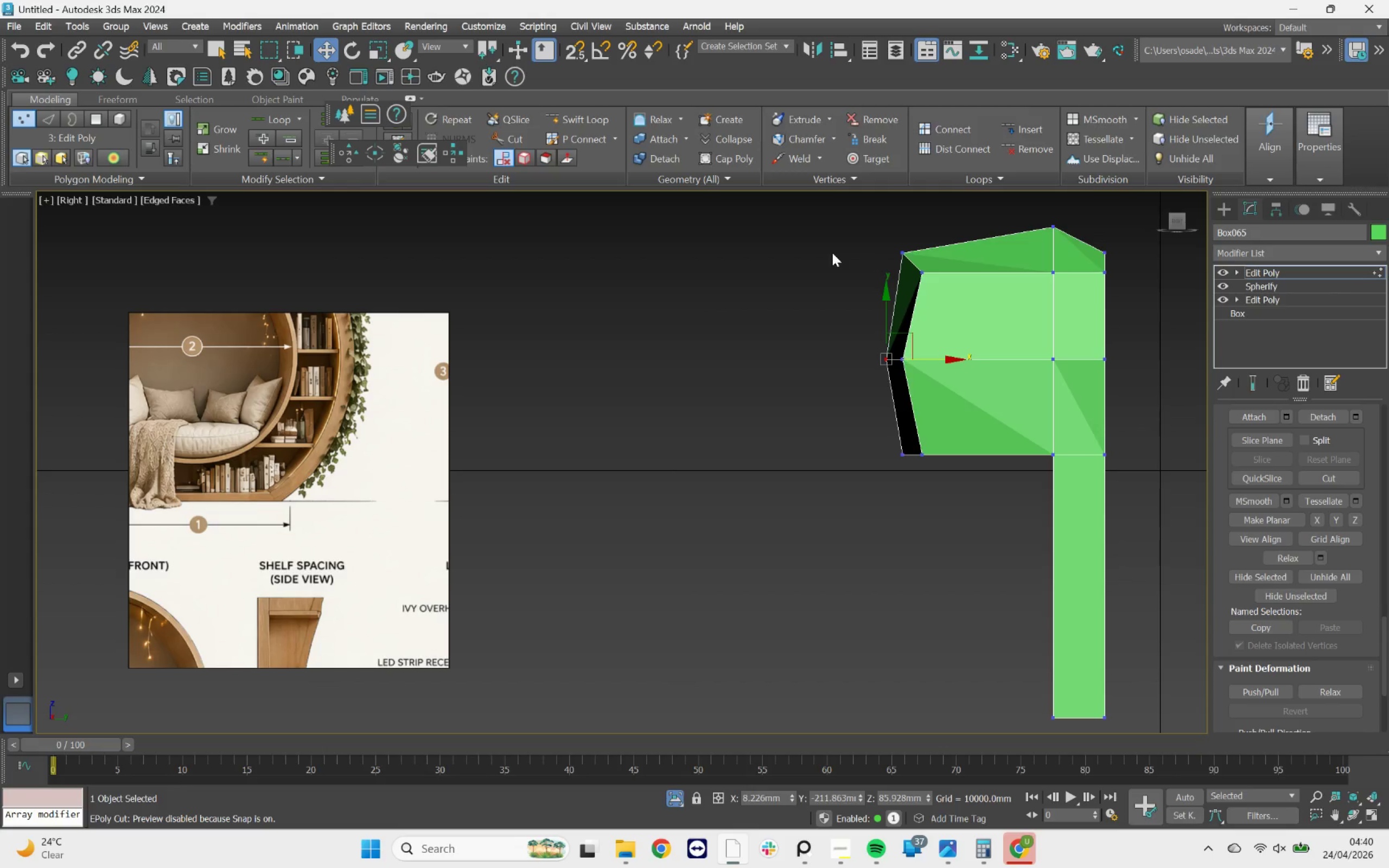 
left_click_drag(start_coordinate=[818, 227], to_coordinate=[946, 512])
 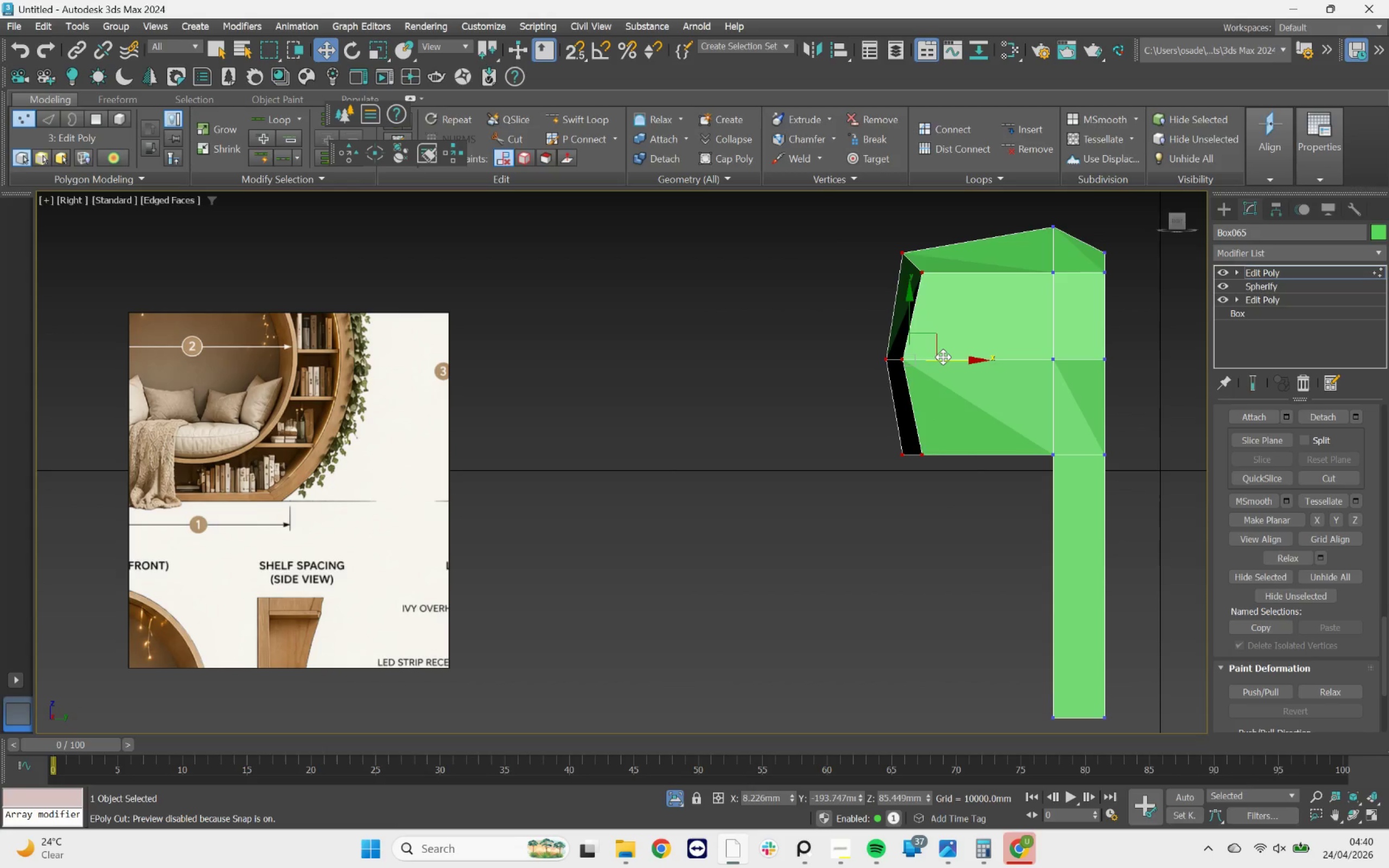 
left_click_drag(start_coordinate=[944, 357], to_coordinate=[1030, 369])
 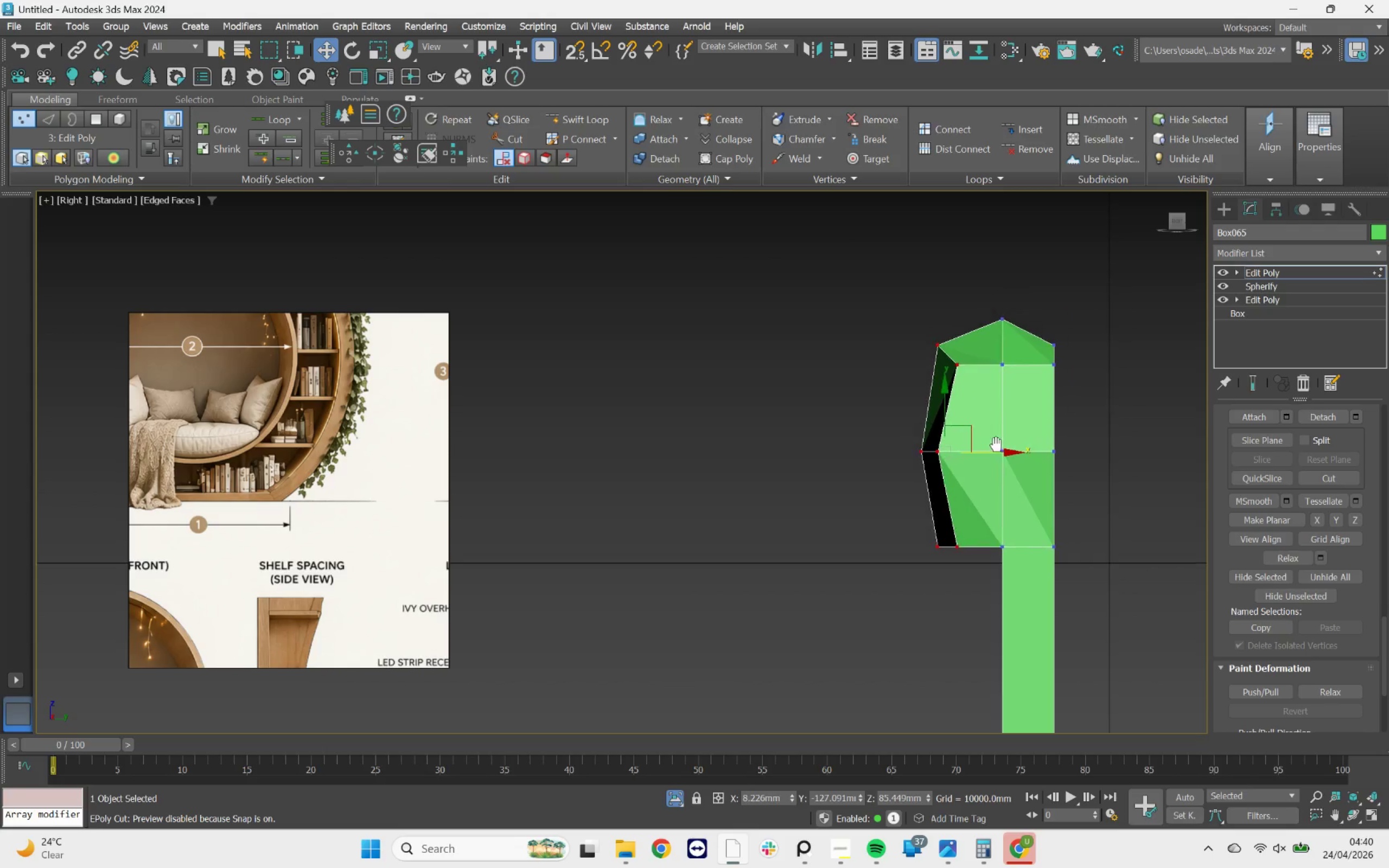 
left_click_drag(start_coordinate=[1022, 299], to_coordinate=[976, 329])
 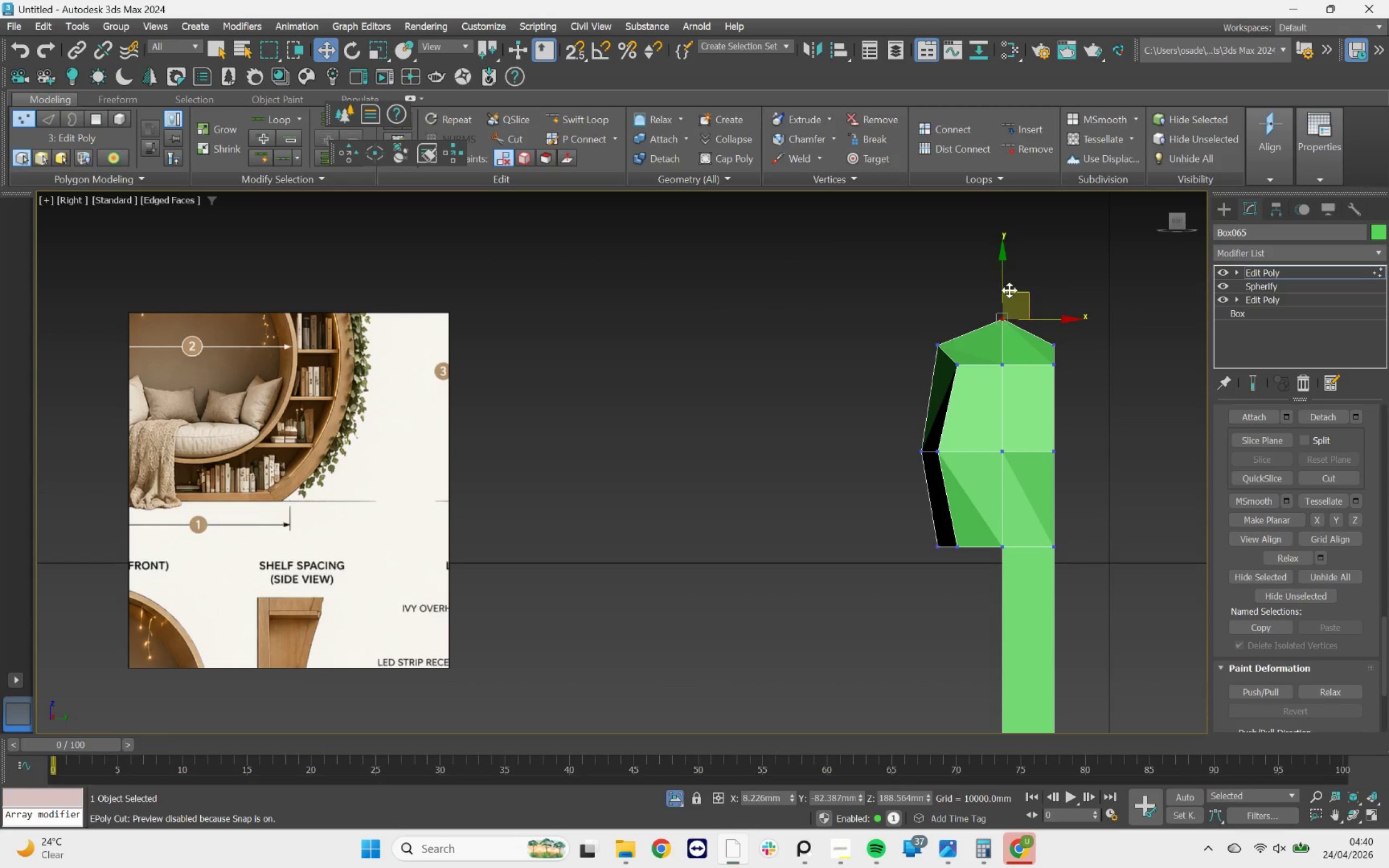 
left_click_drag(start_coordinate=[1002, 289], to_coordinate=[1007, 305])
 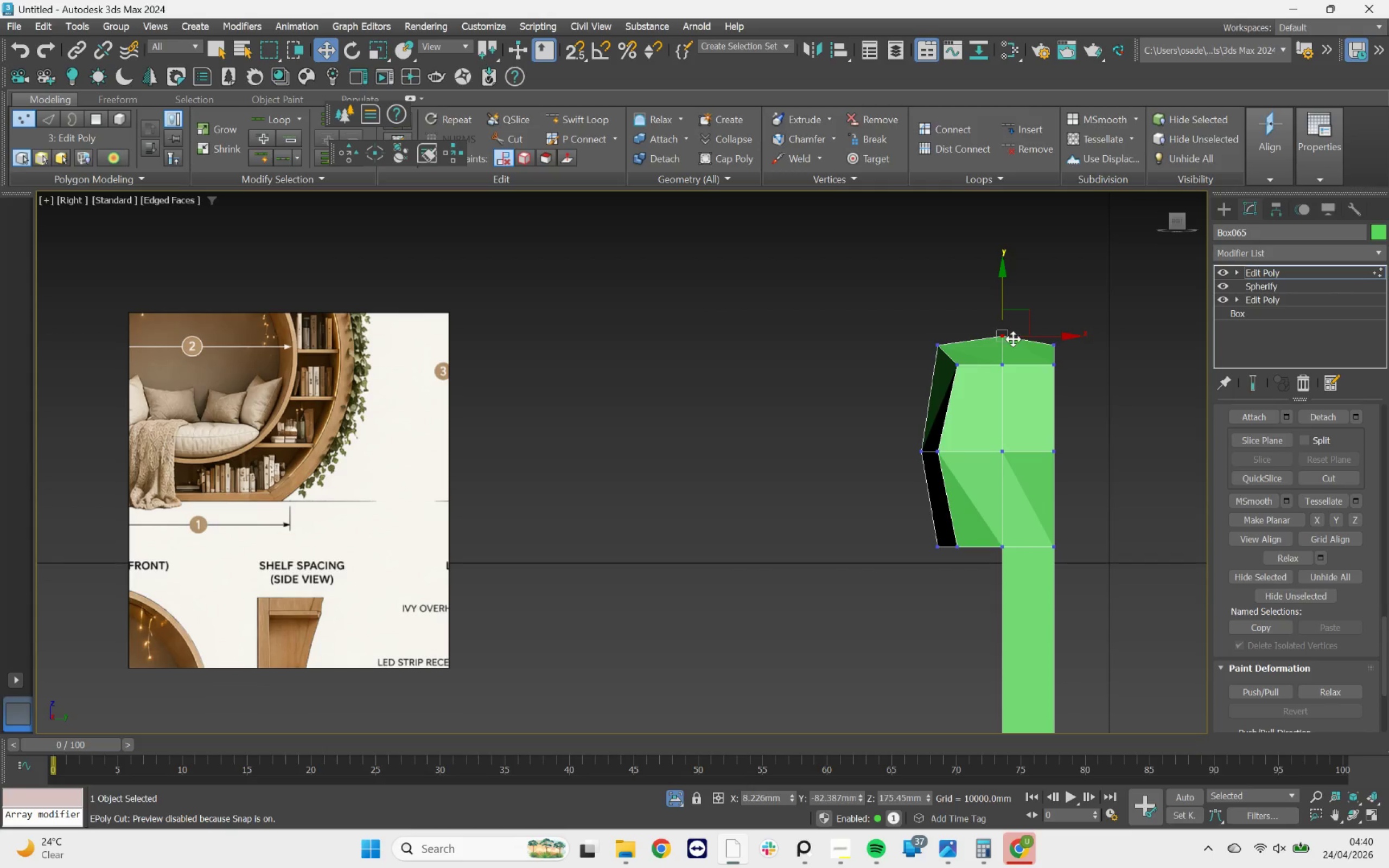 
scroll: coordinate [1013, 339], scroll_direction: down, amount: 3.0
 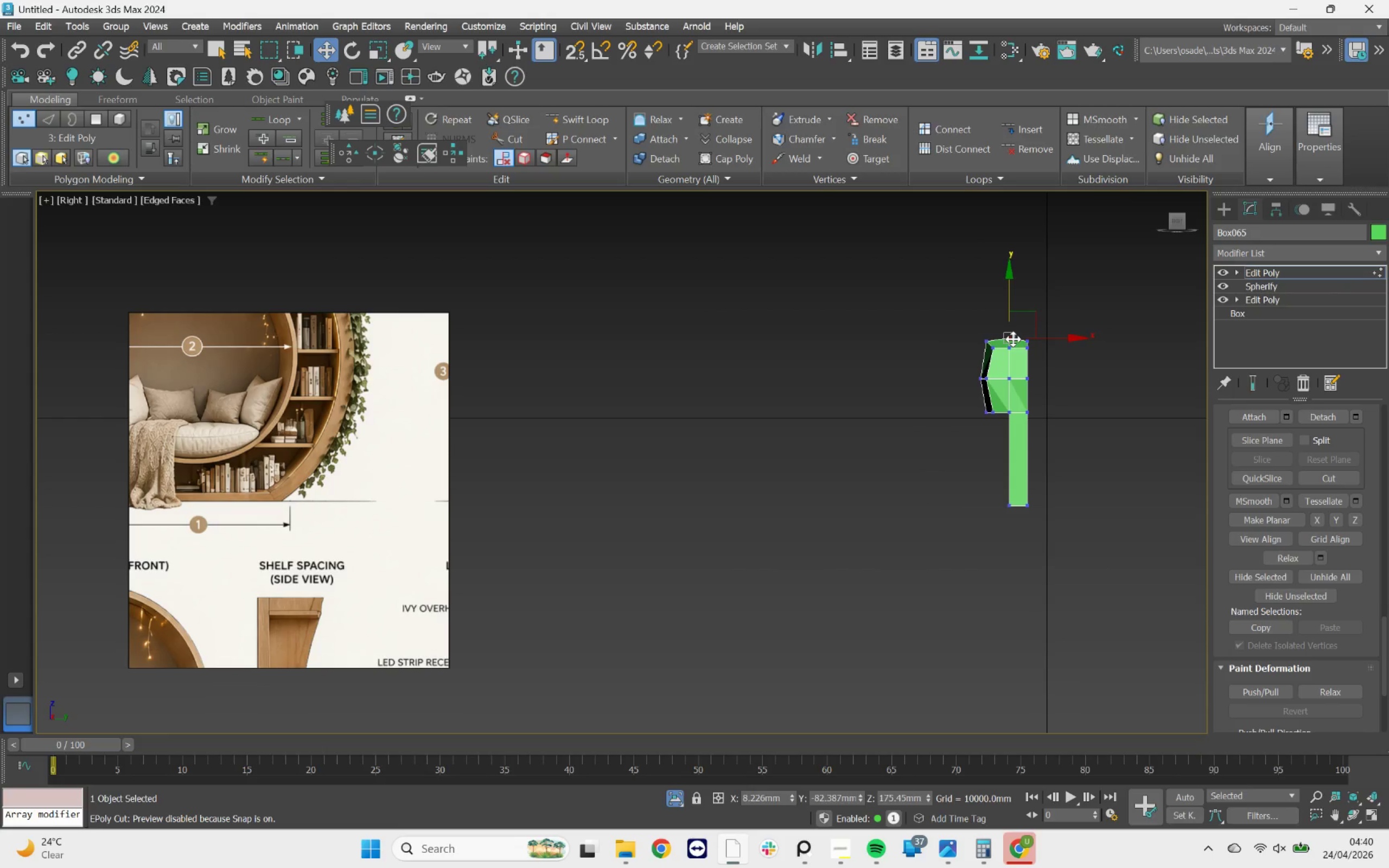 
hold_key(key=AltLeft, duration=3.51)
 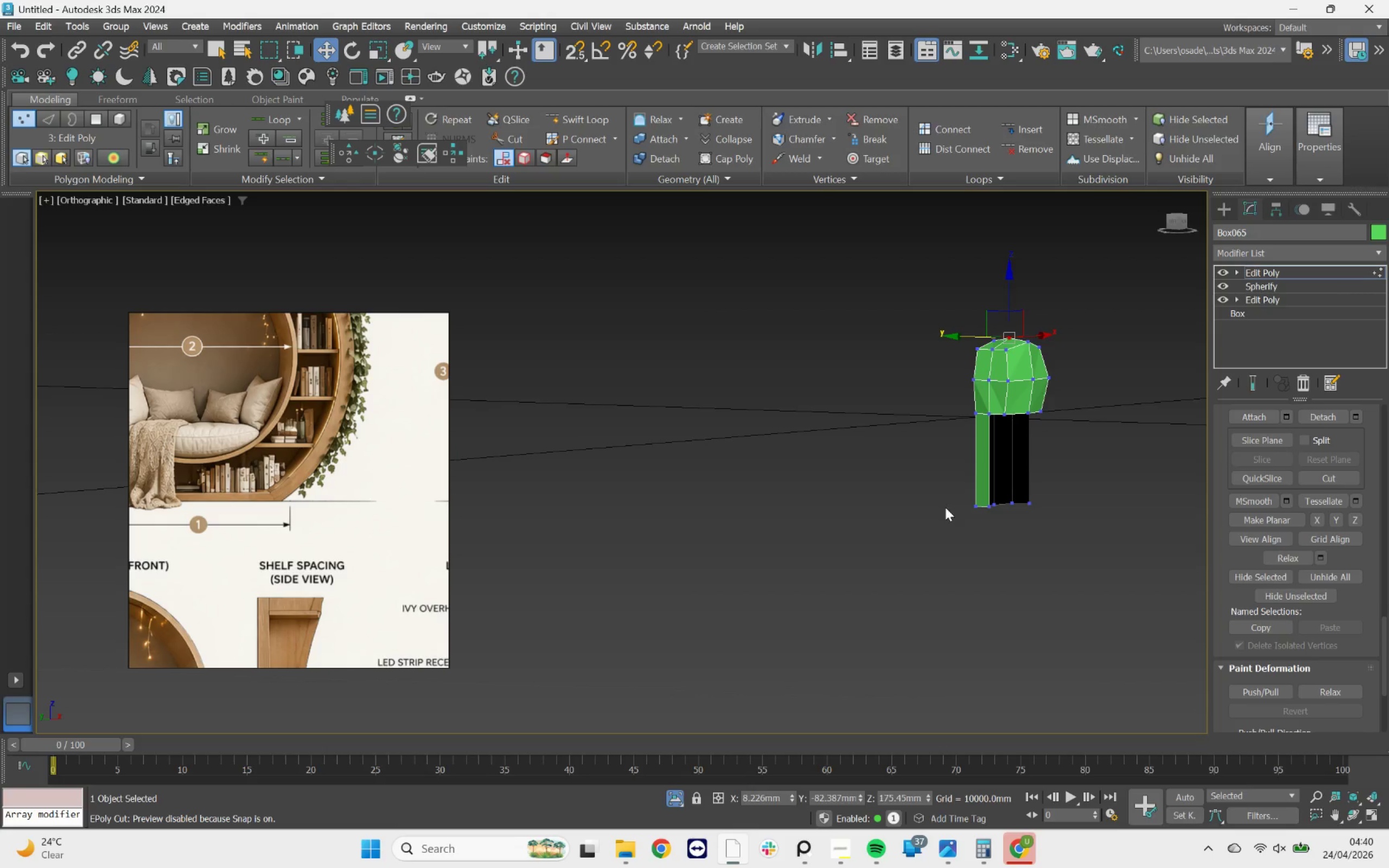 
wait(14.43)
 